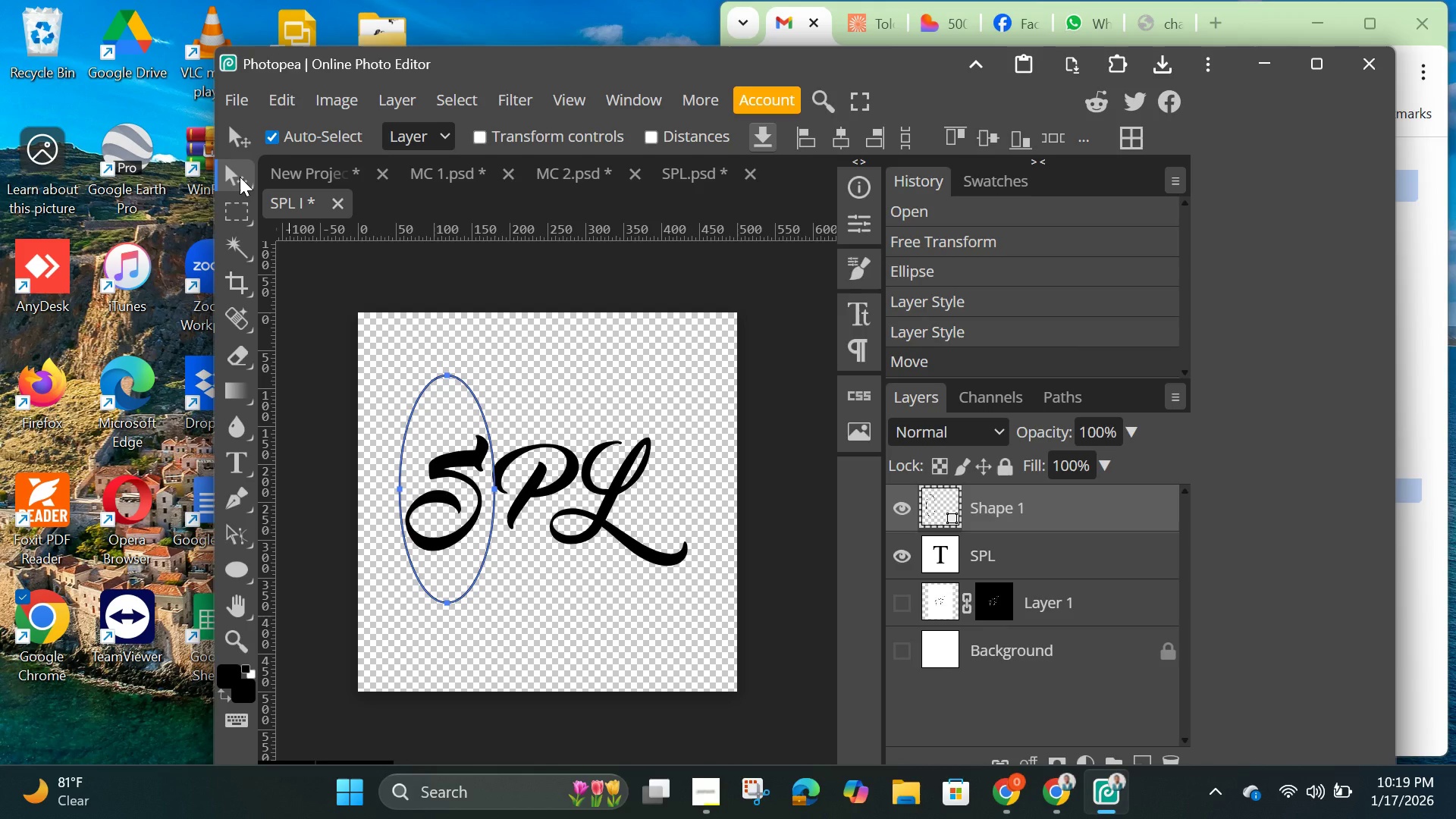 
key(ArrowRight)
 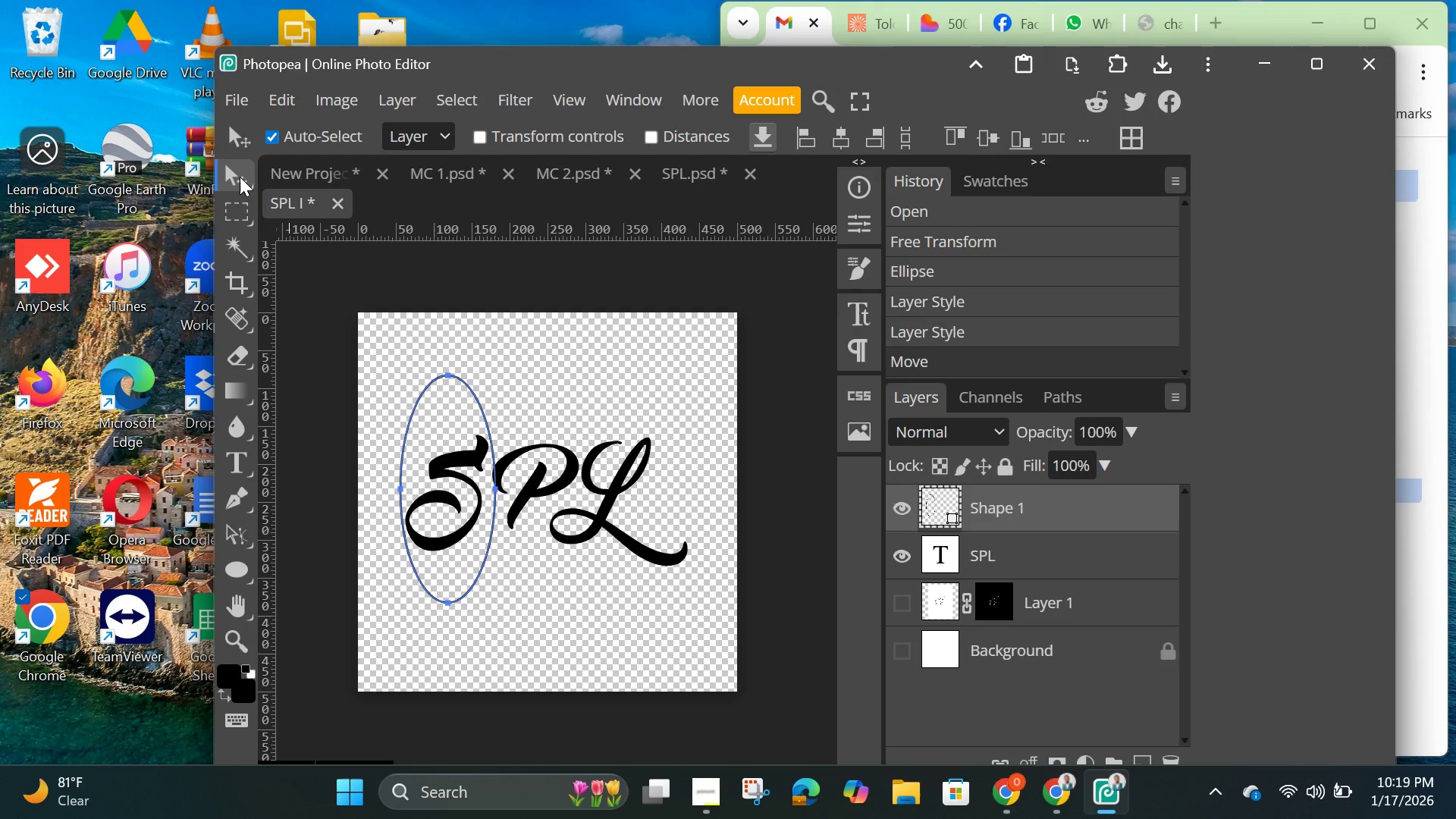 
key(ArrowRight)
 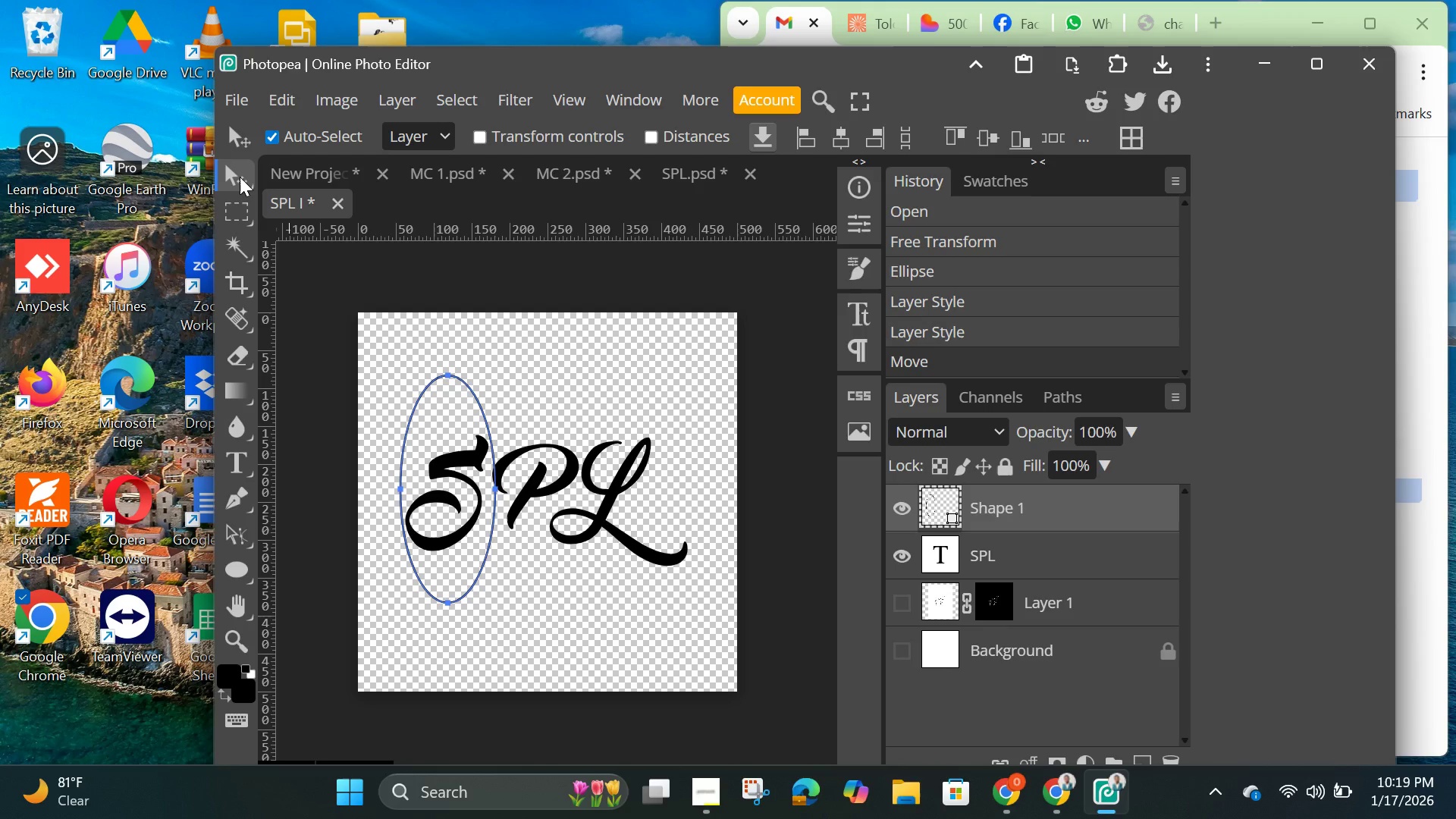 
key(ArrowLeft)
 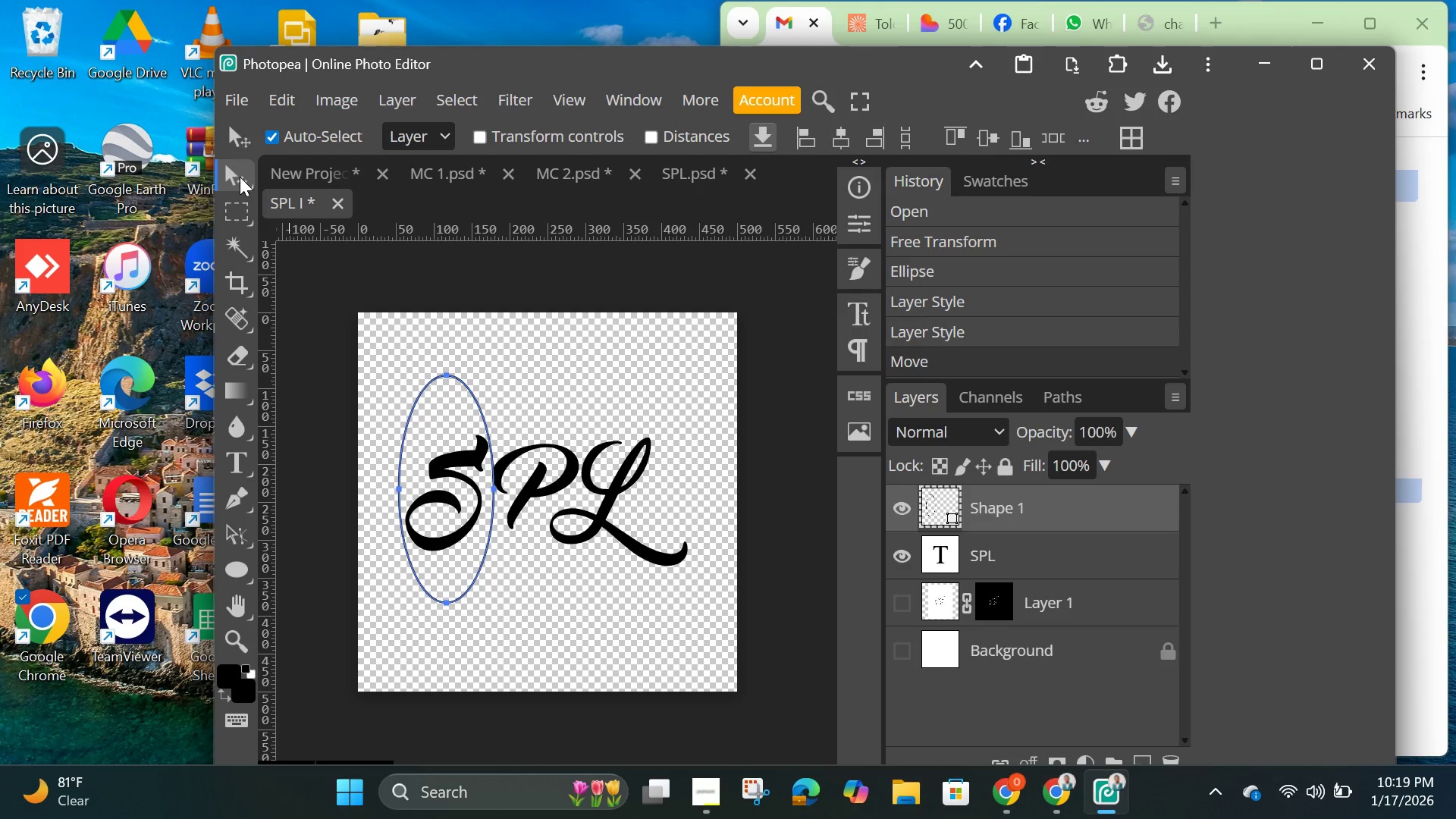 
key(ArrowLeft)
 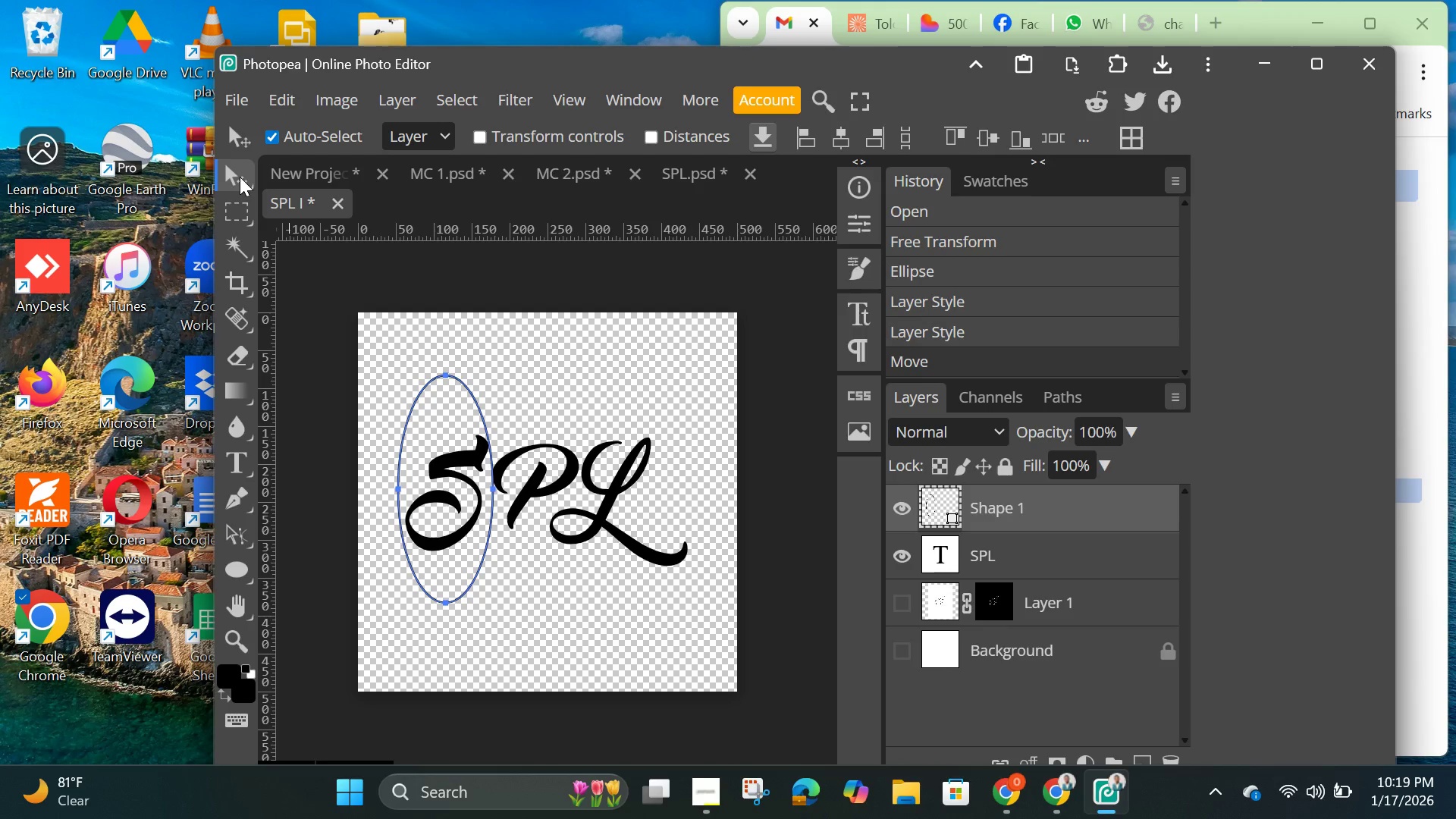 
key(ArrowLeft)
 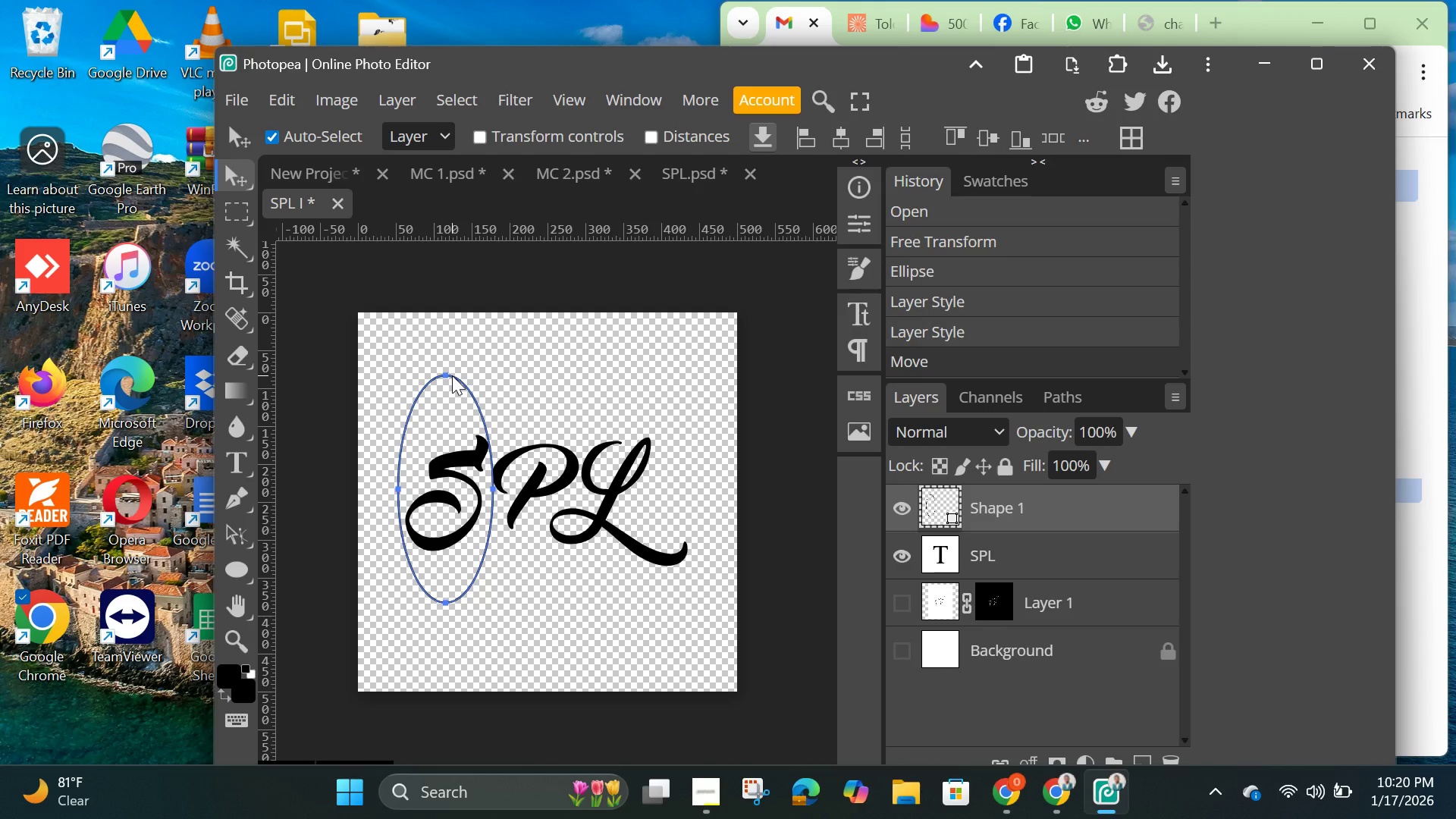 
wait(6.72)
 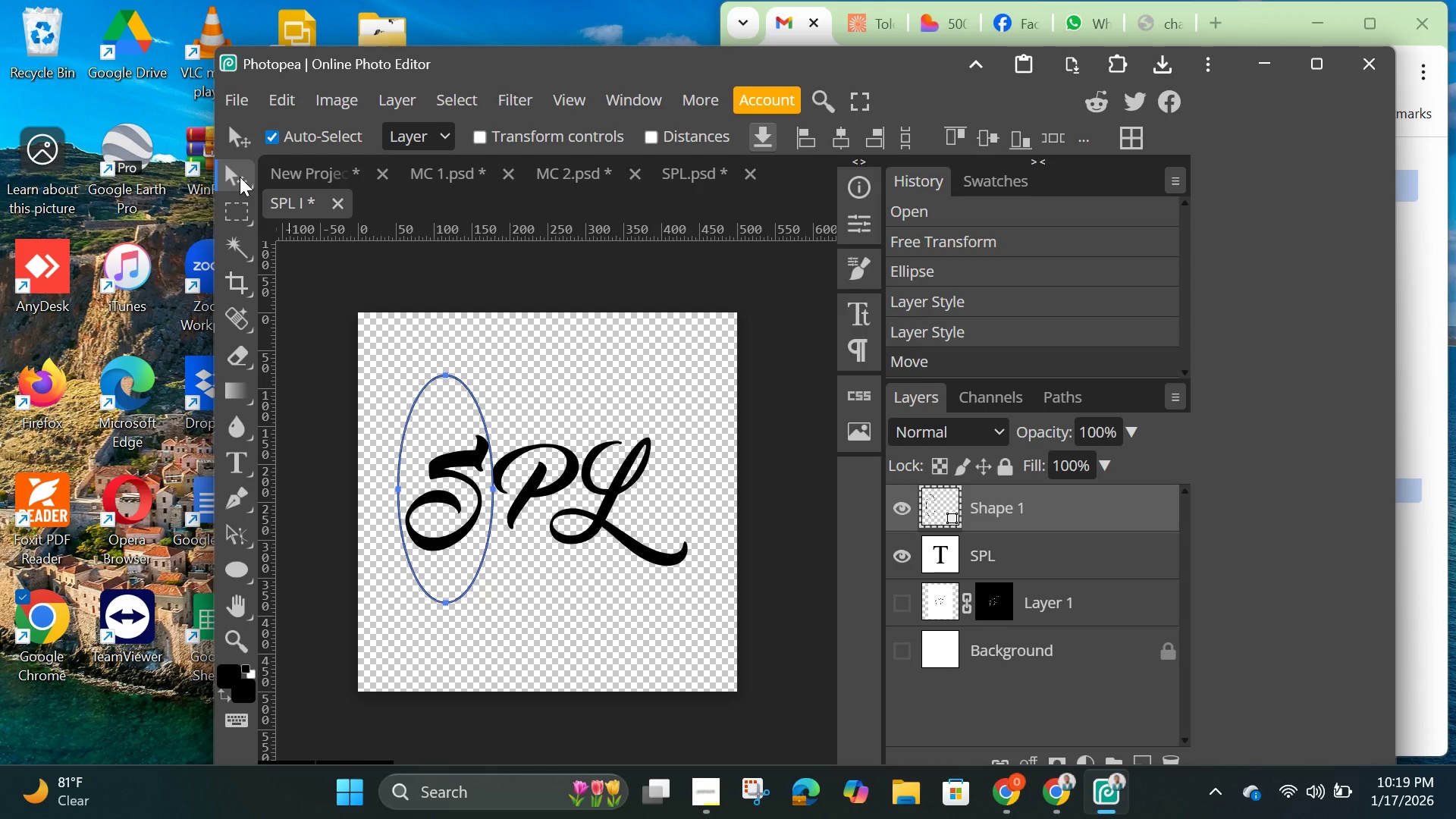 
key(Control+T)
 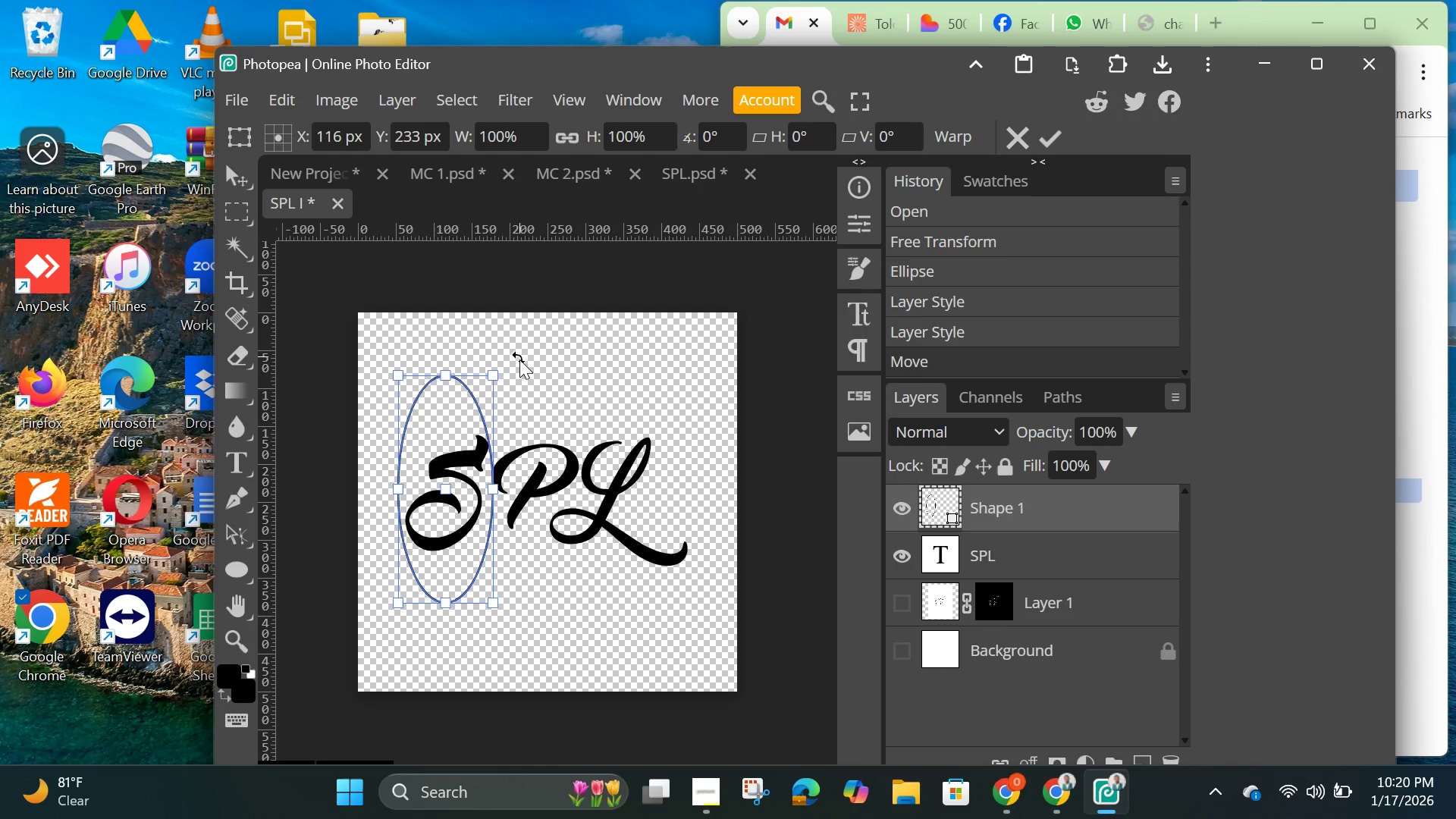 
left_click_drag(start_coordinate=[512, 369], to_coordinate=[605, 579])
 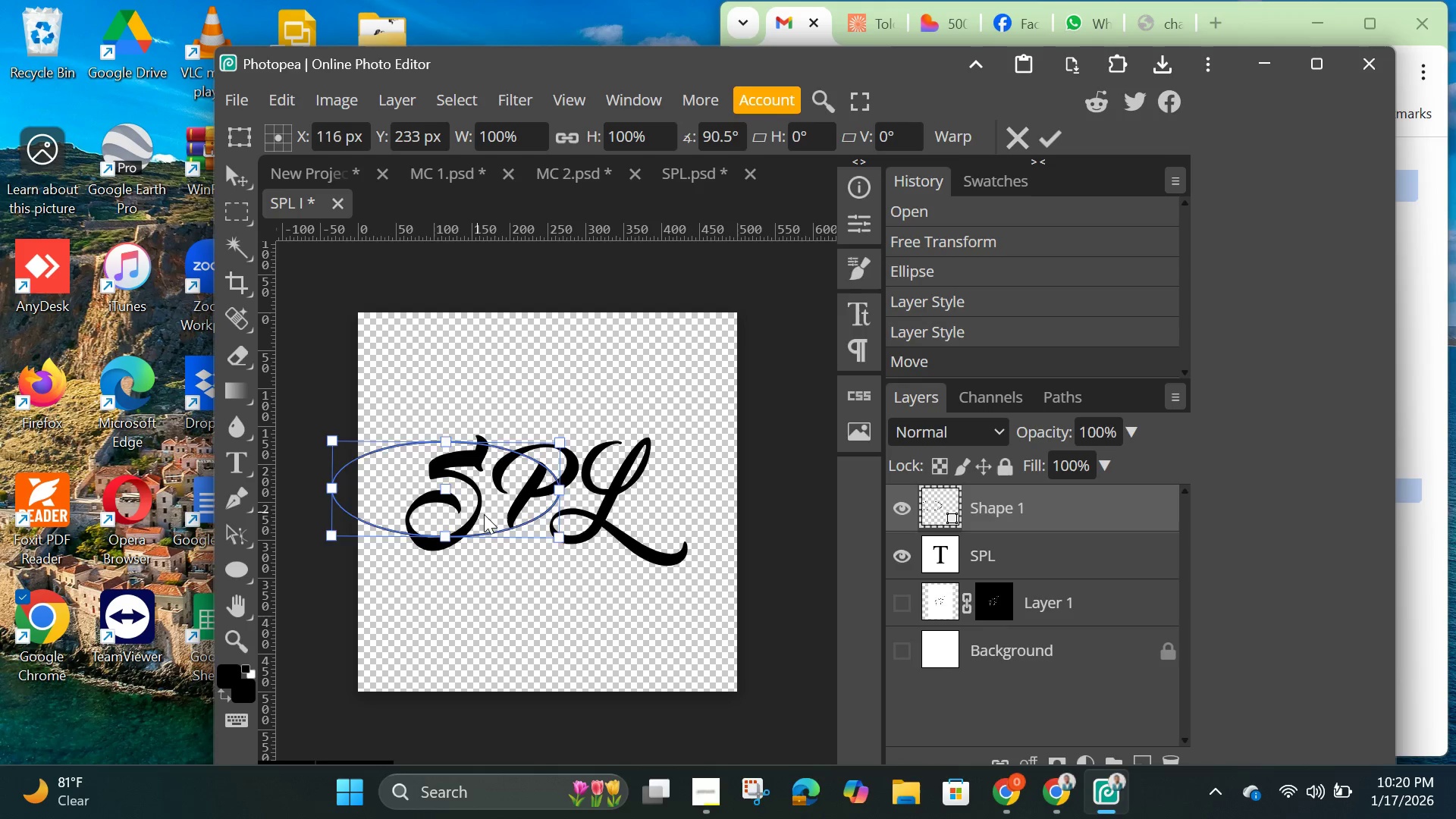 
left_click_drag(start_coordinate=[477, 512], to_coordinate=[544, 482])
 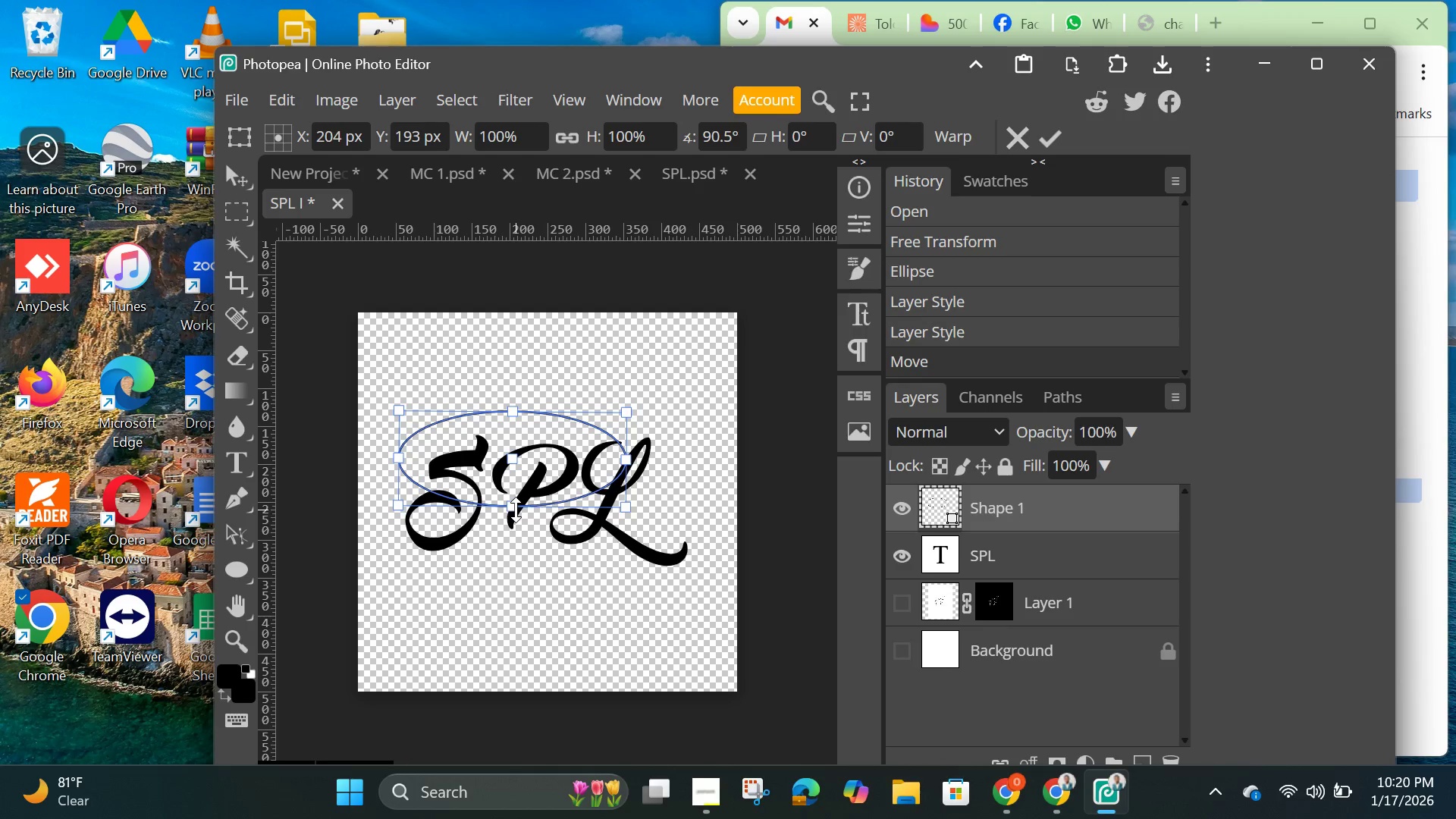 
left_click_drag(start_coordinate=[516, 510], to_coordinate=[519, 615])
 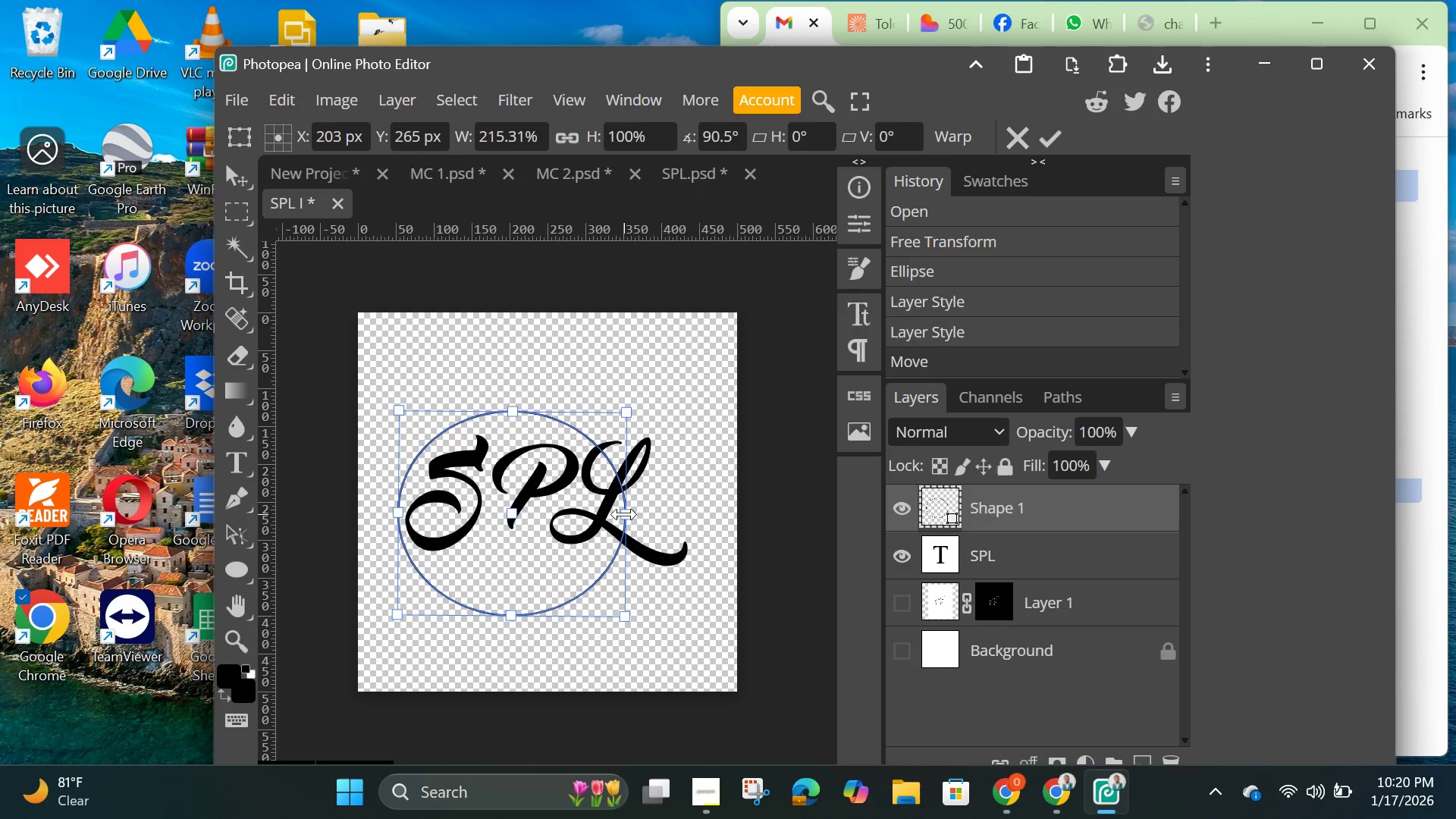 
left_click_drag(start_coordinate=[633, 516], to_coordinate=[675, 507])
 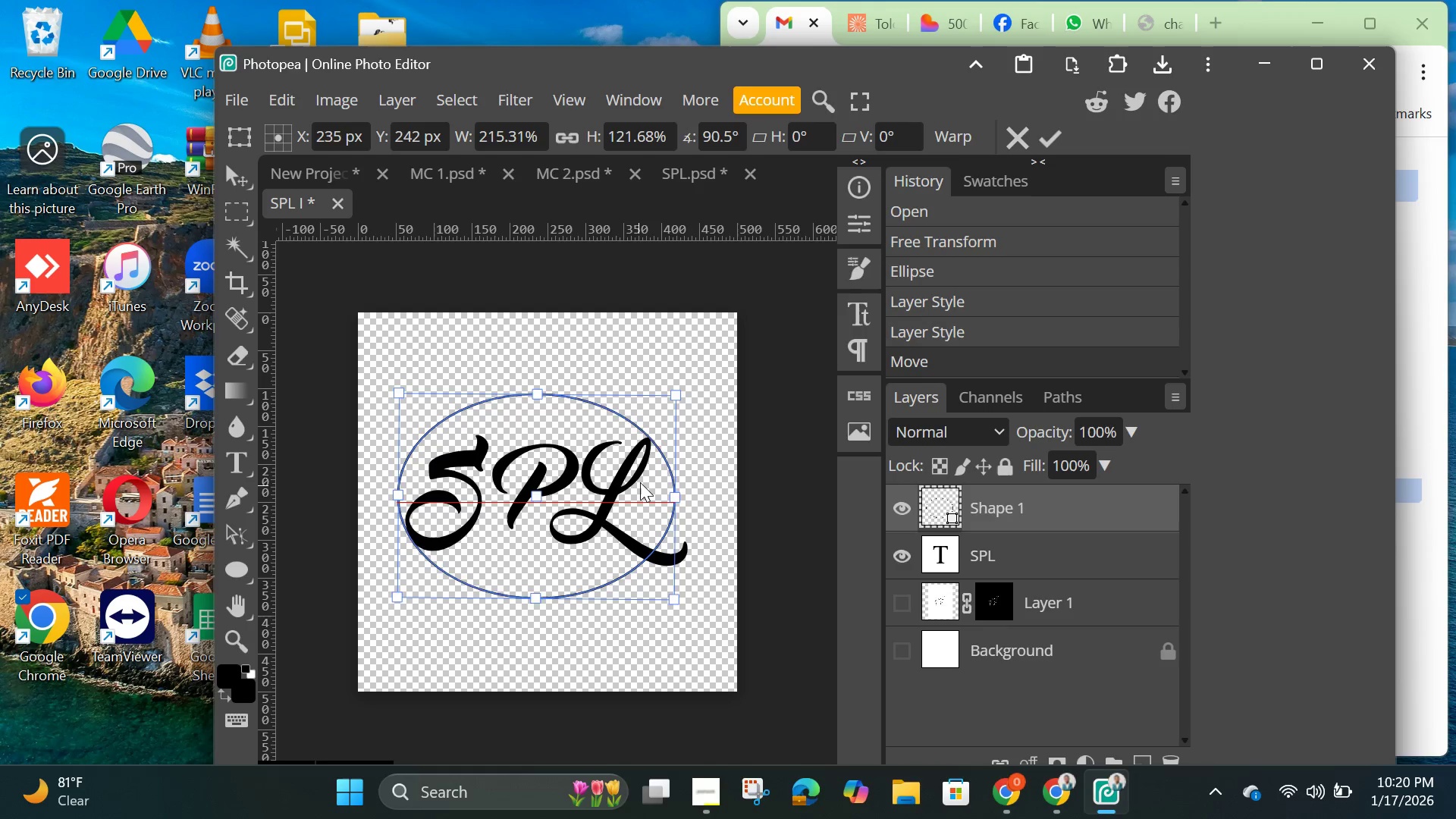 
left_click_drag(start_coordinate=[639, 503], to_coordinate=[631, 479])
 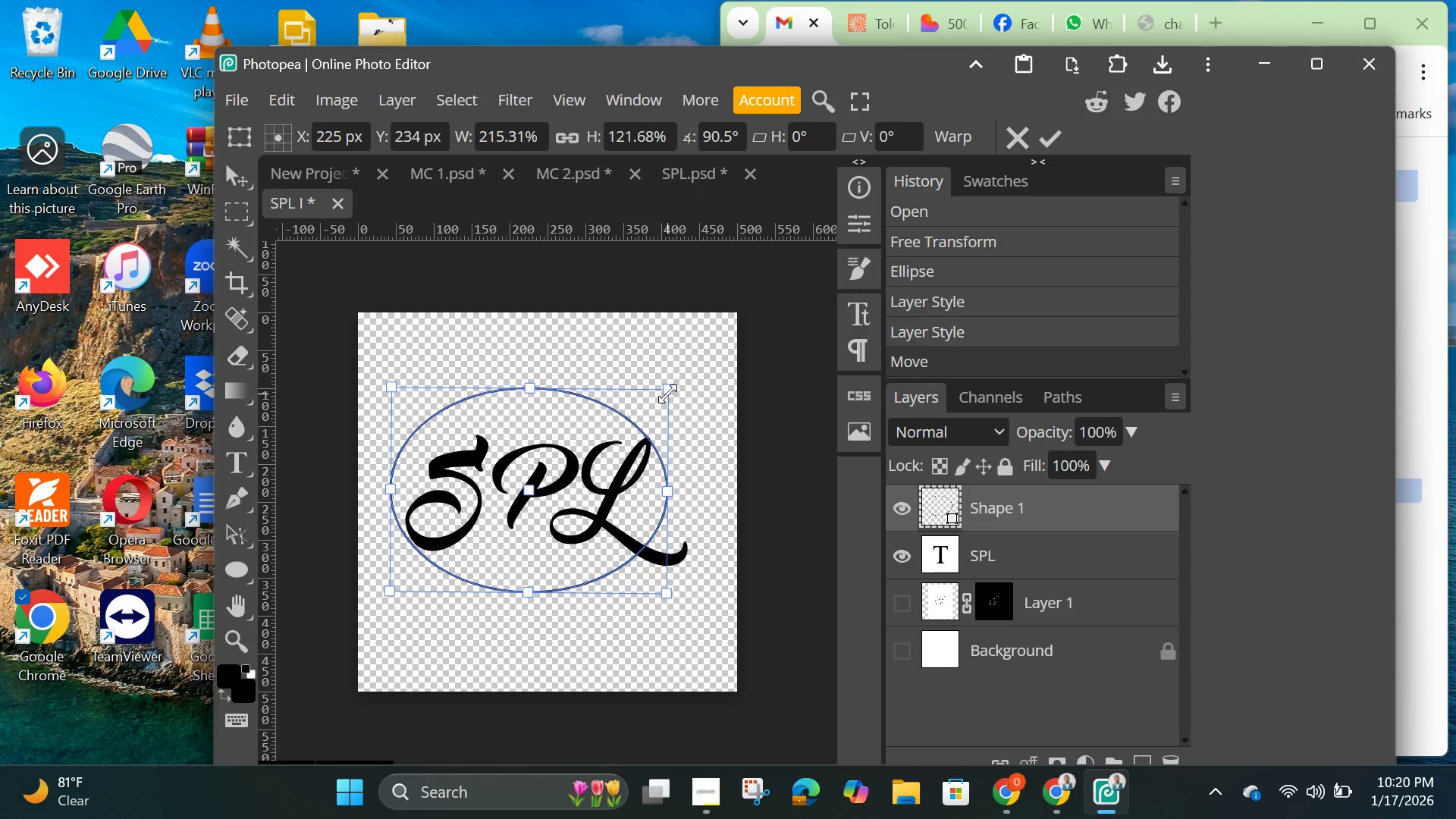 
left_click_drag(start_coordinate=[668, 392], to_coordinate=[695, 364])
 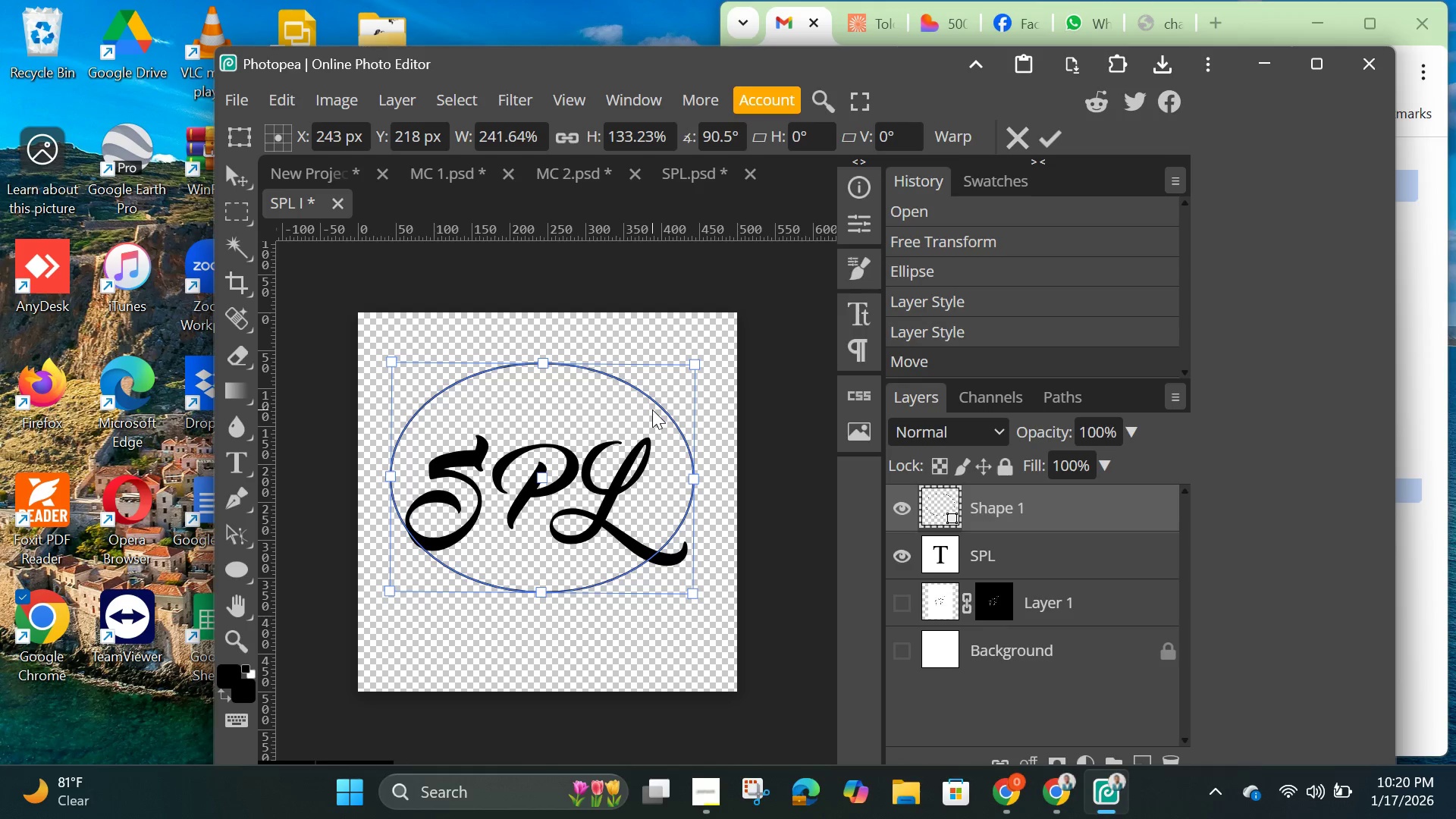 
left_click_drag(start_coordinate=[652, 410], to_coordinate=[651, 432])
 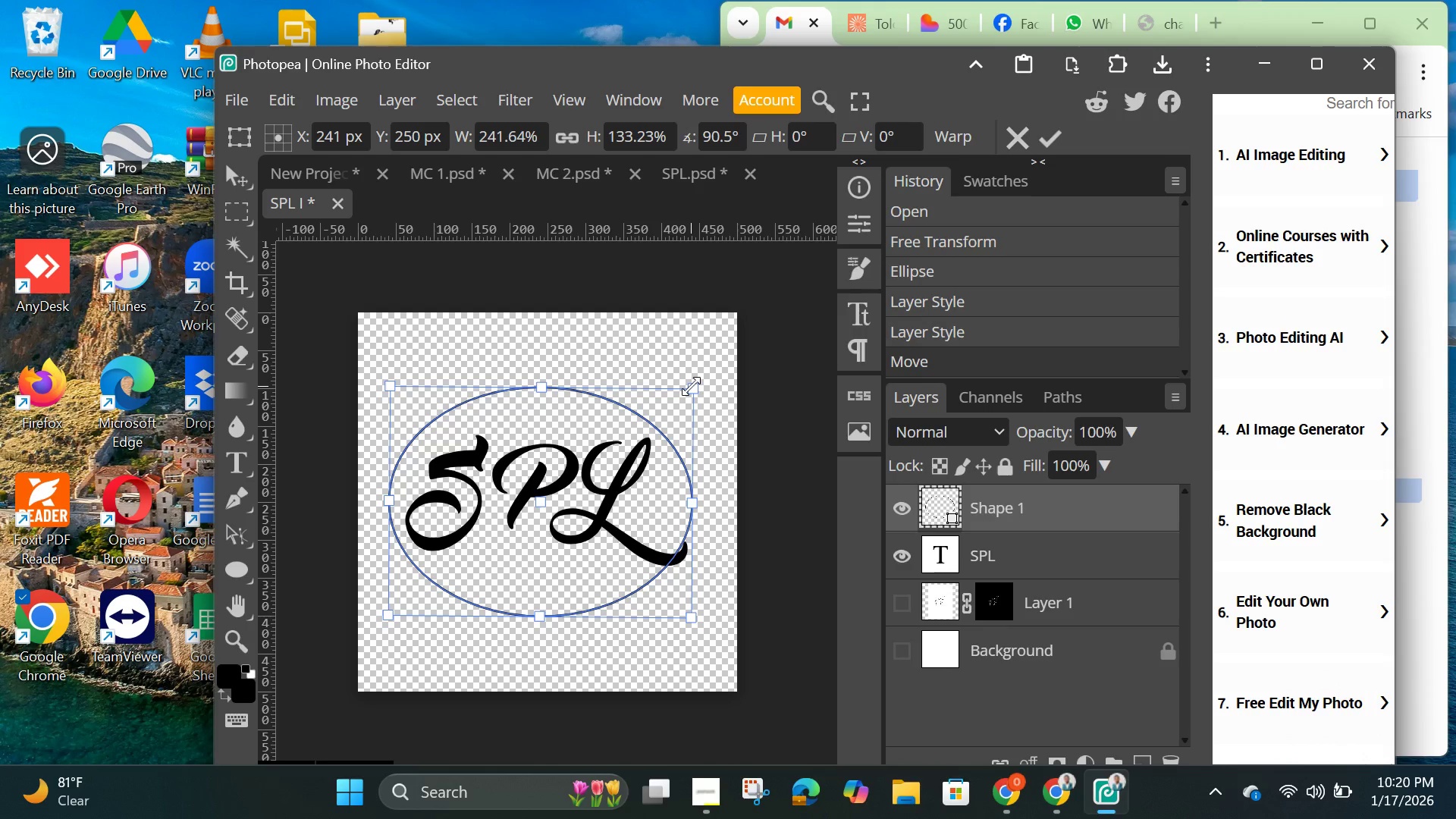 
left_click_drag(start_coordinate=[692, 386], to_coordinate=[728, 360])
 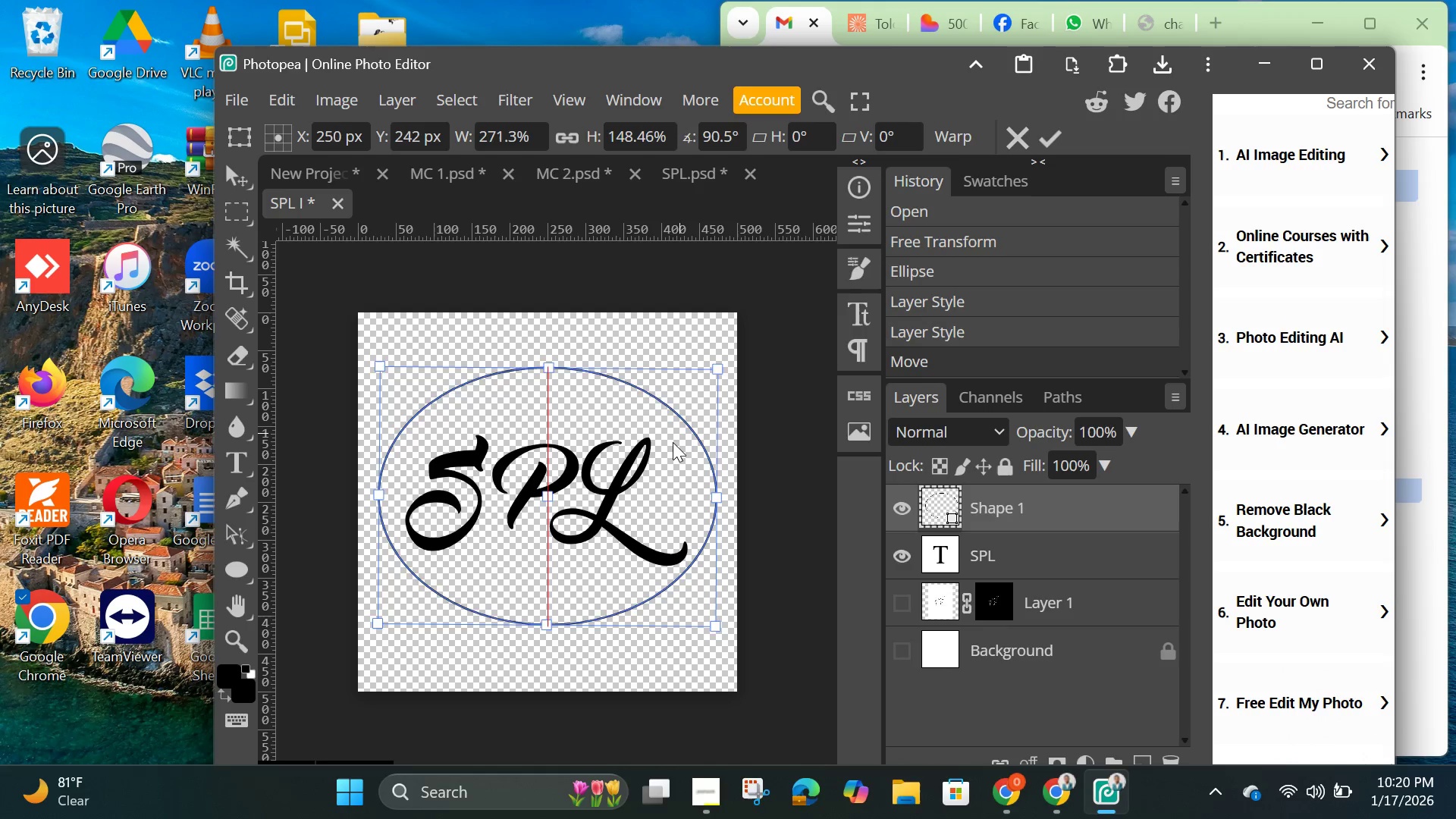 
left_click_drag(start_coordinate=[687, 425], to_coordinate=[676, 438])
 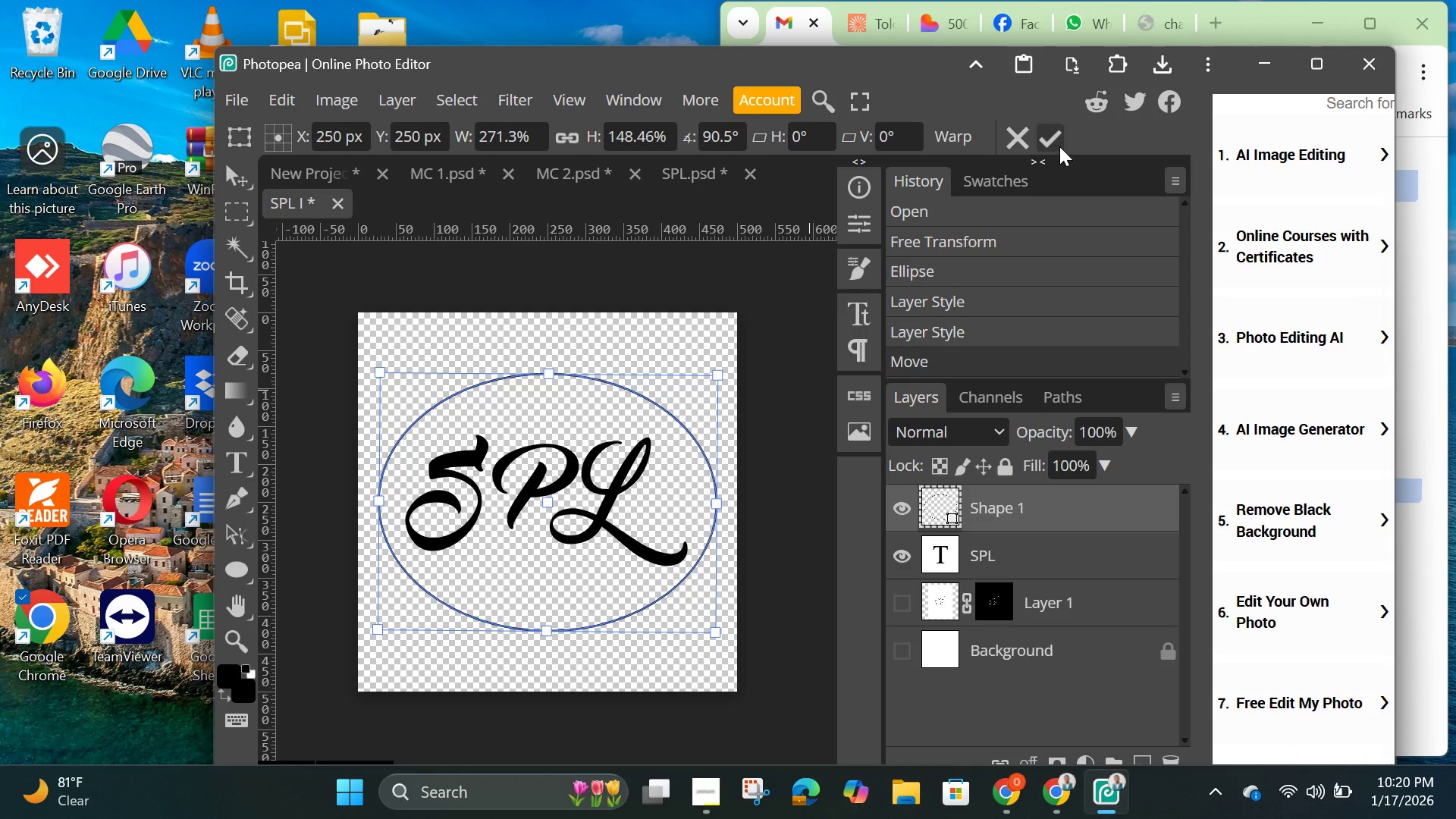 
left_click([1051, 140])
 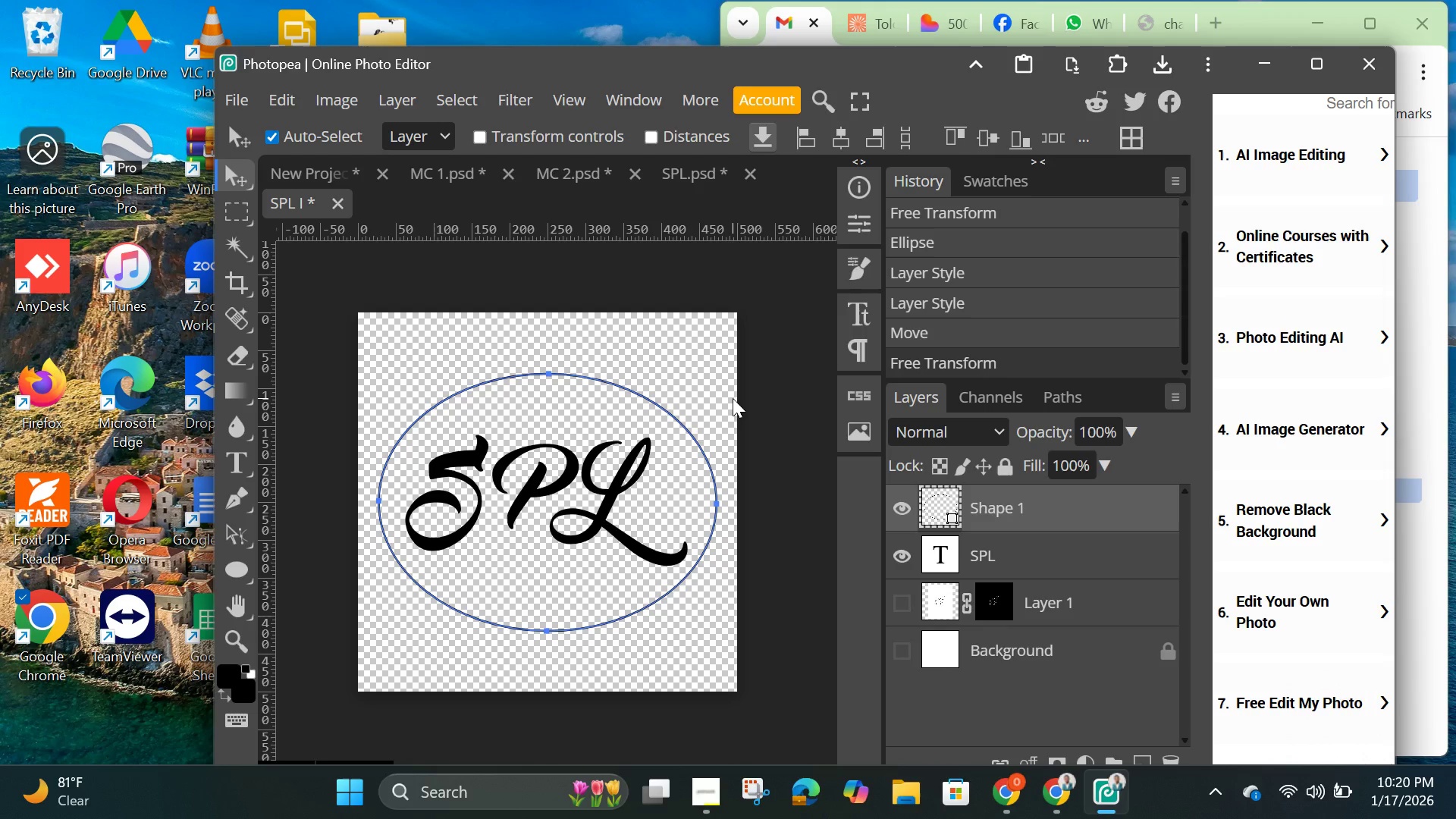 
left_click([765, 412])
 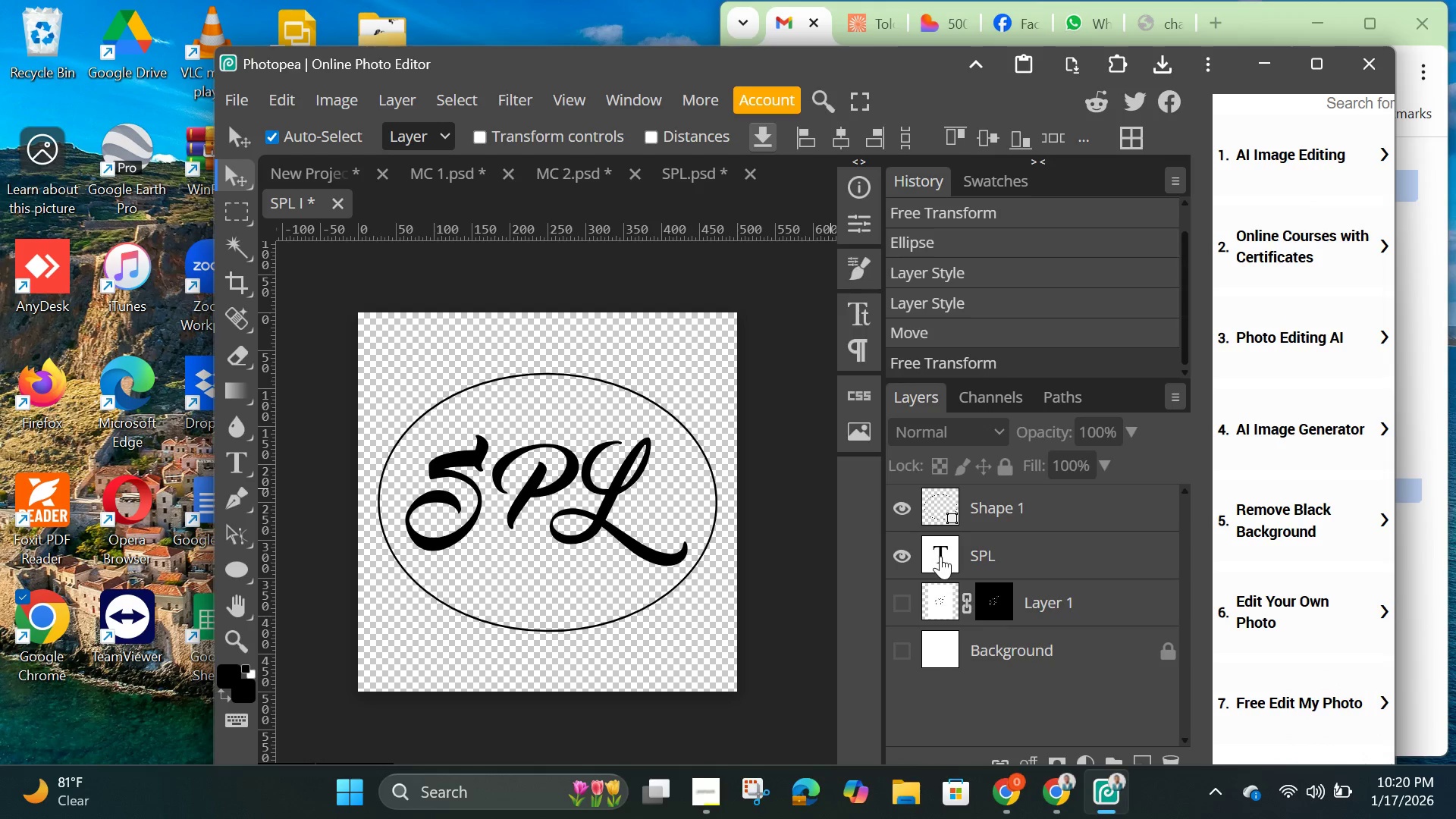 
left_click([943, 557])
 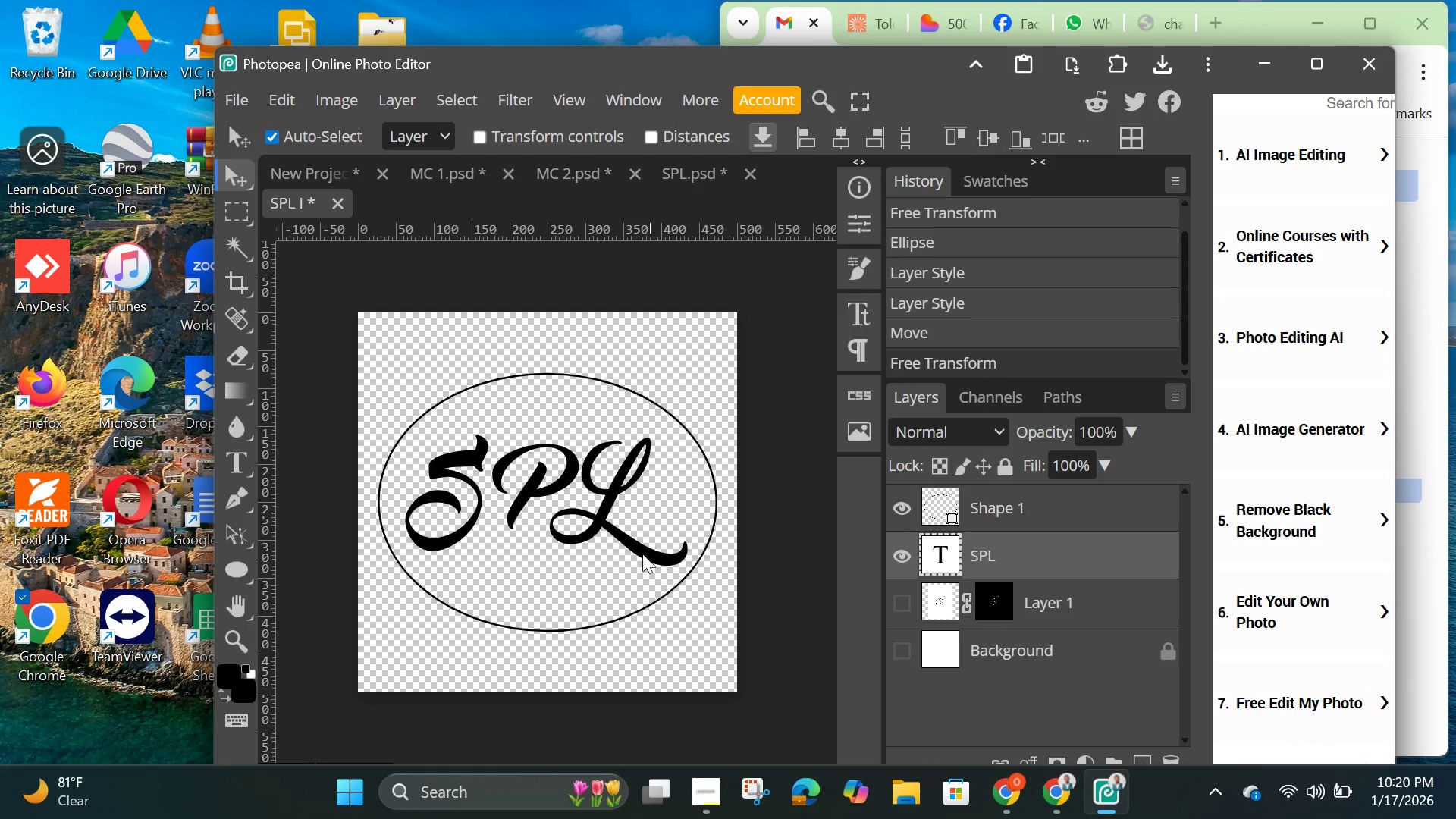 
left_click([595, 512])
 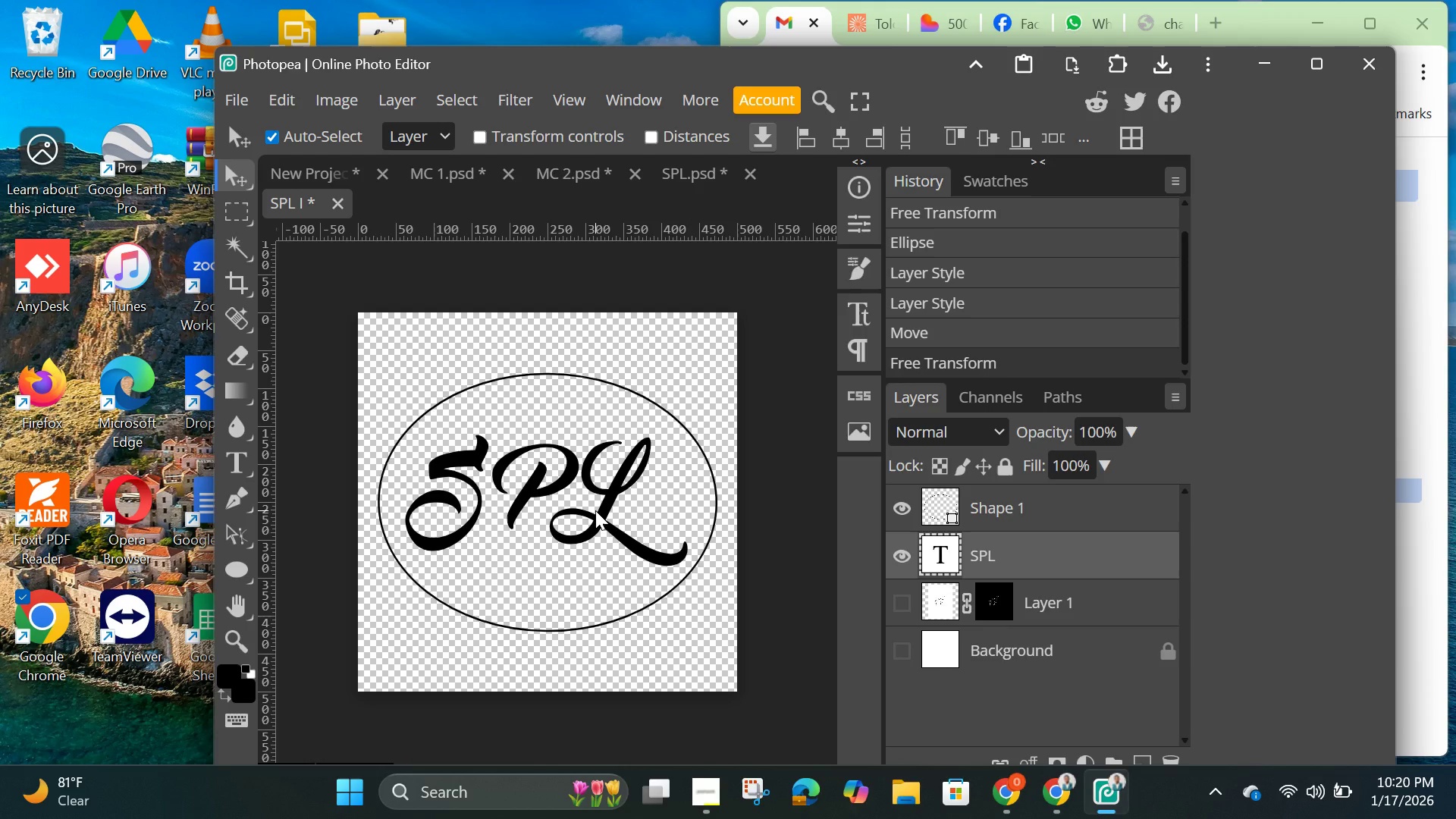 
key(Control+T)
 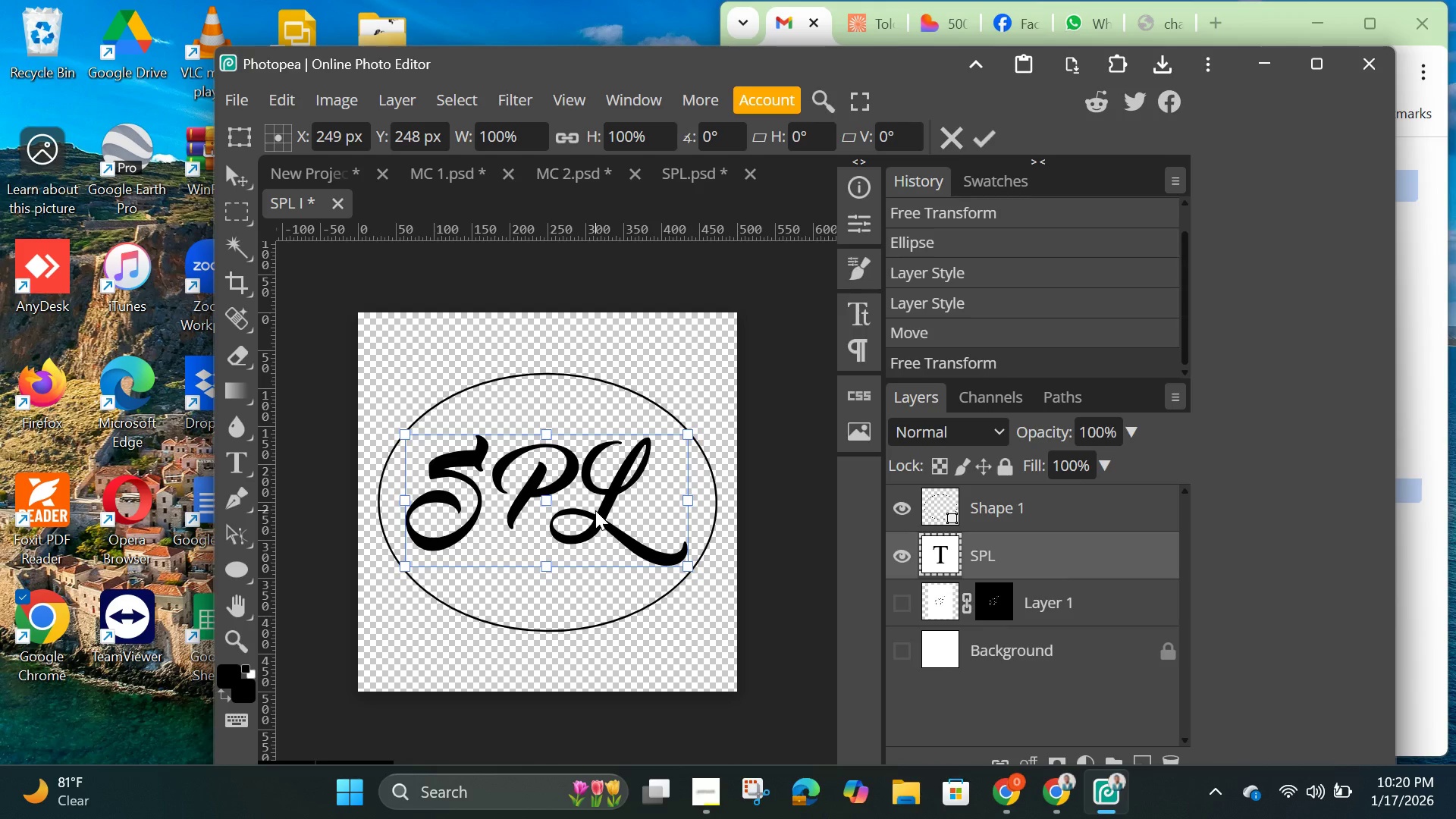 
key(Shift+ShiftLeft)
 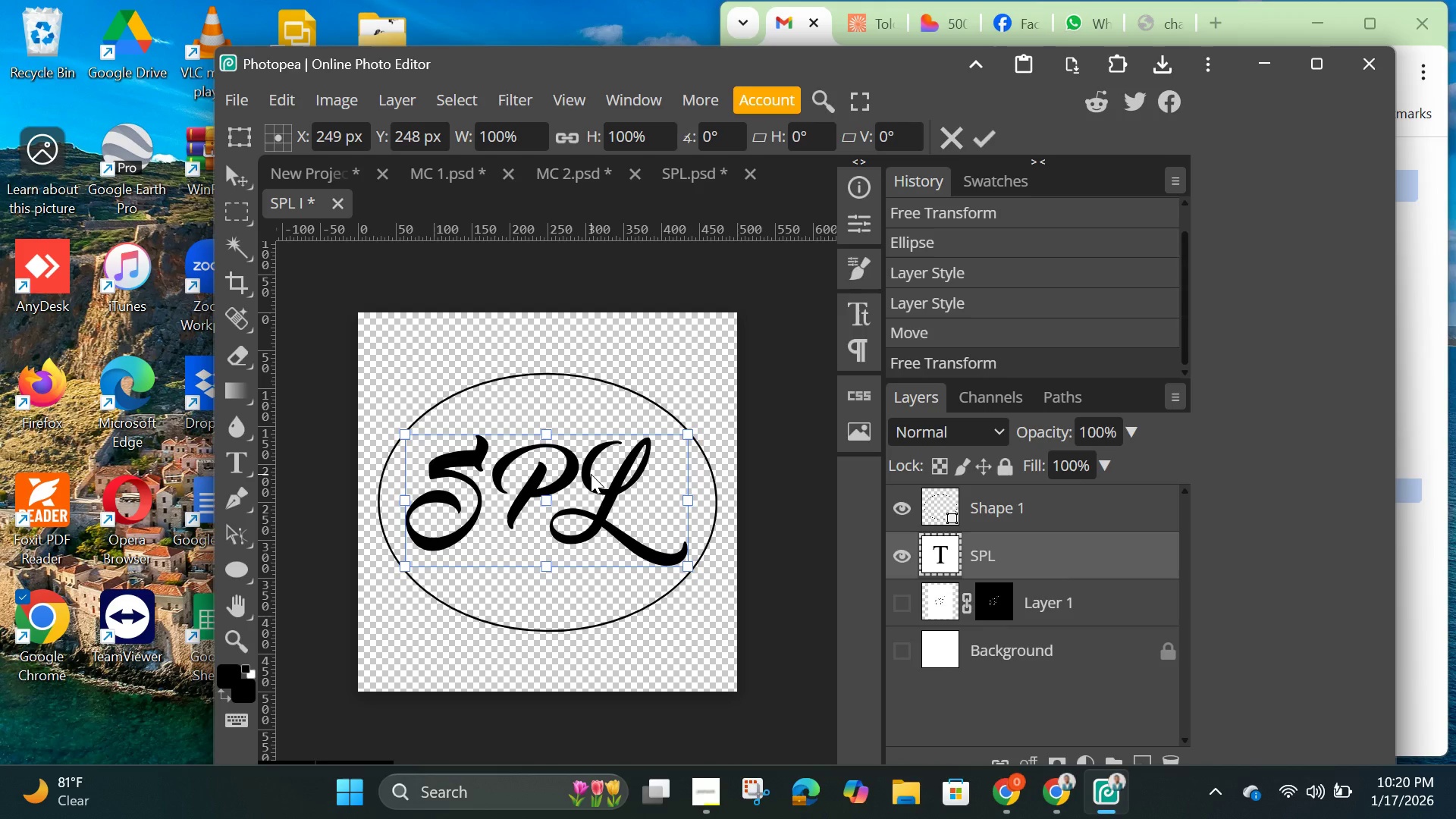 
left_click_drag(start_coordinate=[591, 474], to_coordinate=[590, 479])
 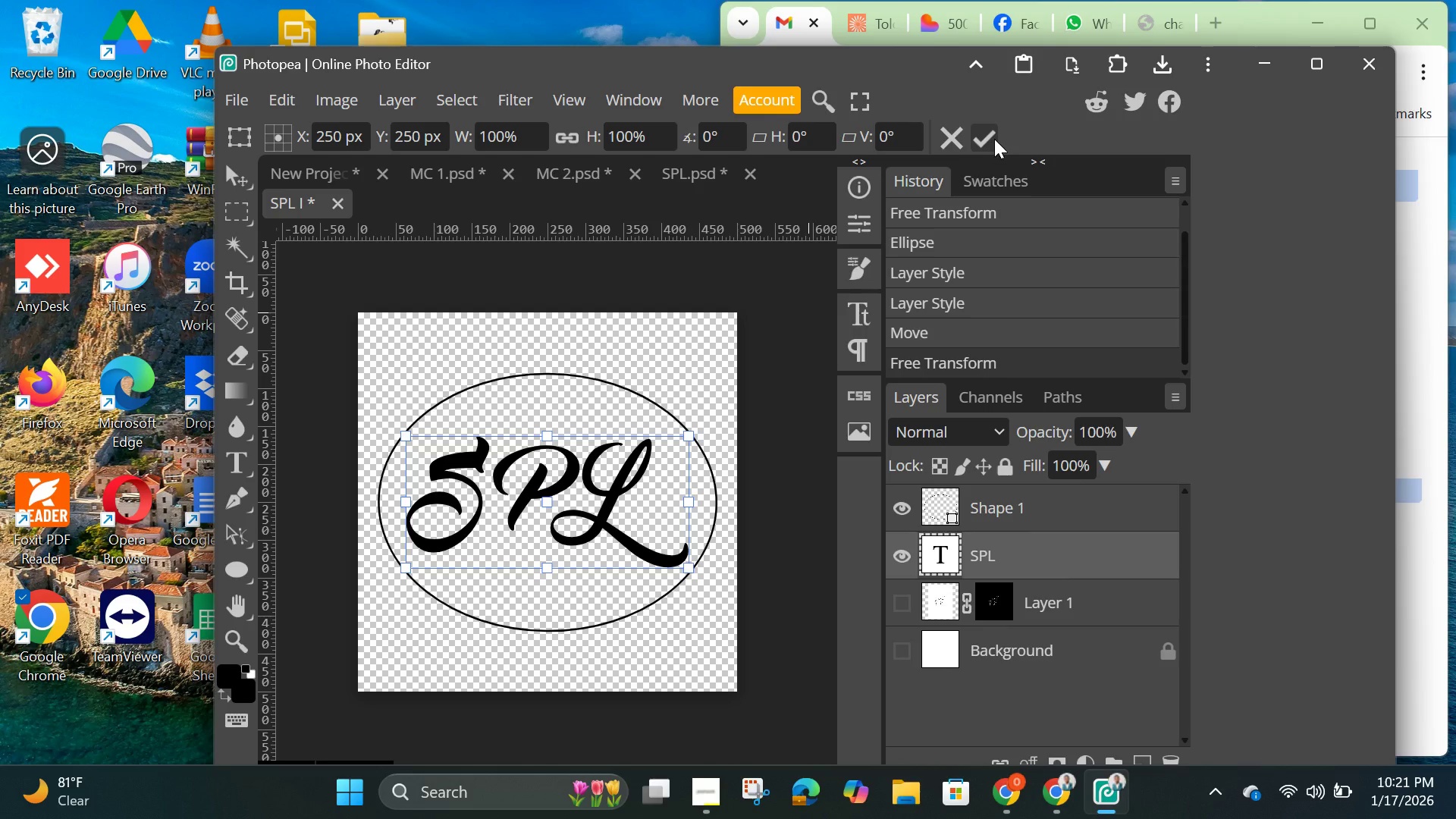 
left_click([994, 139])
 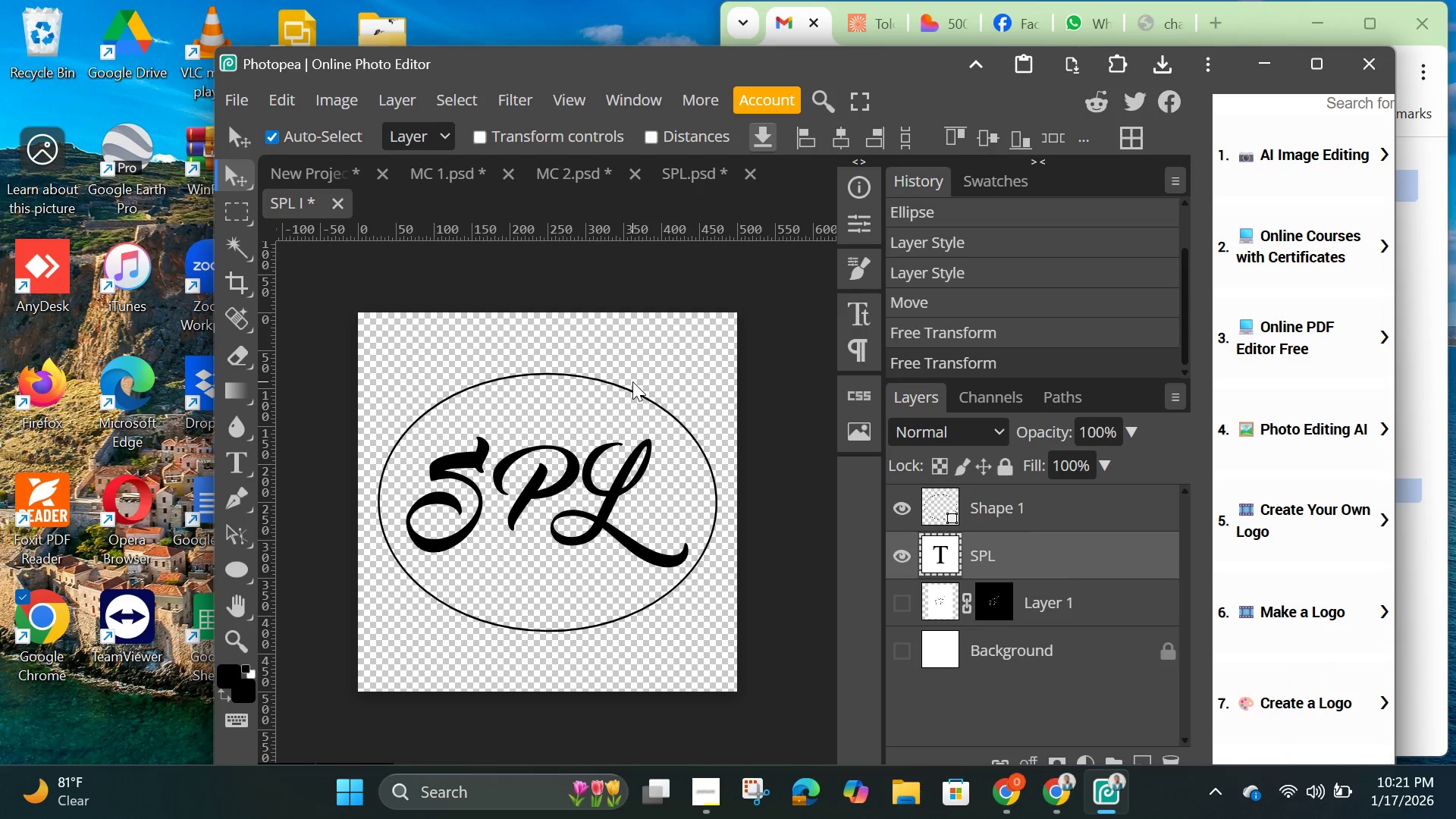 
wait(8.05)
 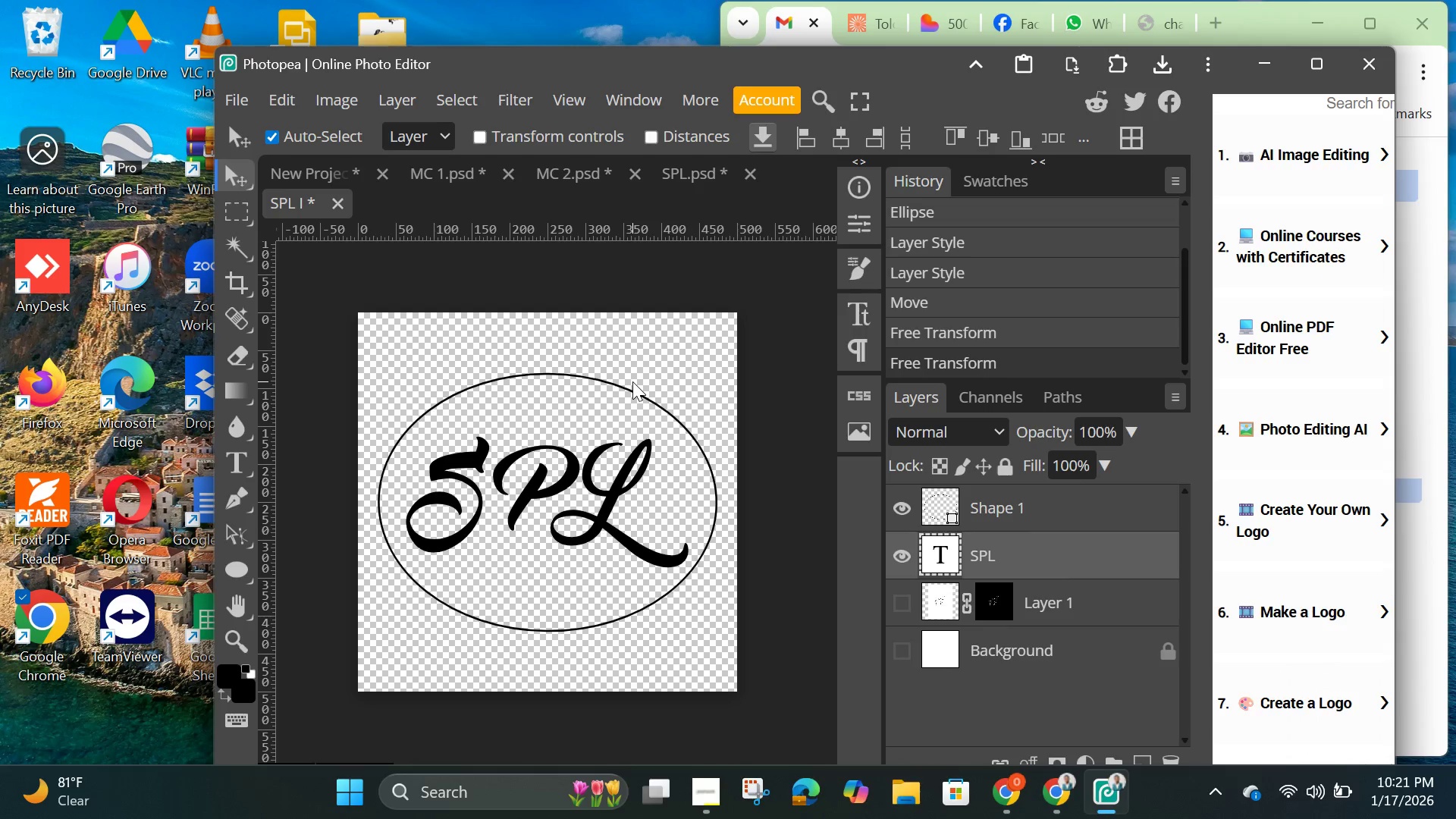 
left_click([941, 503])
 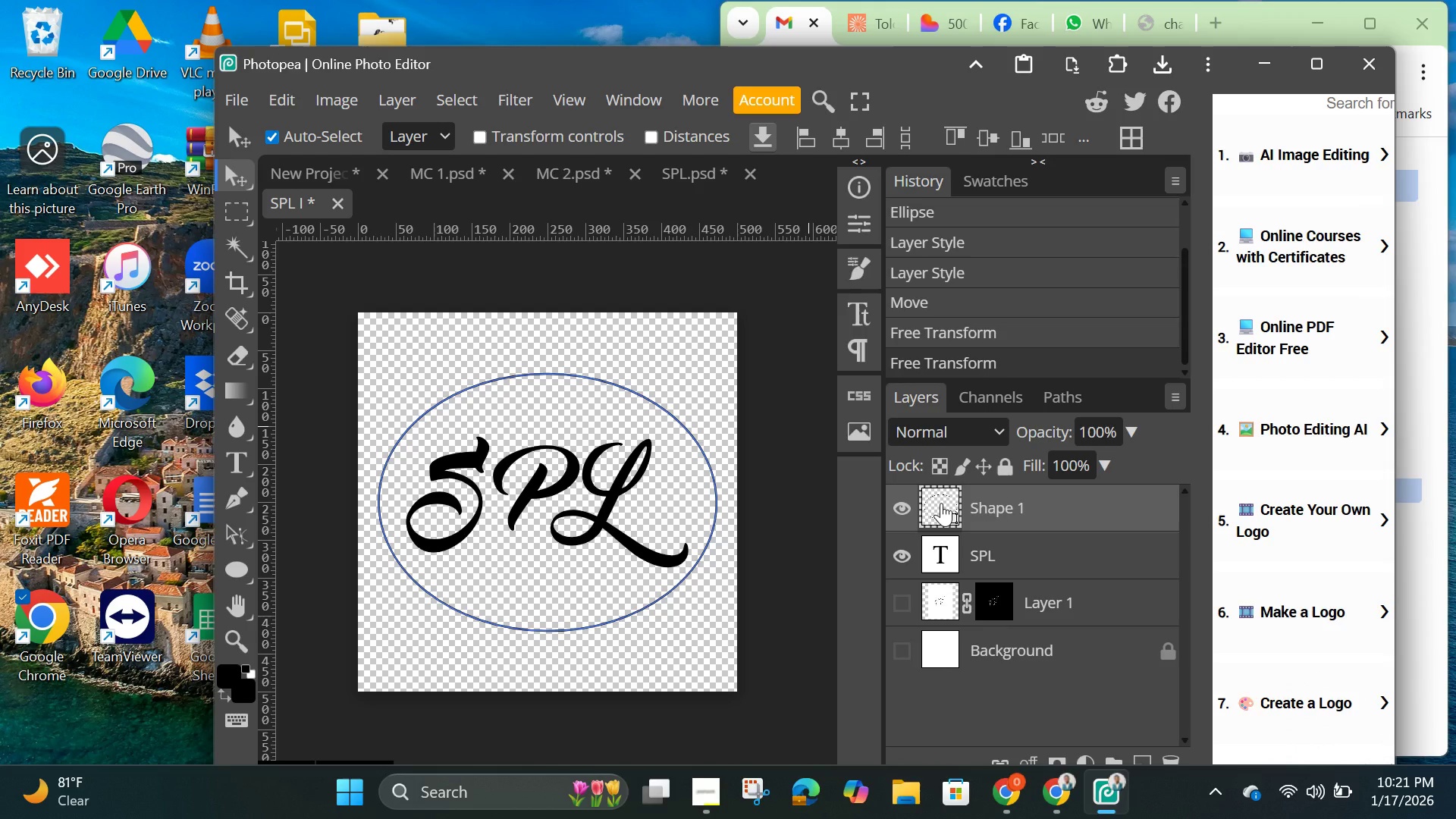 
key(Control+J)
 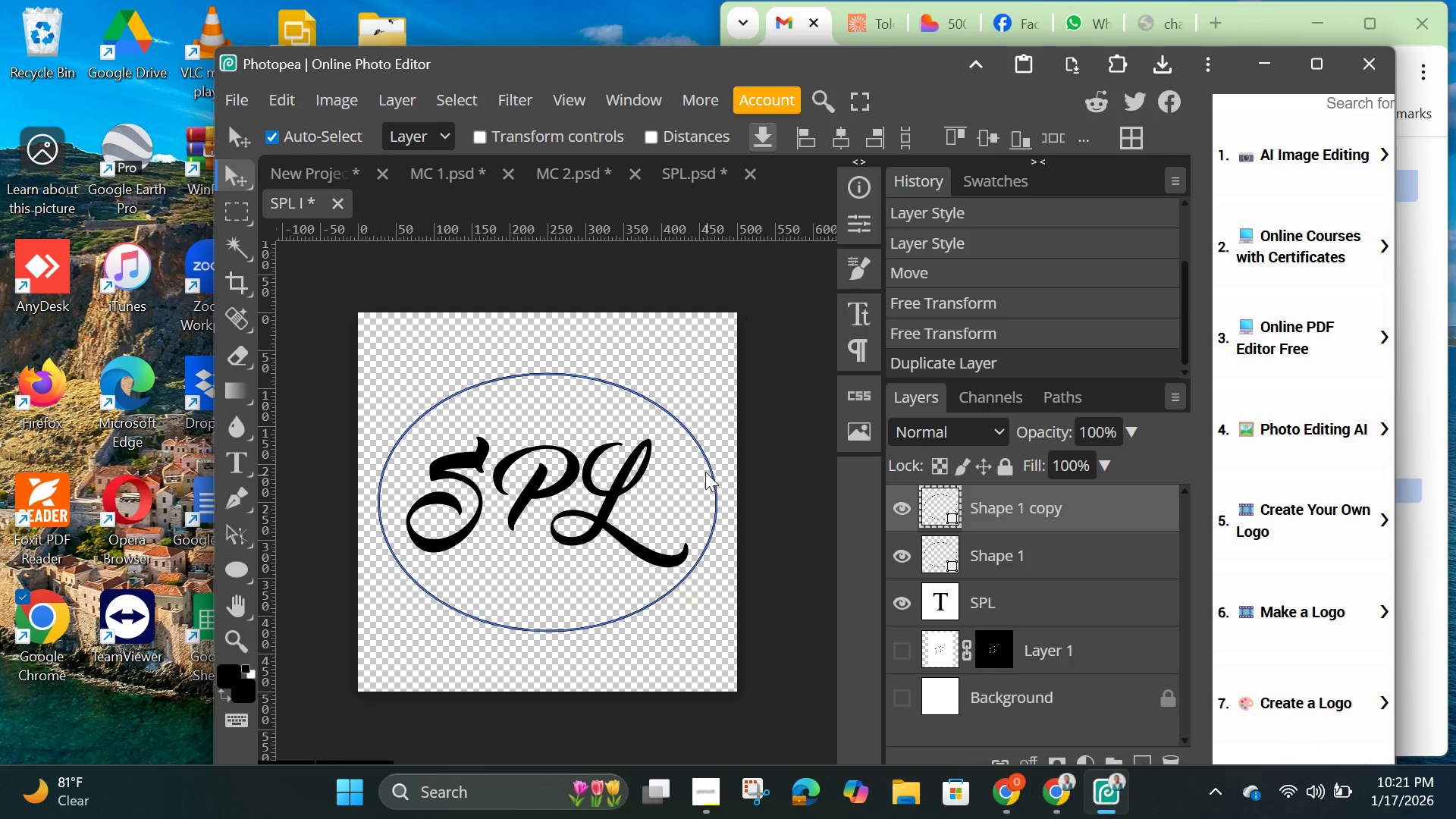 
left_click_drag(start_coordinate=[676, 463], to_coordinate=[663, 432])
 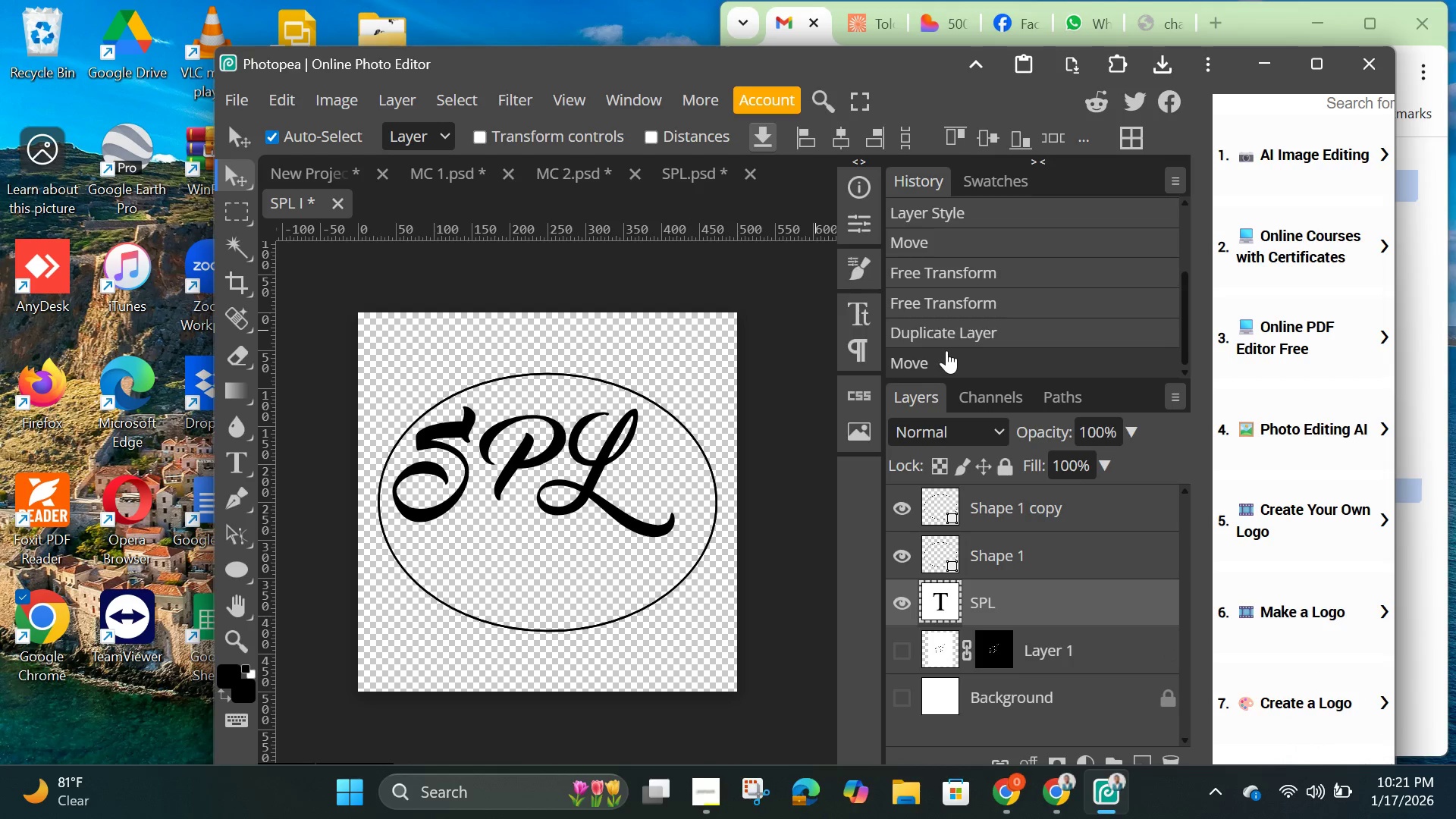 
left_click([944, 334])
 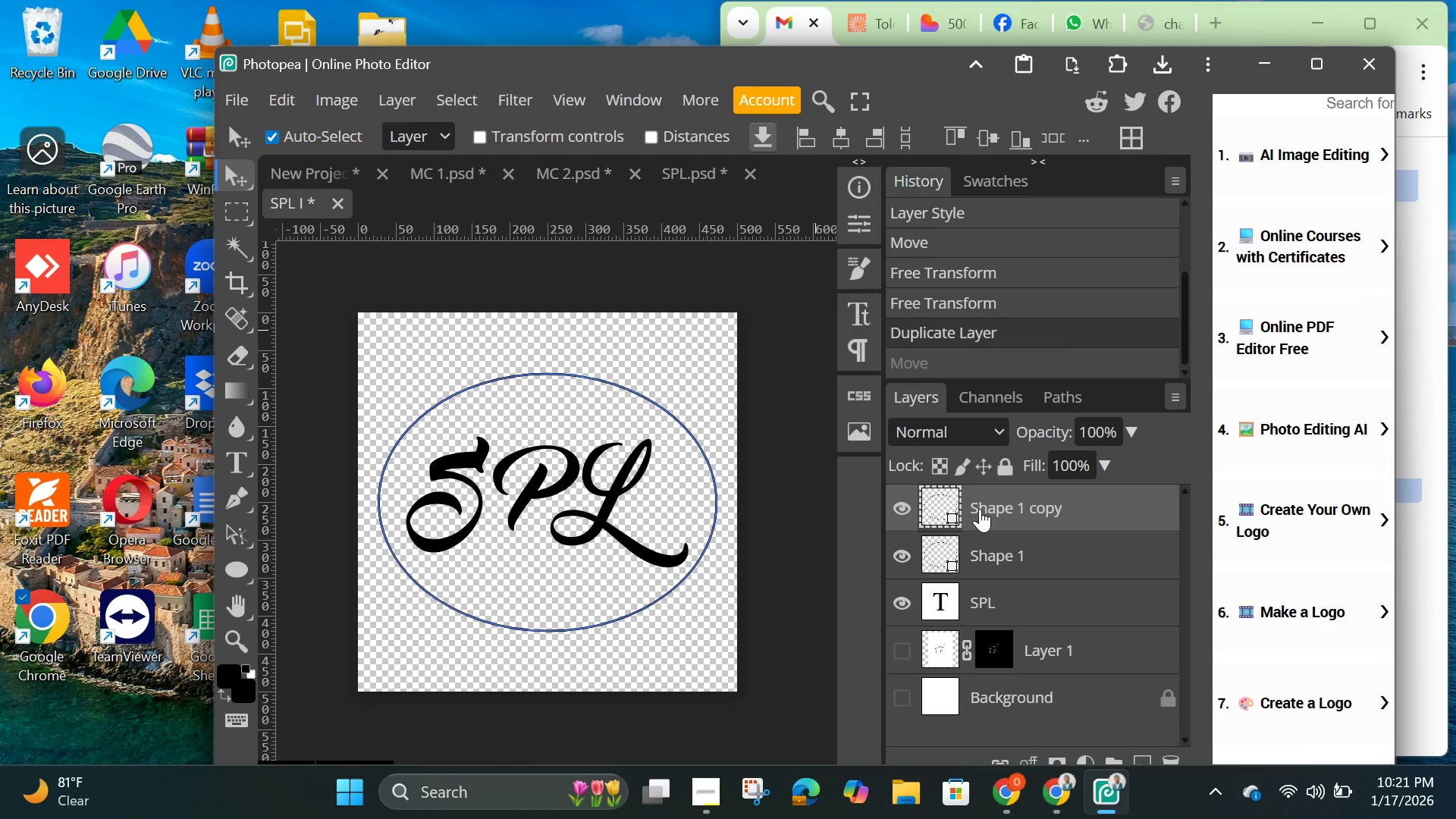 
key(Control+T)
 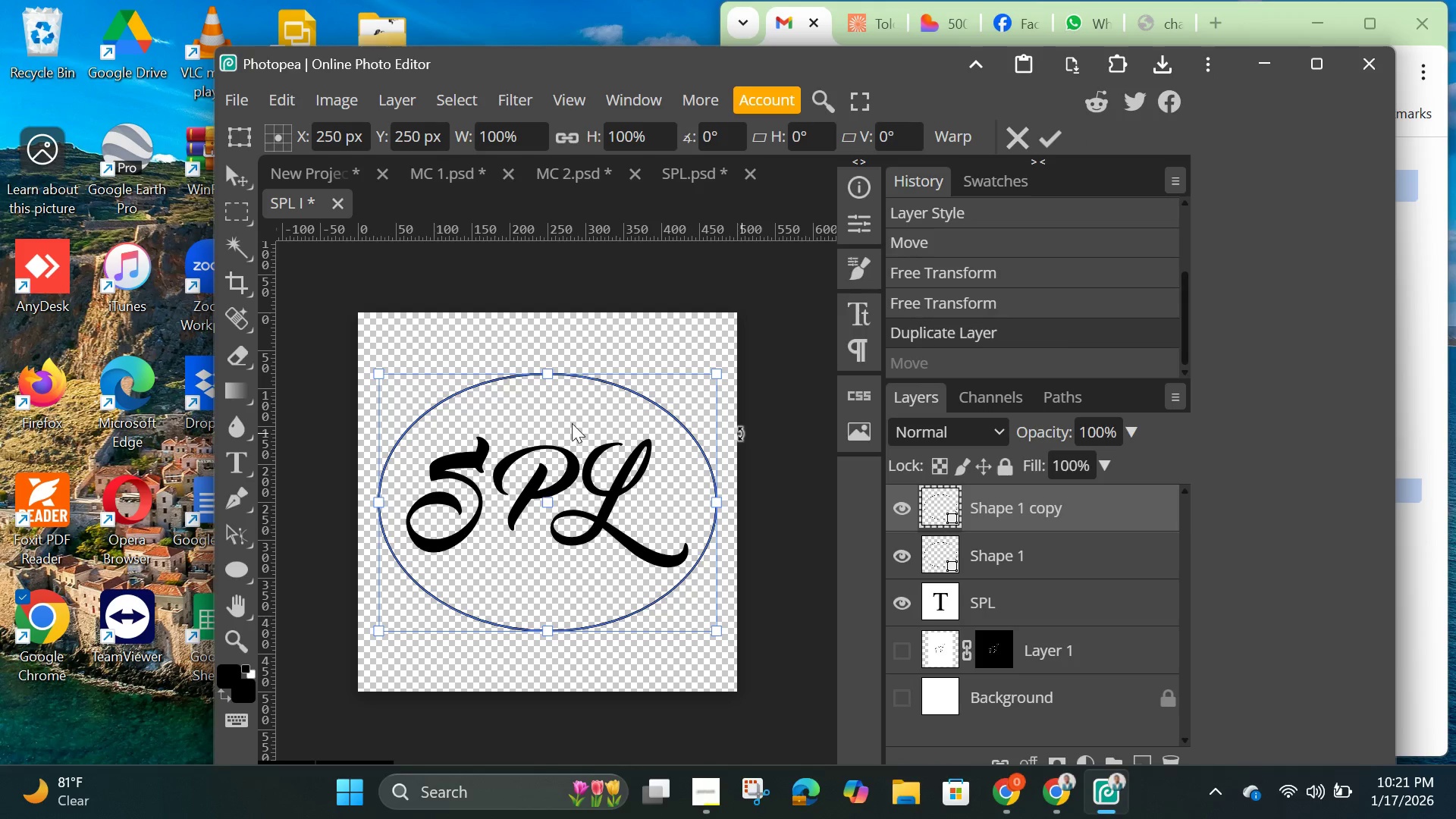 
left_click_drag(start_coordinate=[591, 424], to_coordinate=[595, 399])
 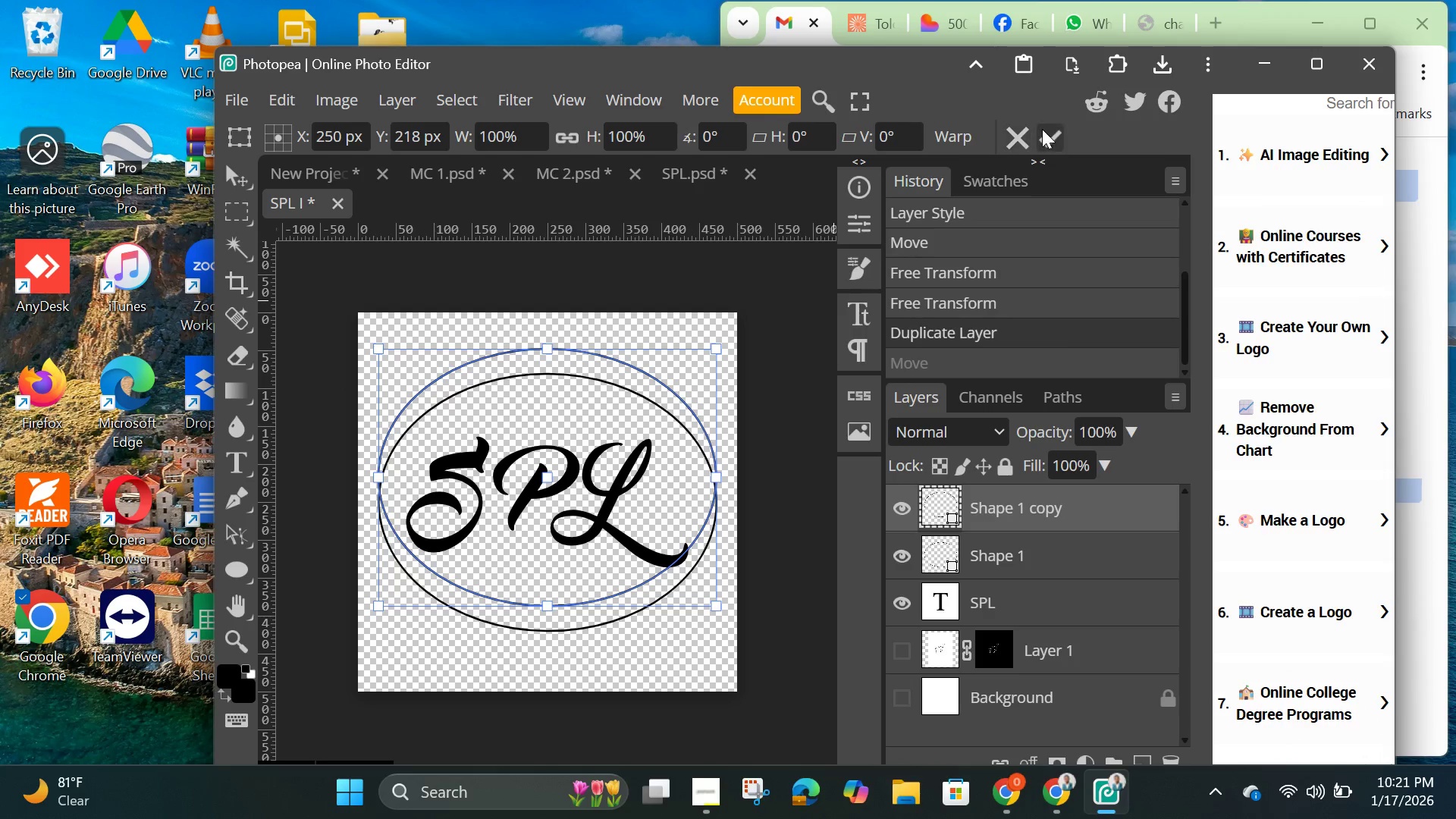 
left_click([1042, 129])
 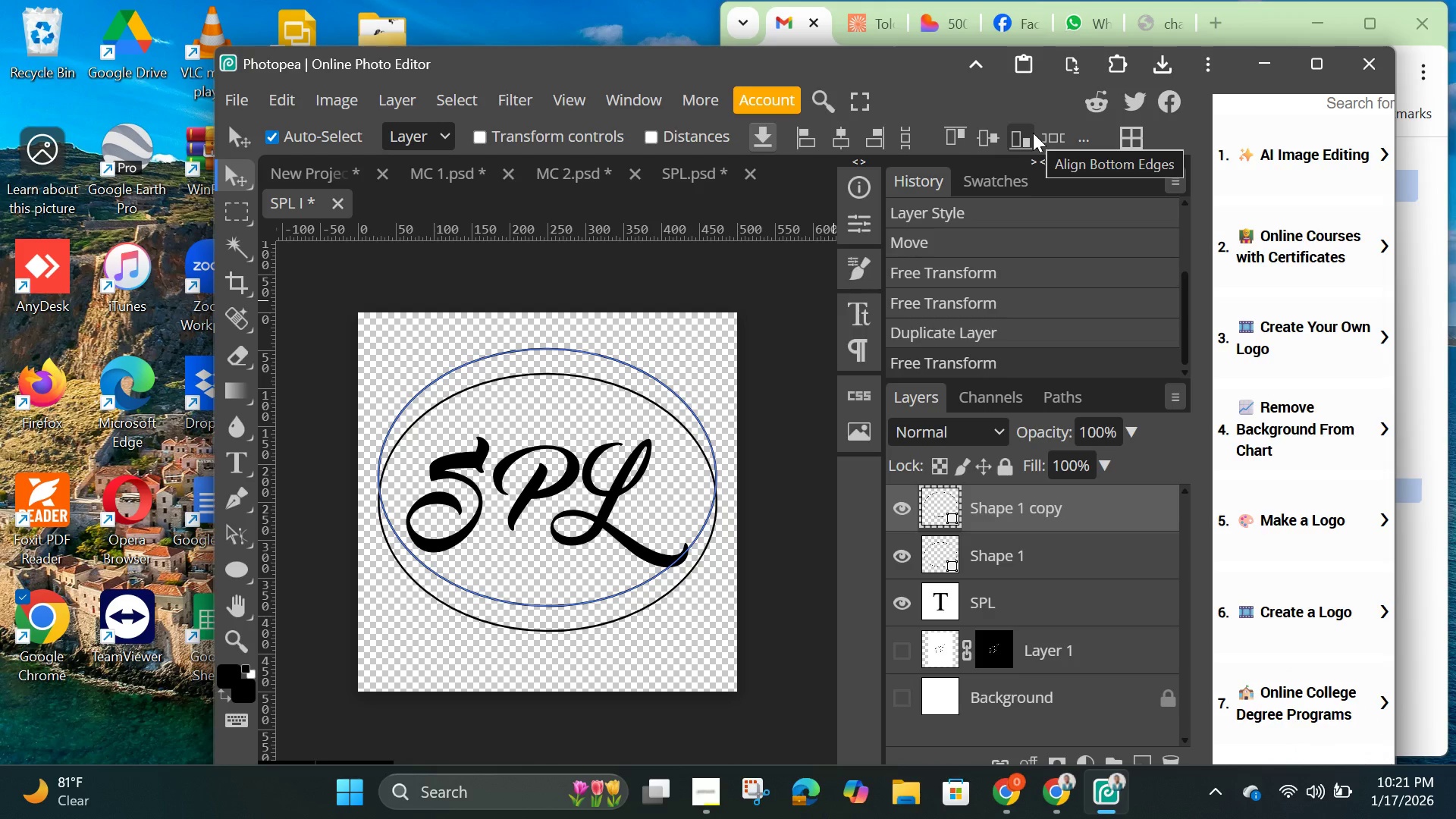 
wait(10.05)
 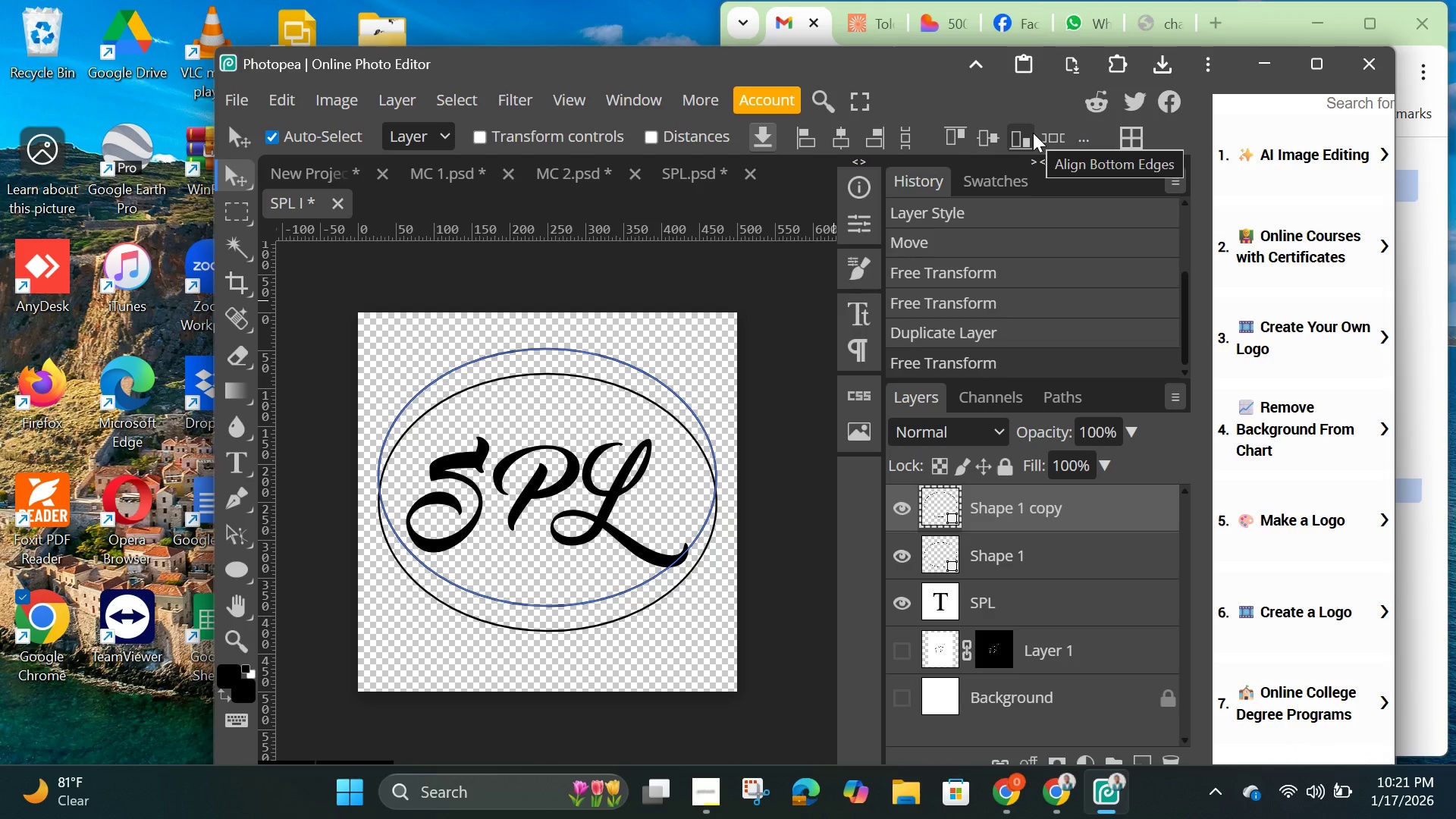 
left_click([946, 606])
 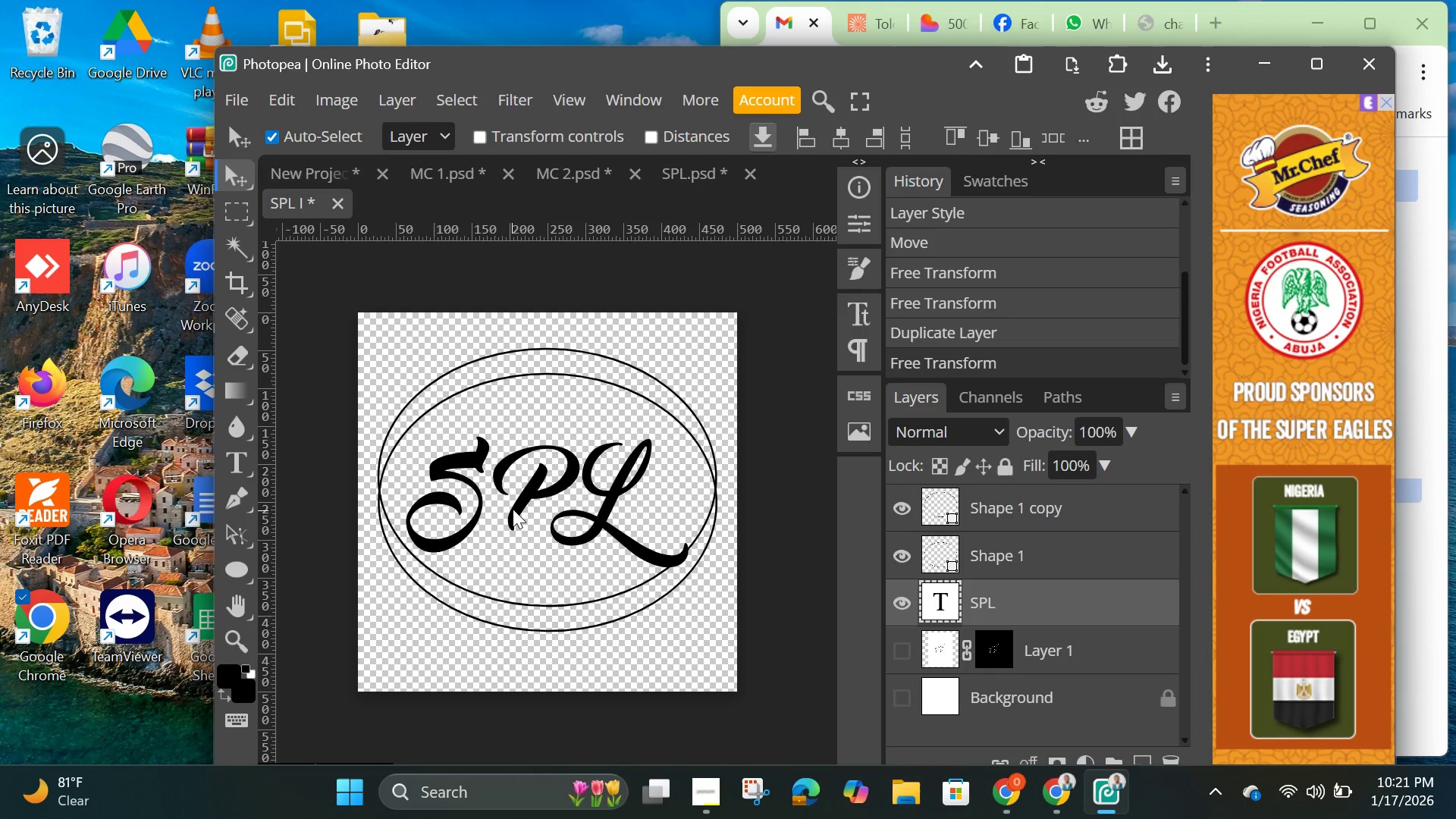 
left_click_drag(start_coordinate=[523, 495], to_coordinate=[528, 474])
 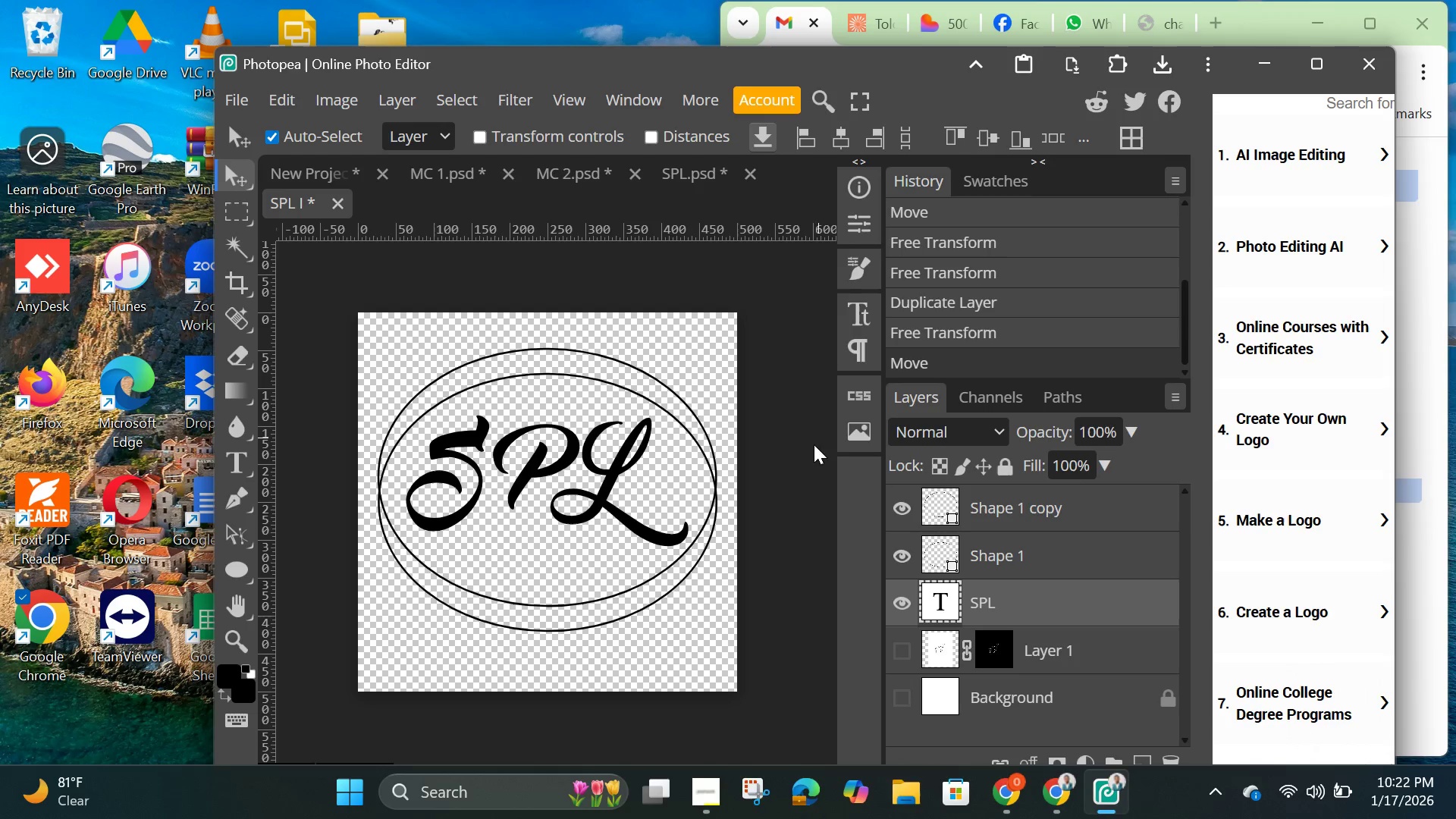 
left_click([804, 456])
 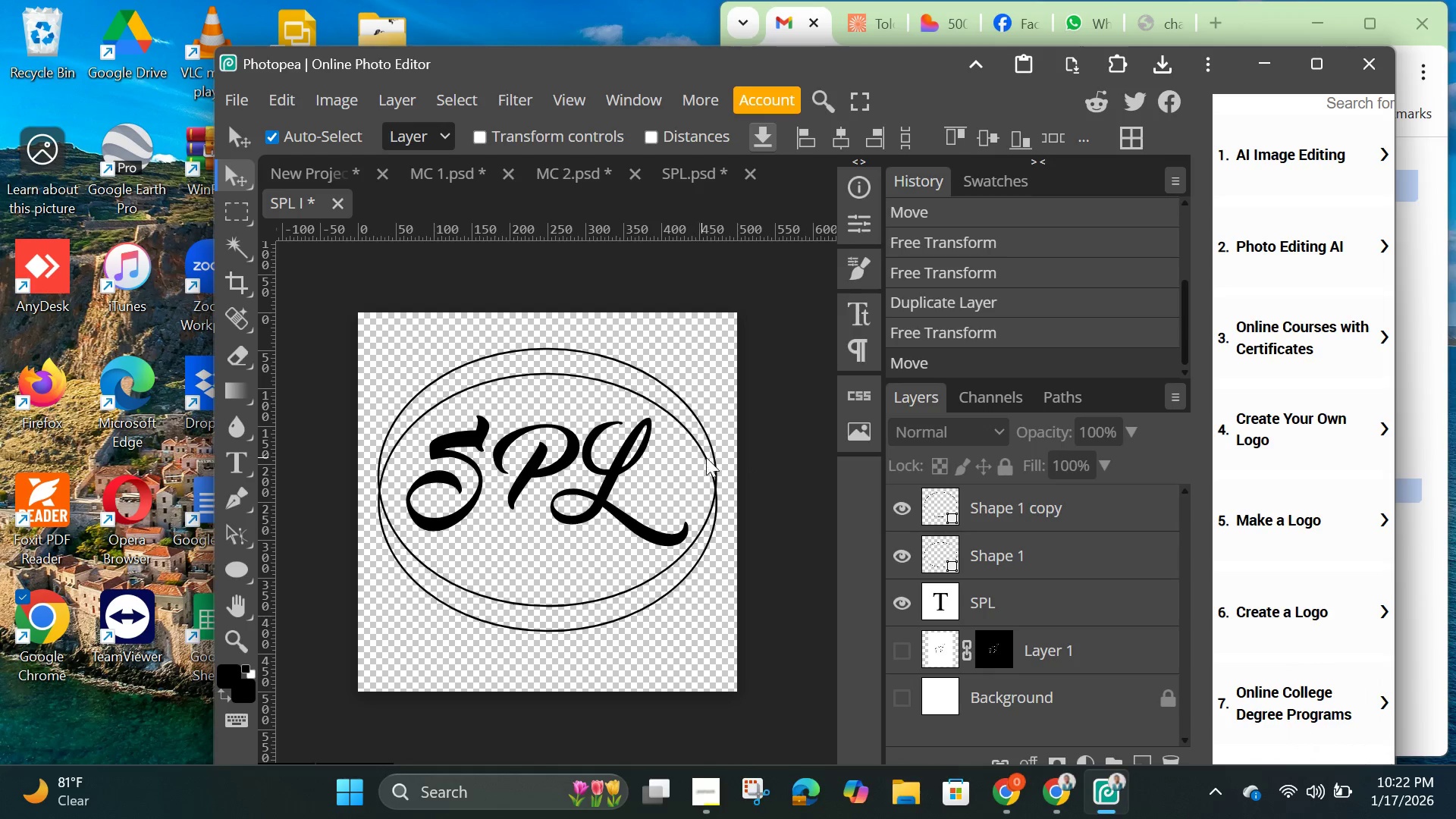 
left_click([935, 511])
 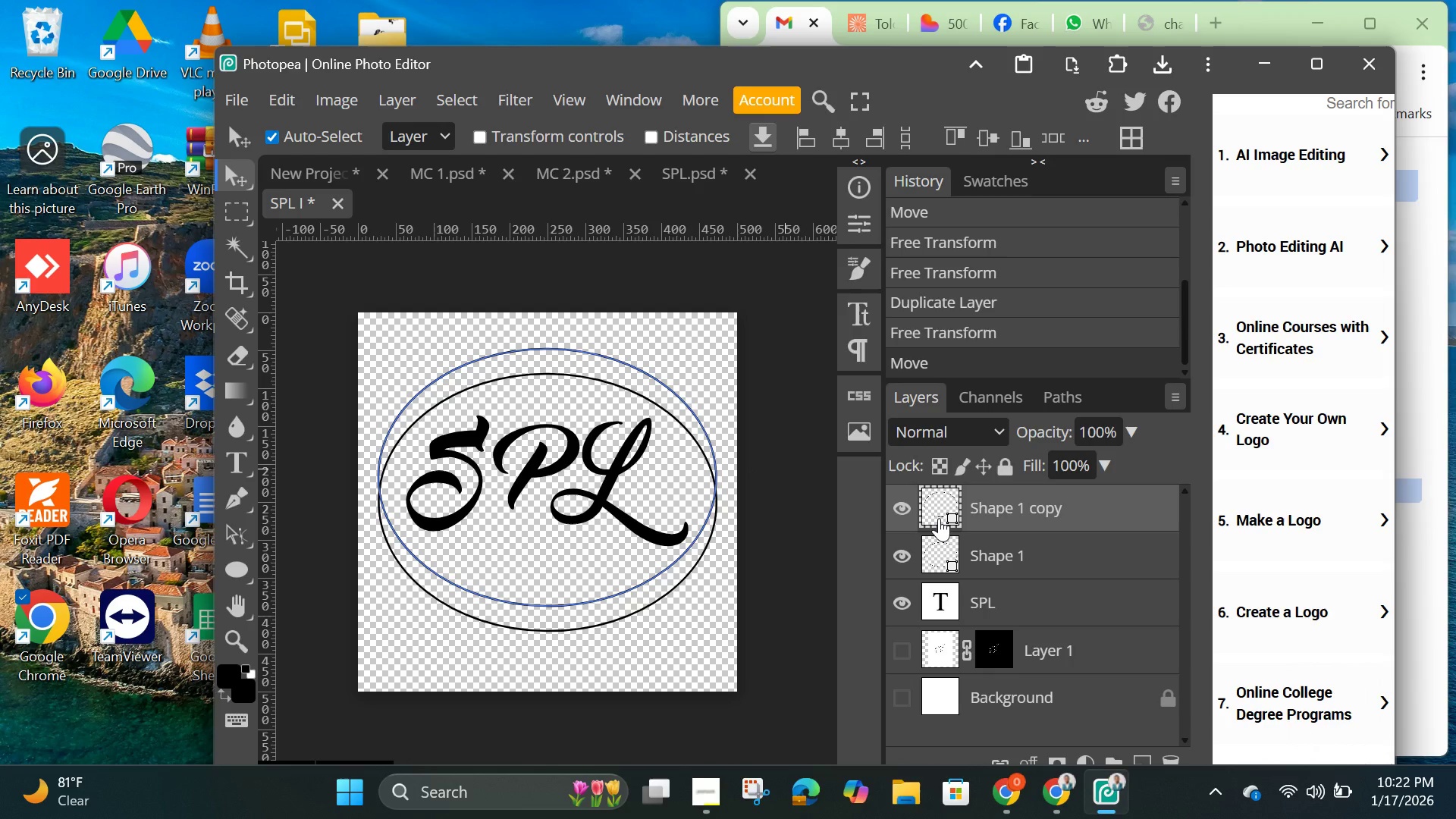 
key(Backspace)
 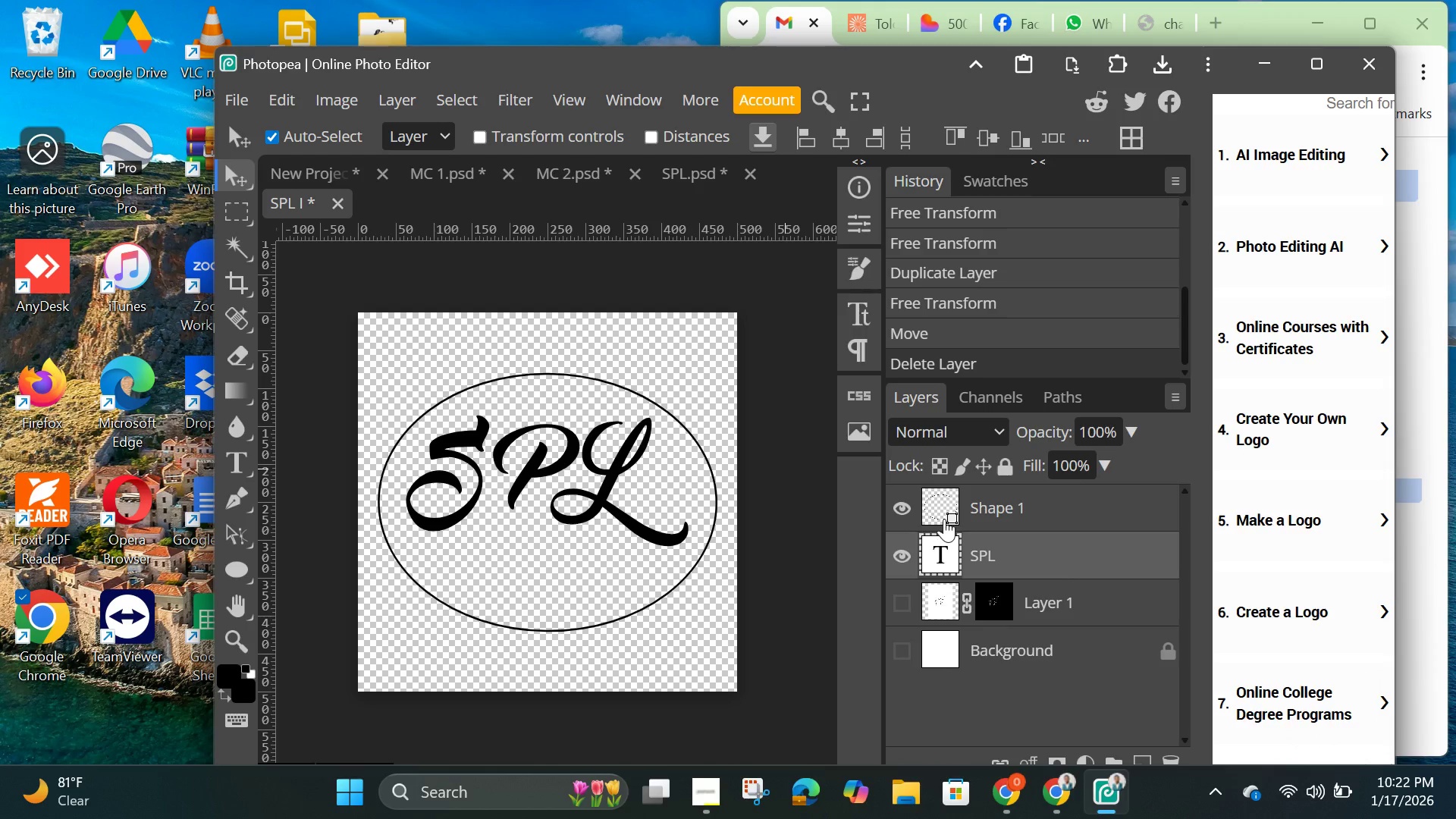 
left_click([944, 519])
 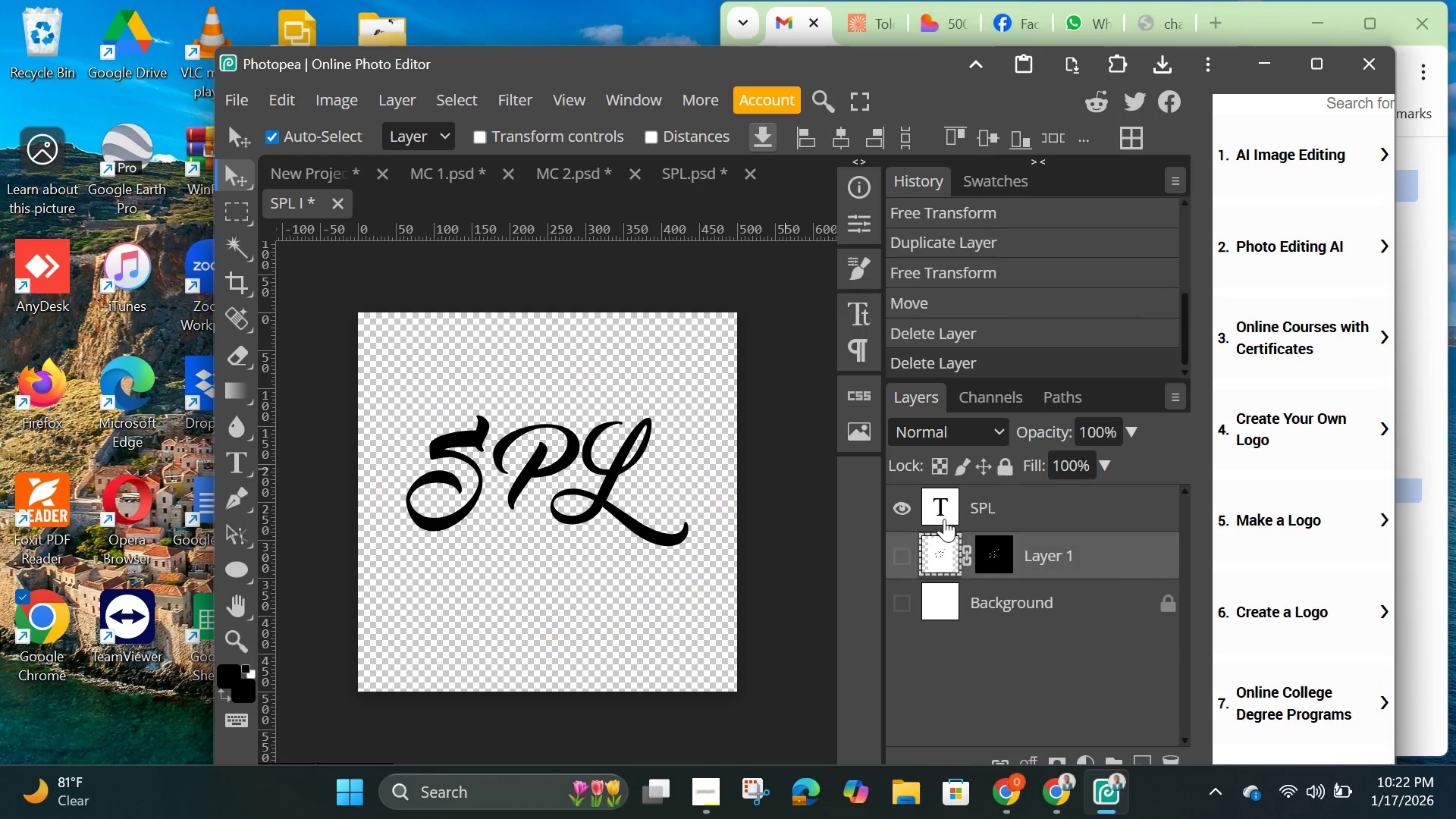 
key(Backspace)
 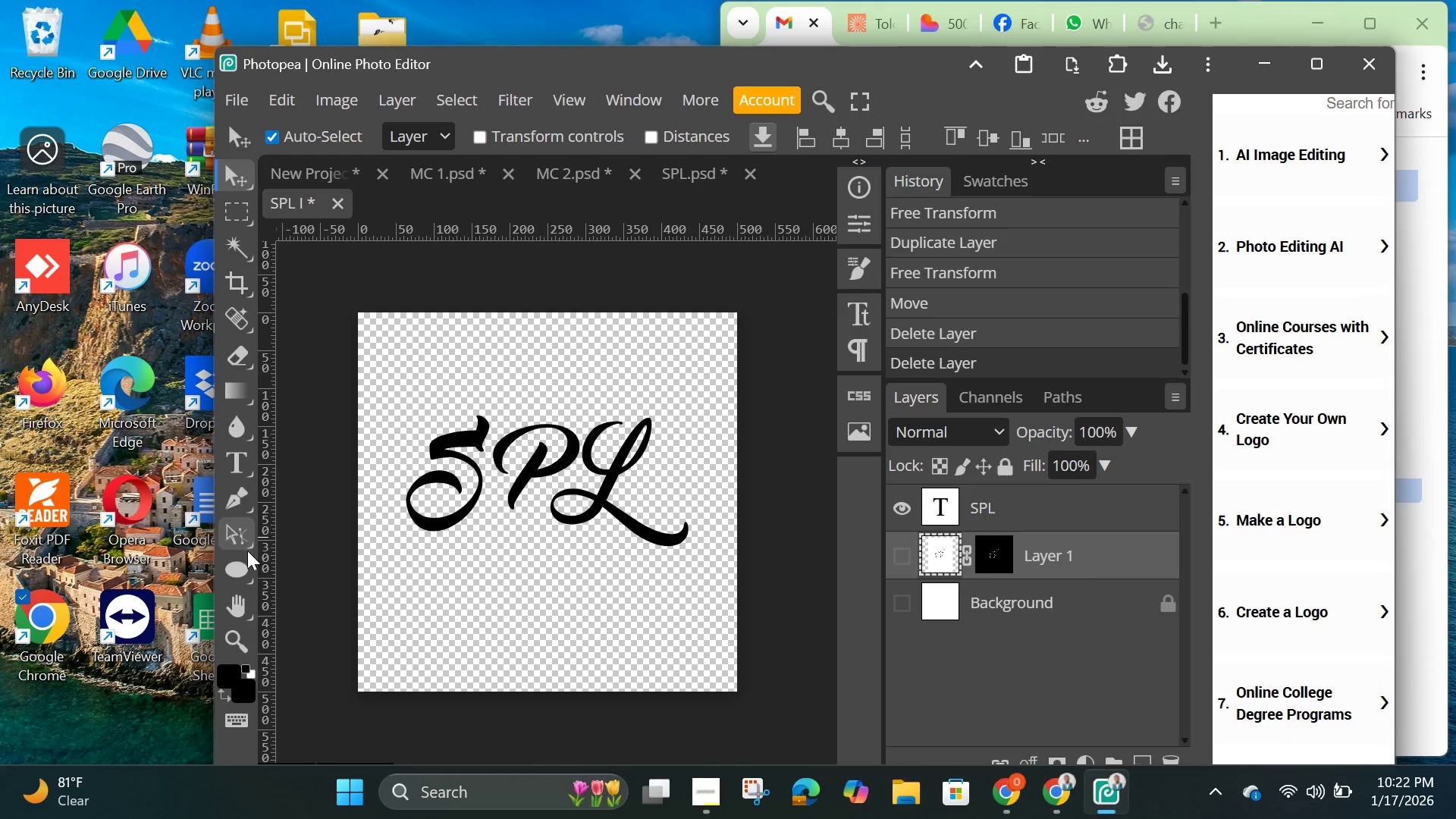 
right_click([243, 562])
 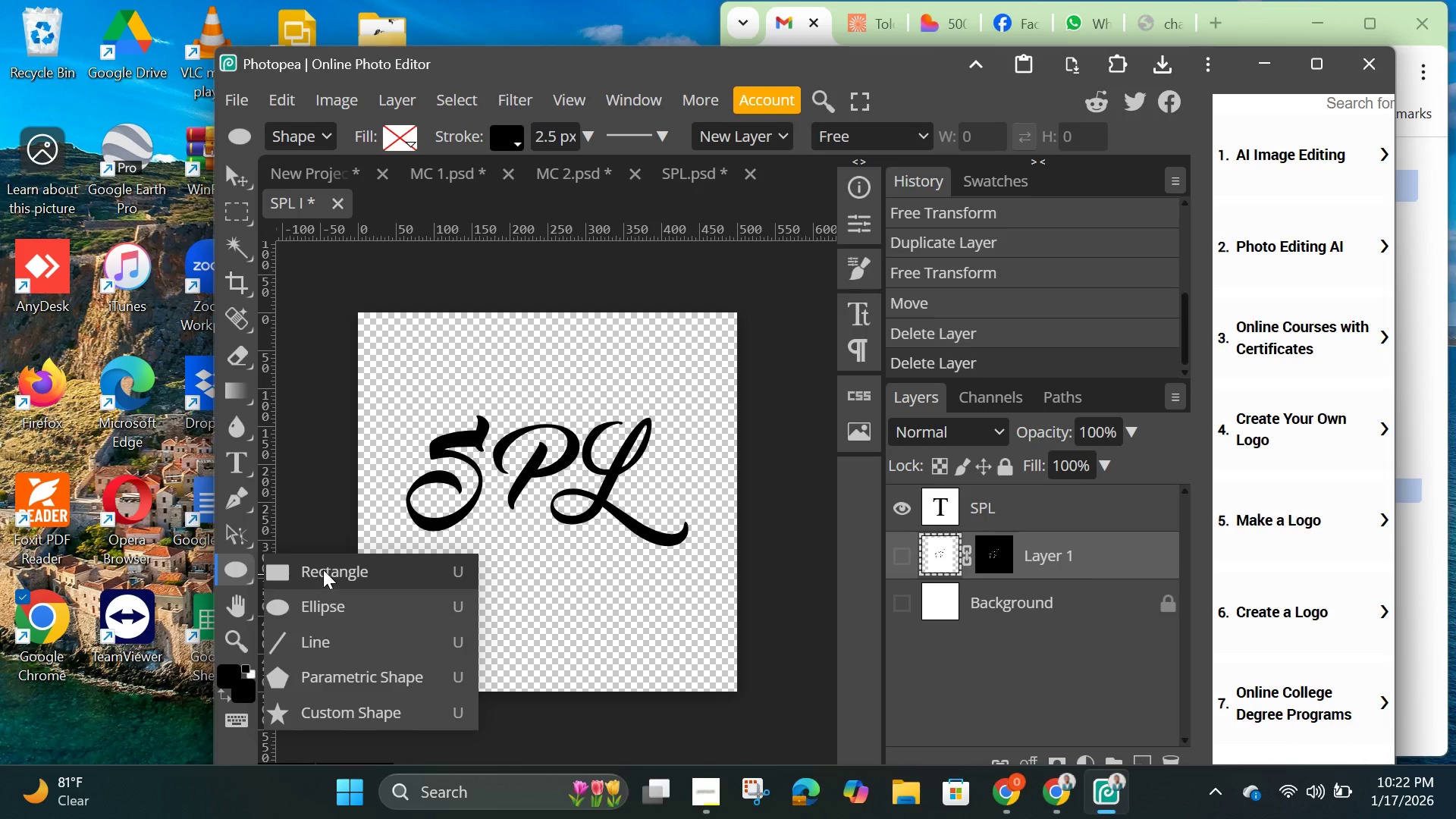 
left_click([323, 570])
 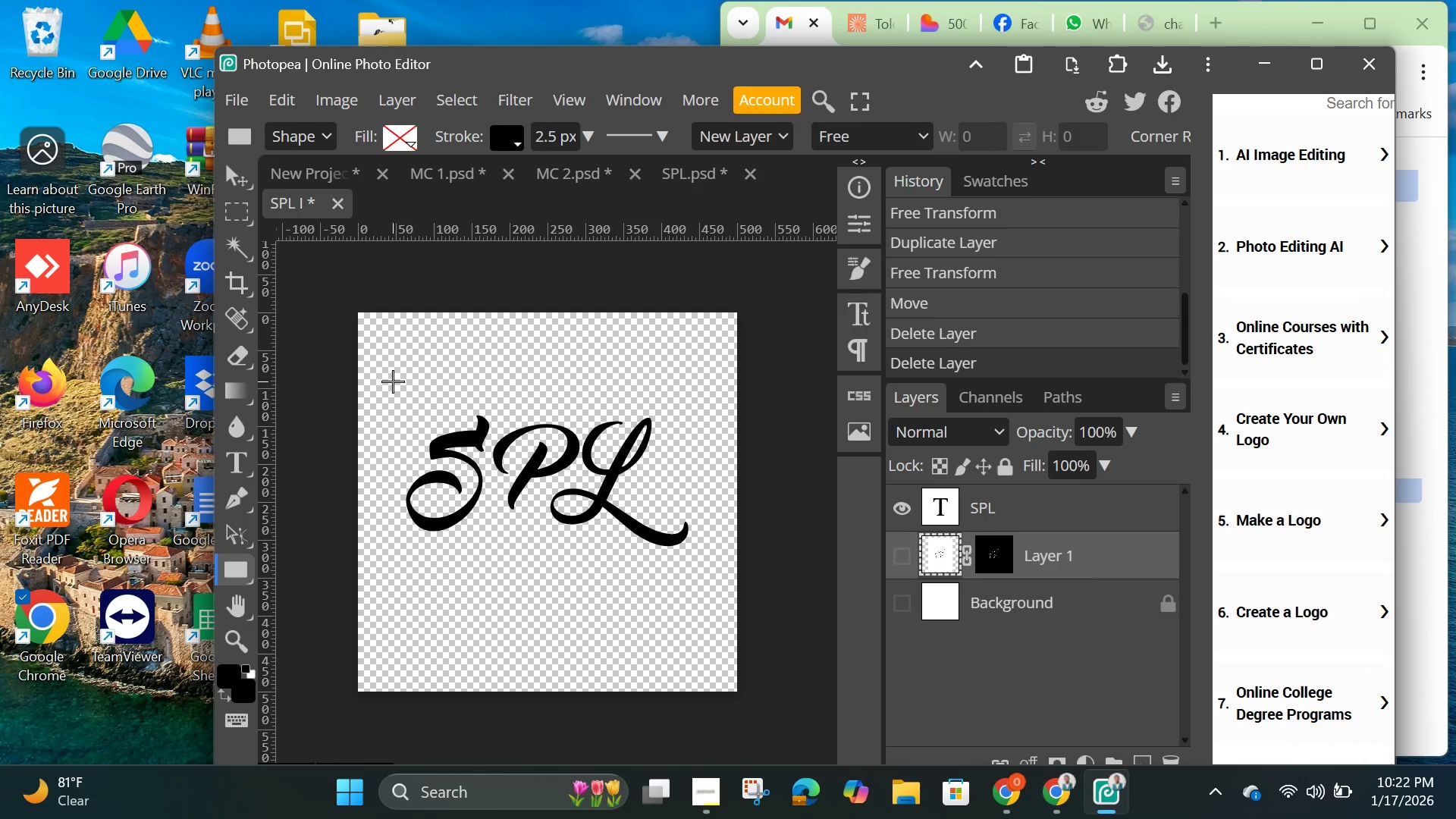 
left_click_drag(start_coordinate=[393, 381], to_coordinate=[696, 576])
 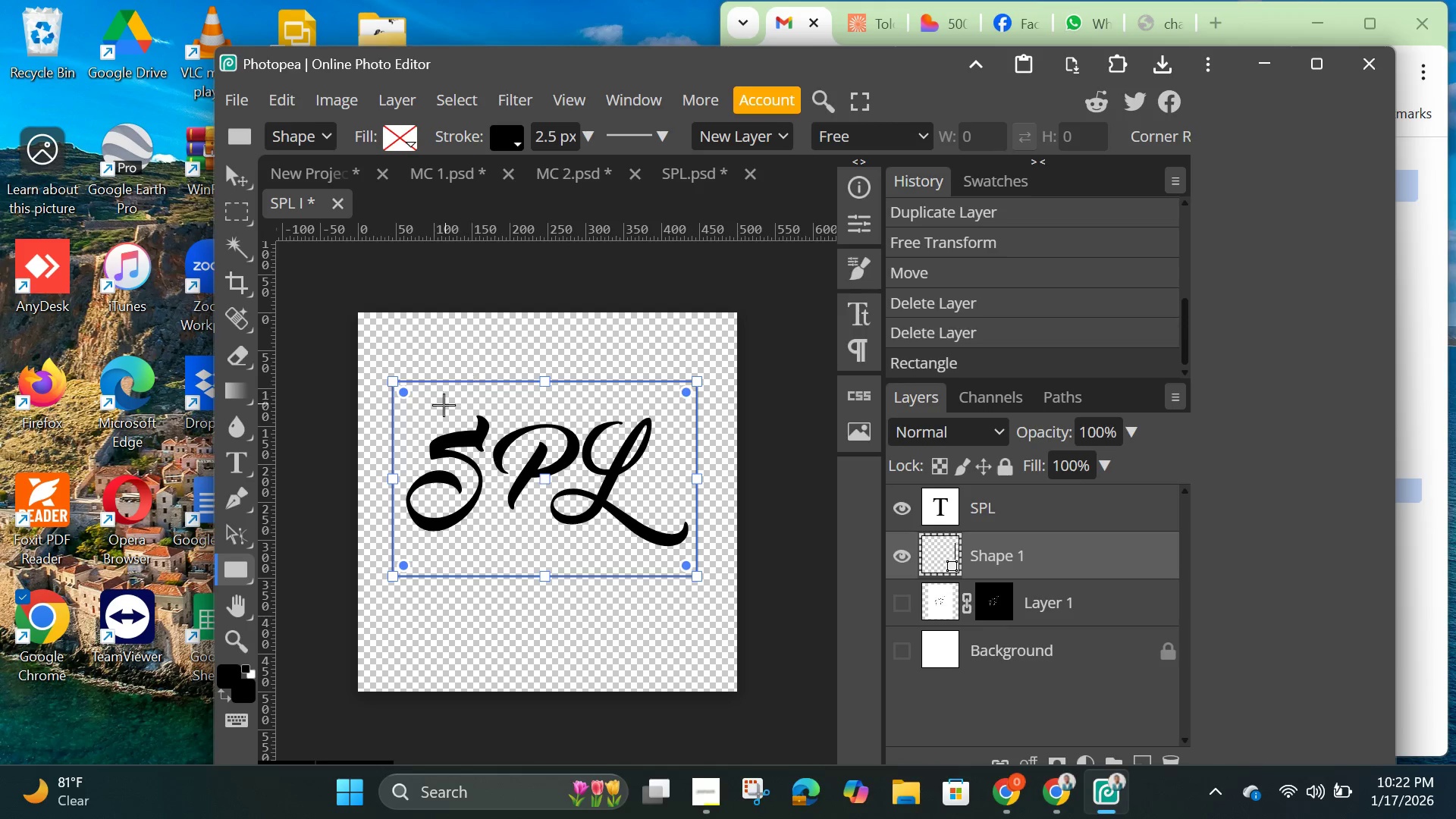 
wait(9.58)
 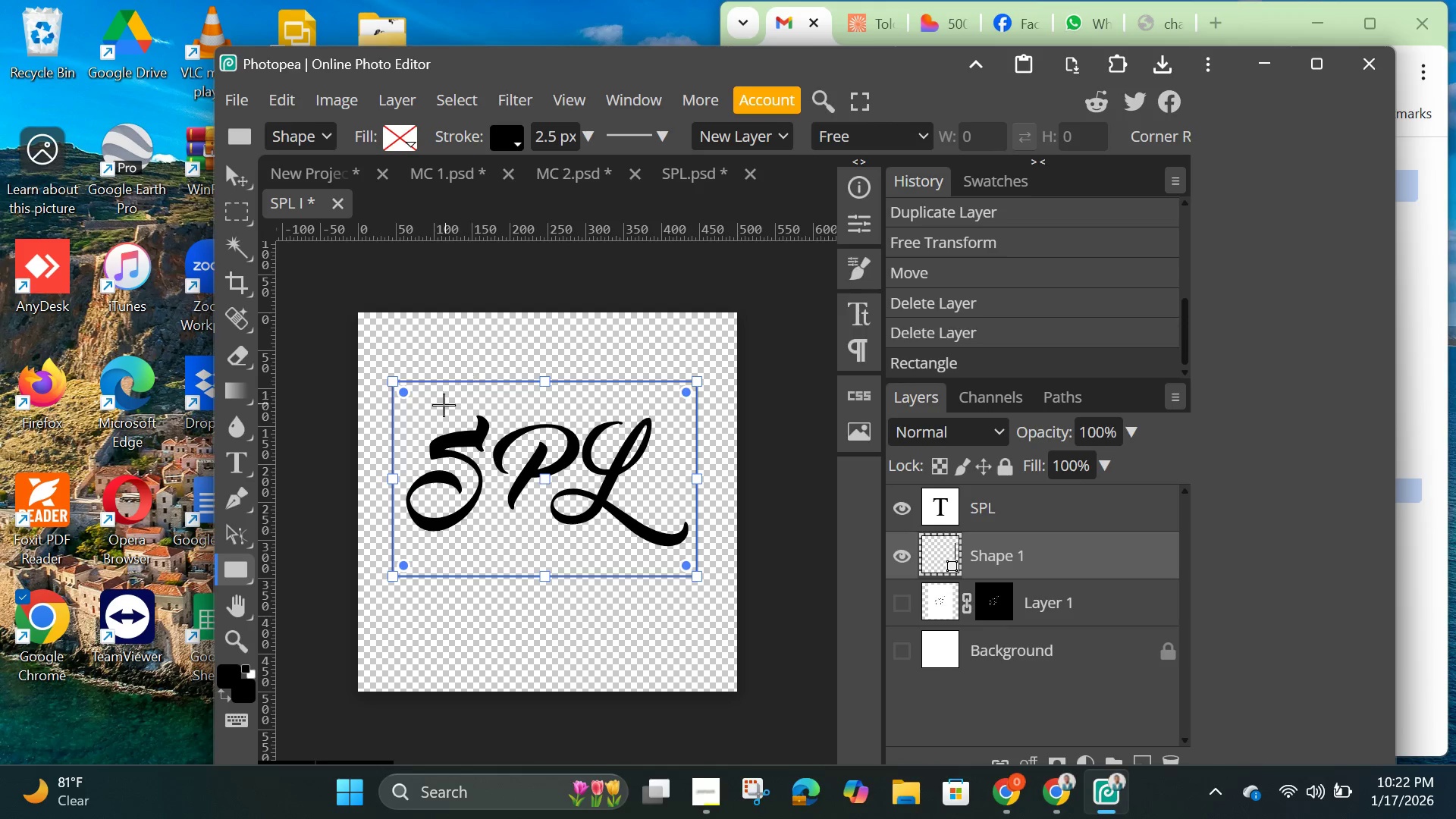 
left_click([379, 349])
 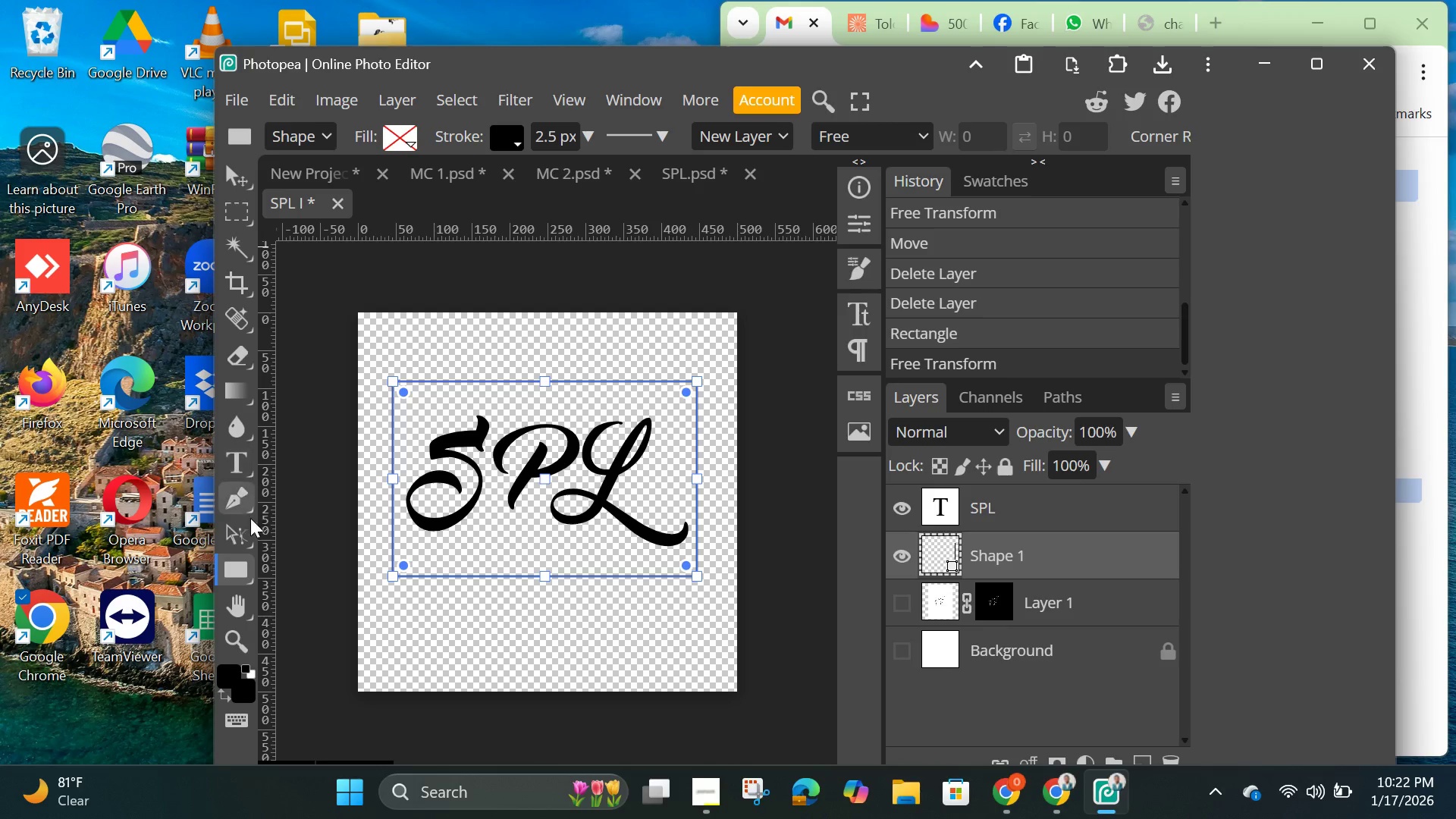 
left_click([243, 562])
 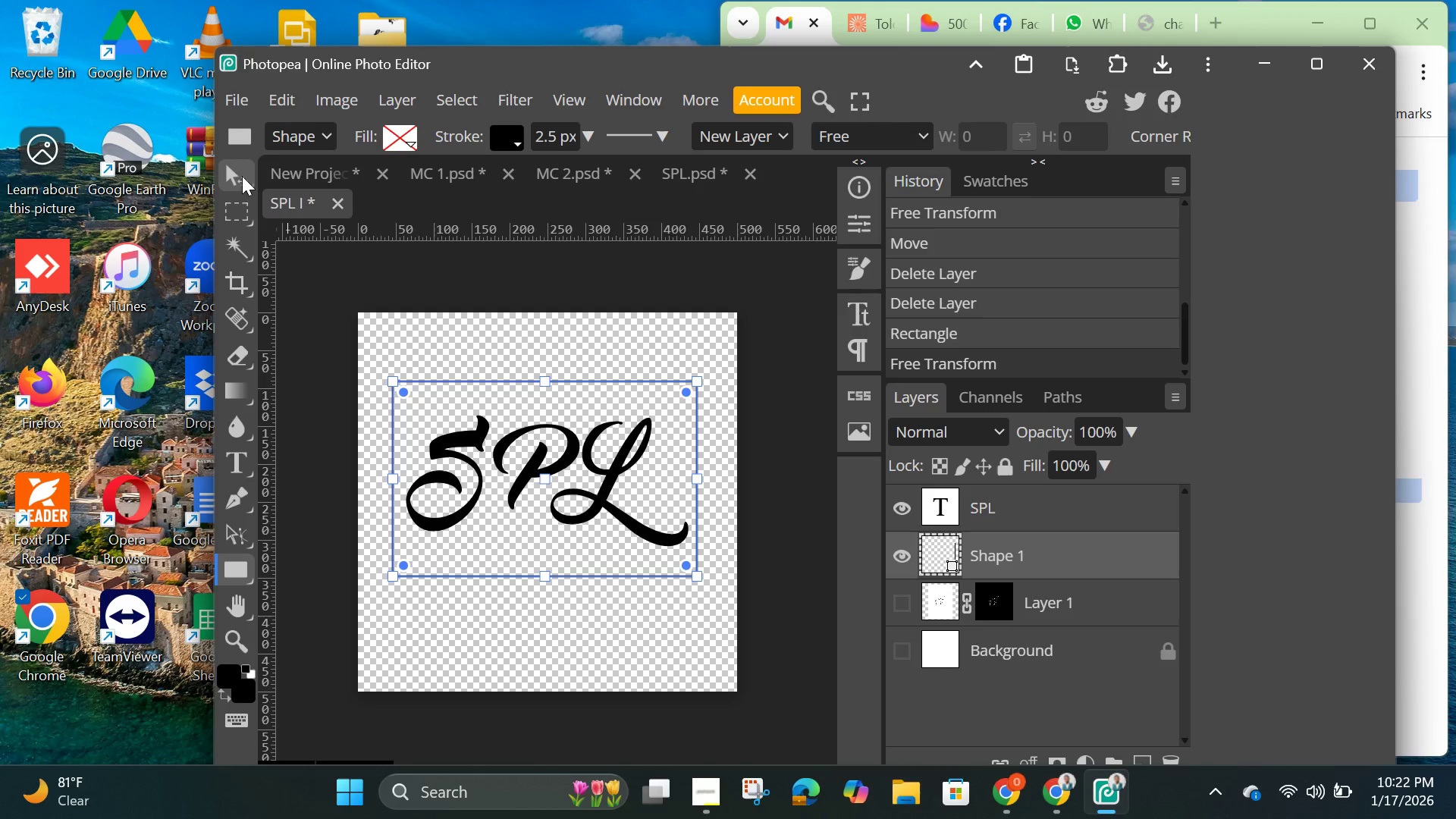 
left_click([238, 174])
 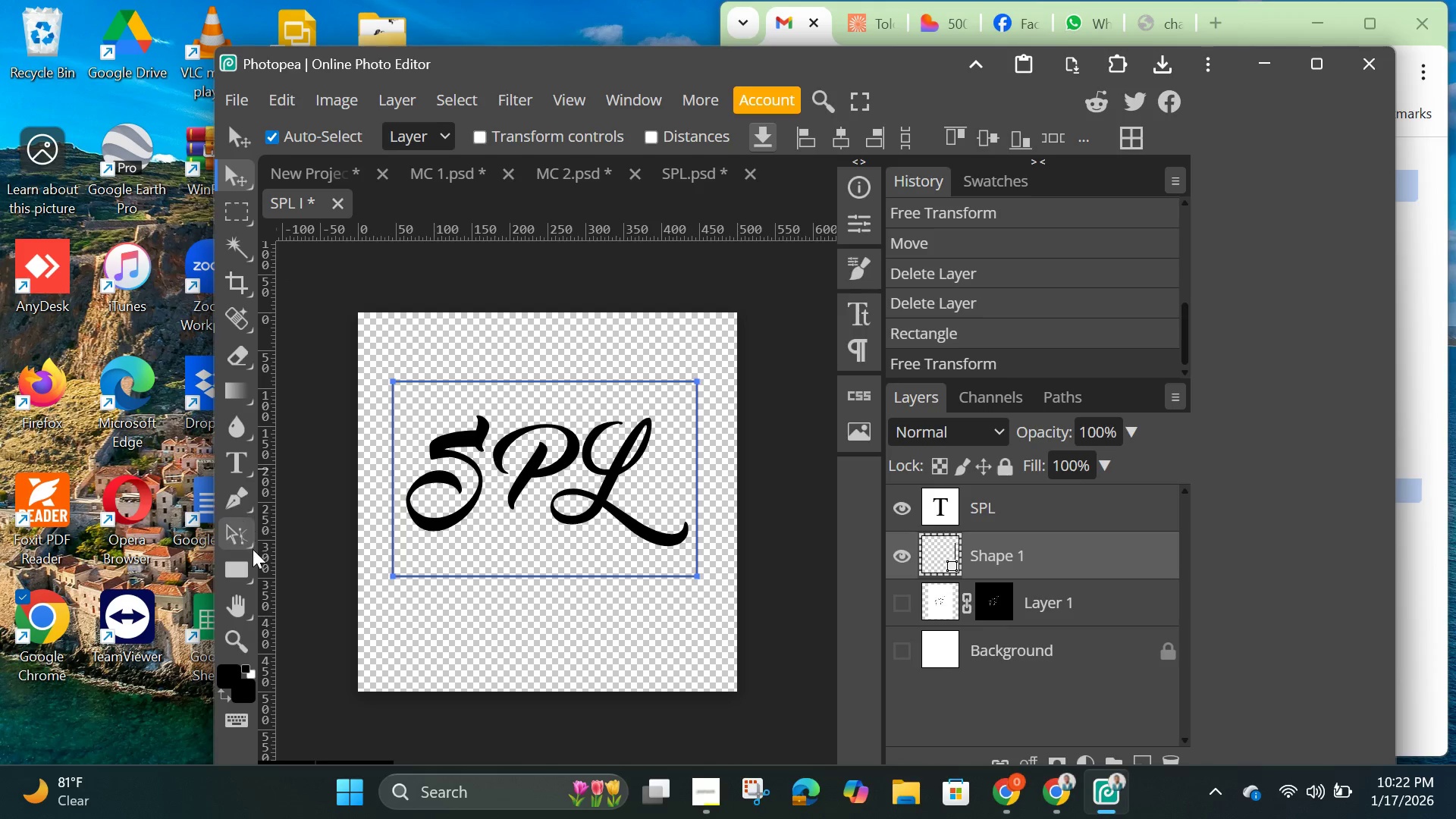 
left_click([231, 570])
 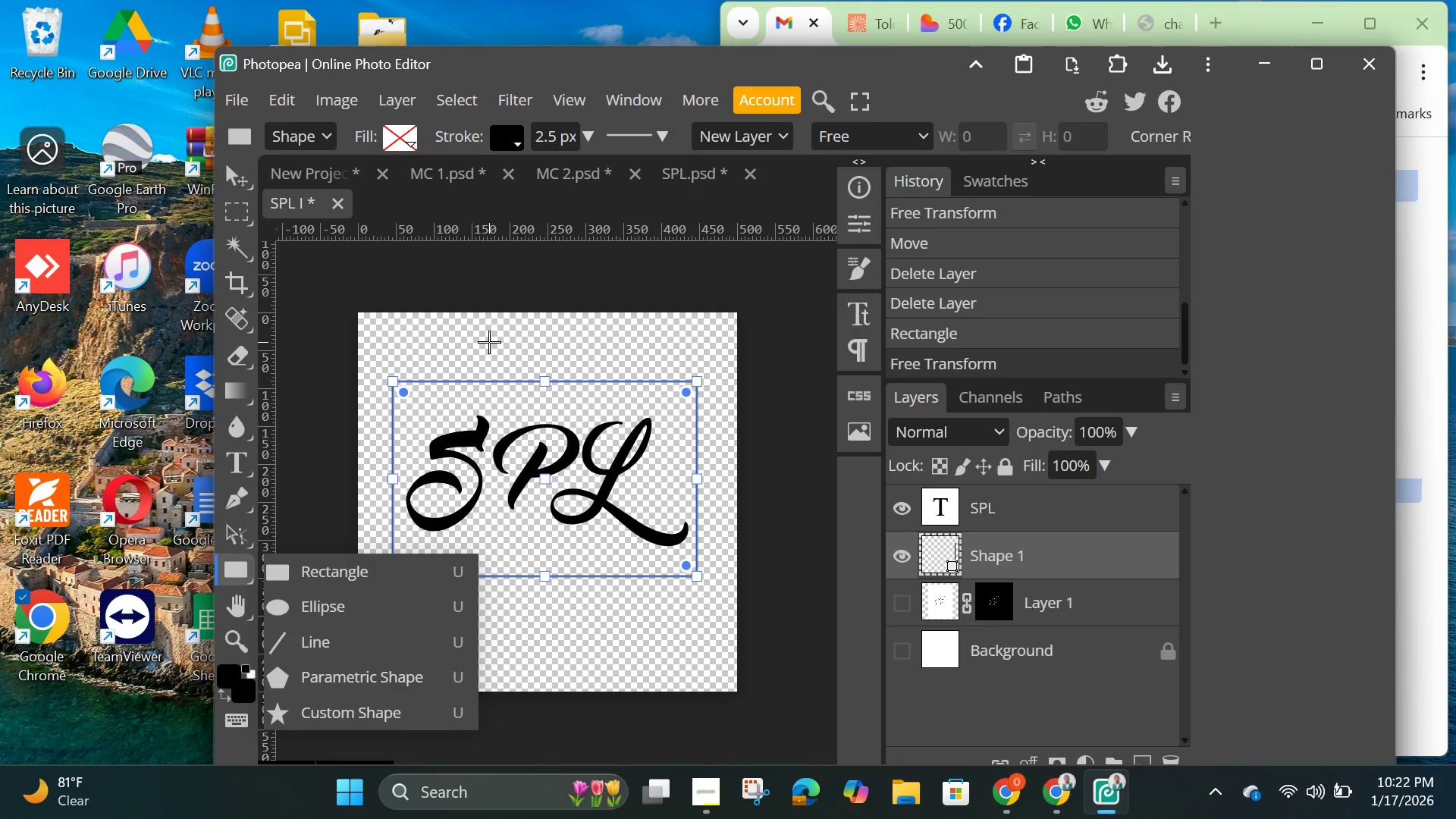 
wait(6.17)
 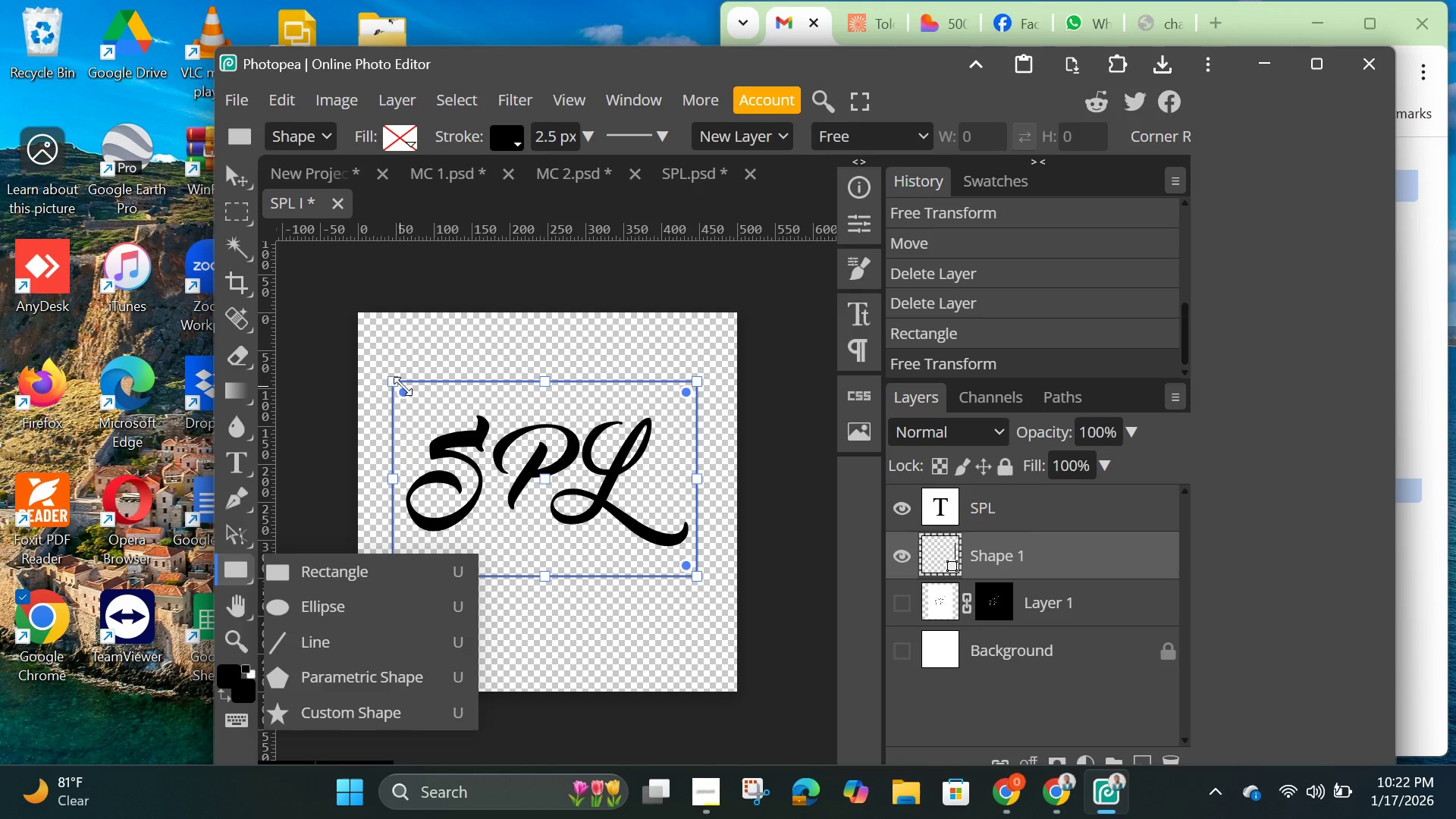 
left_click_drag(start_coordinate=[592, 330], to_coordinate=[715, 416])
 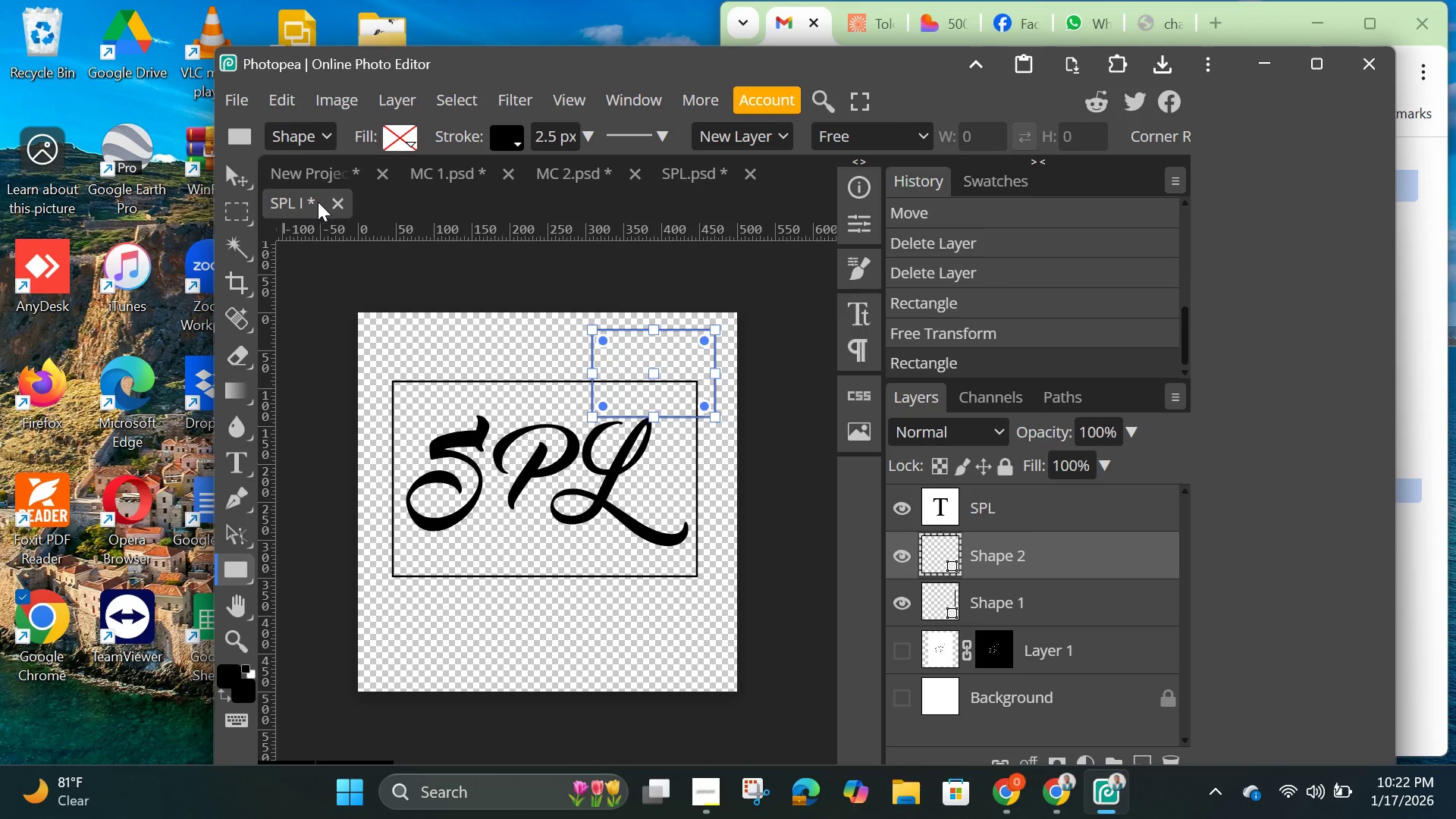 
key(Backspace)
 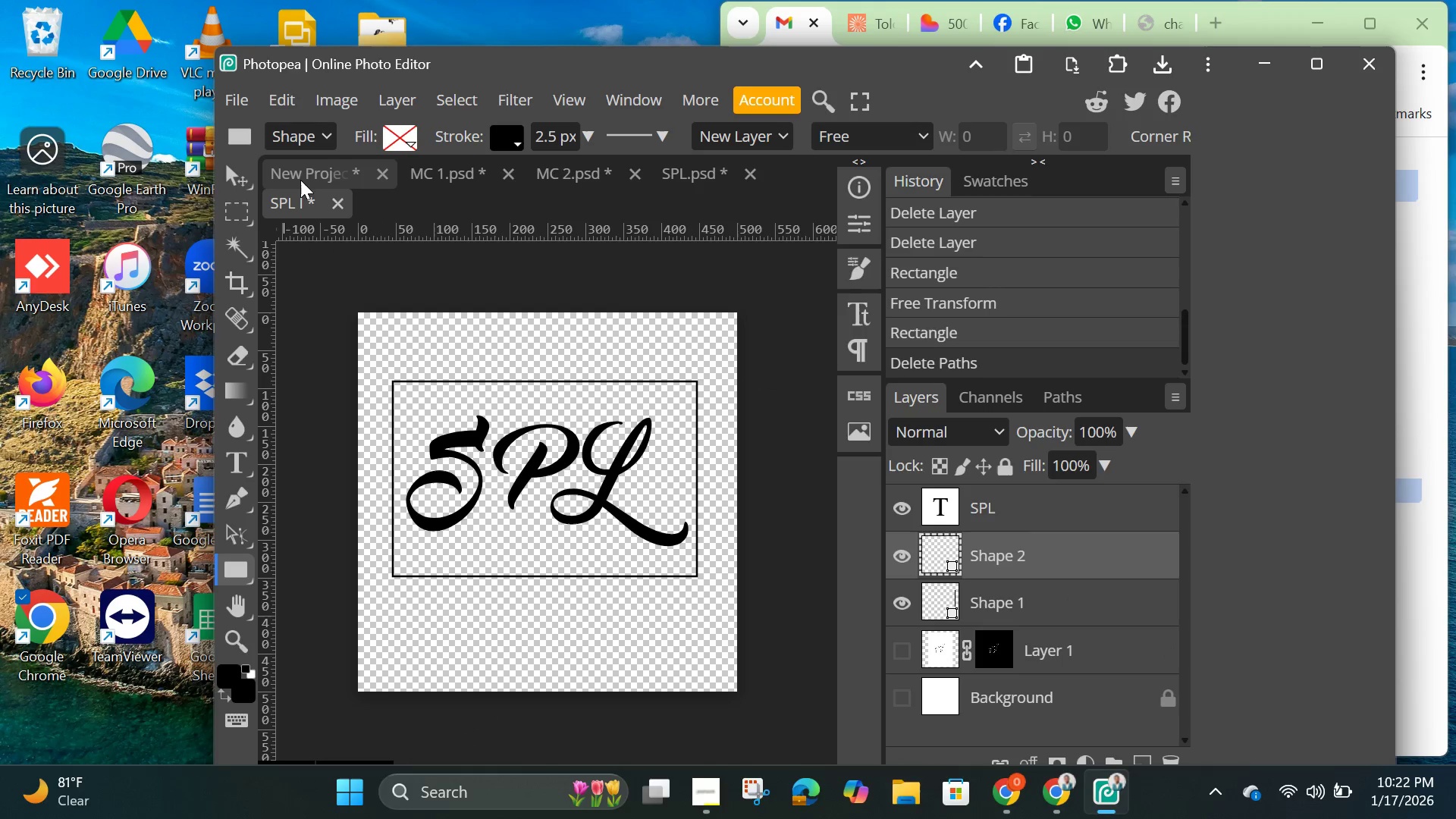 
mouse_move([278, 193])
 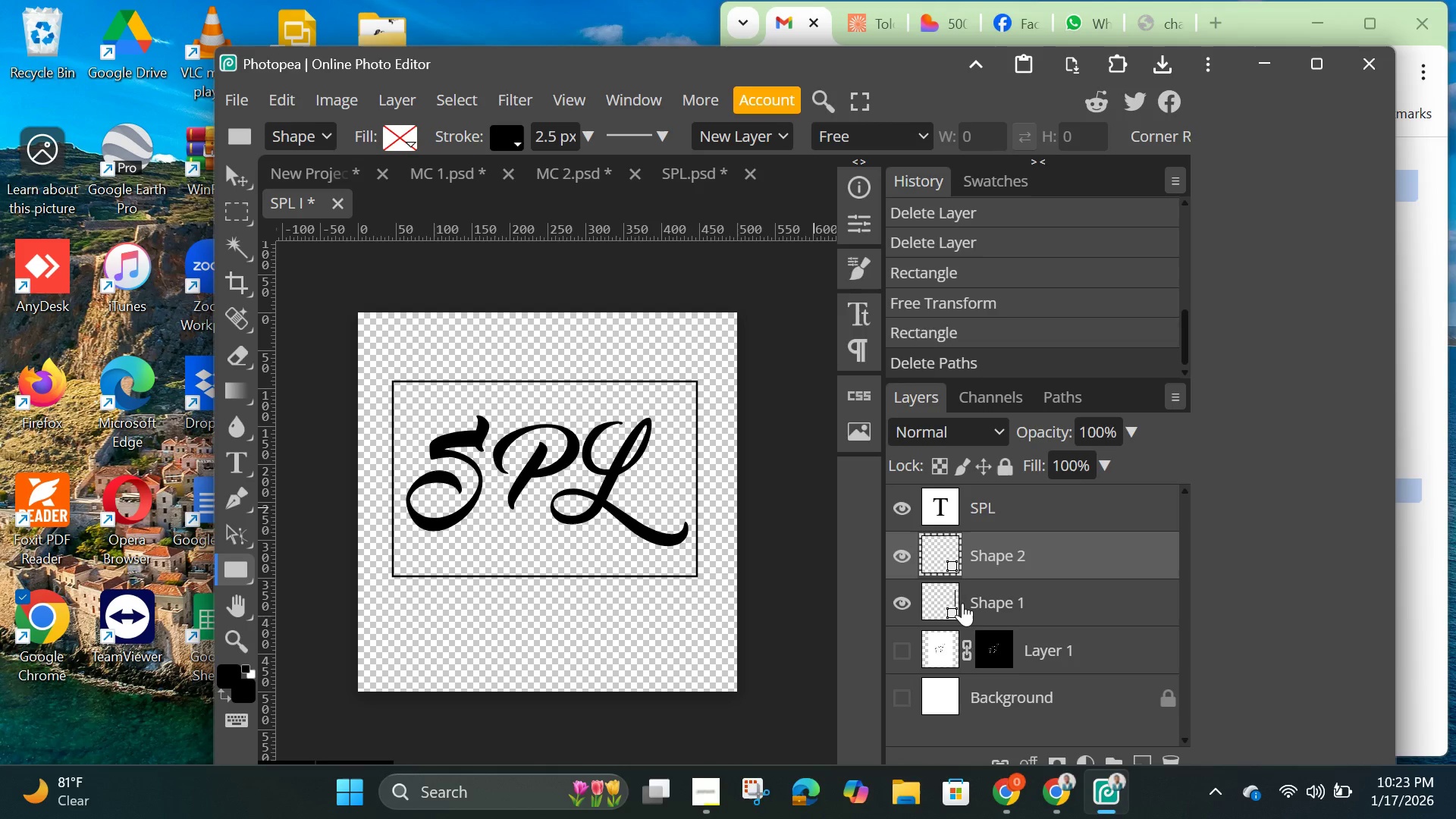 
left_click([940, 599])
 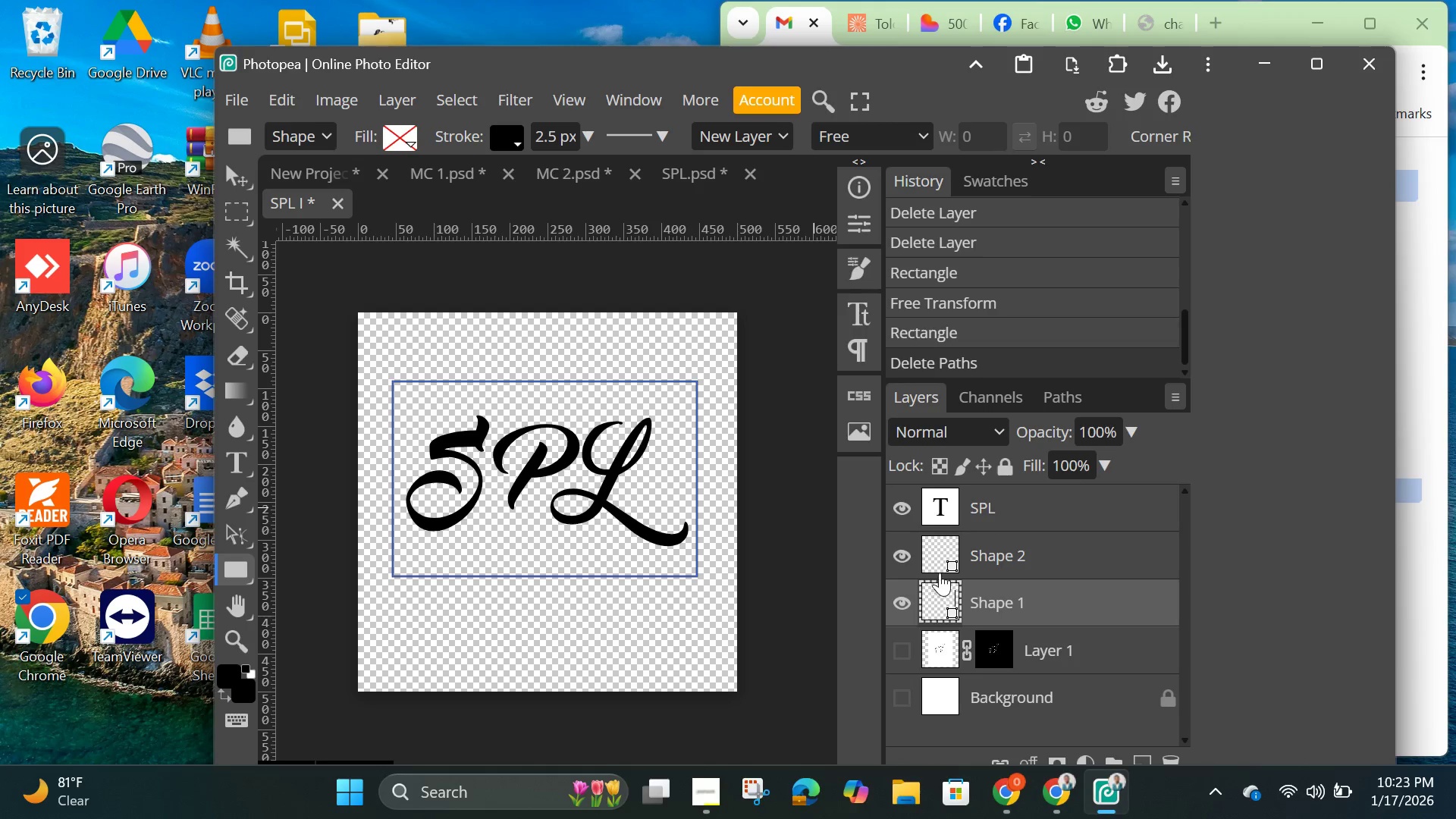 
left_click([940, 557])
 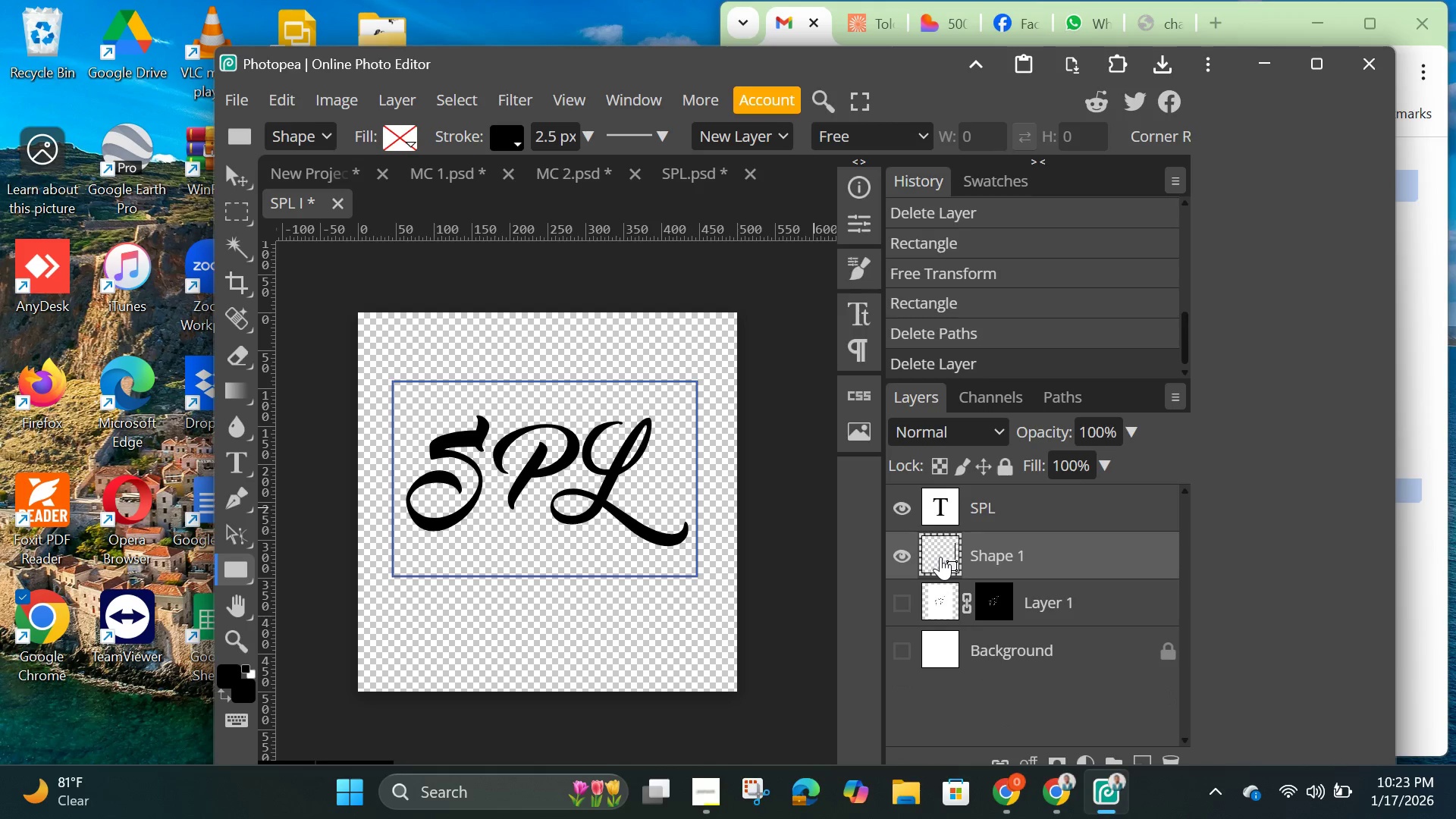 
key(Backspace)
 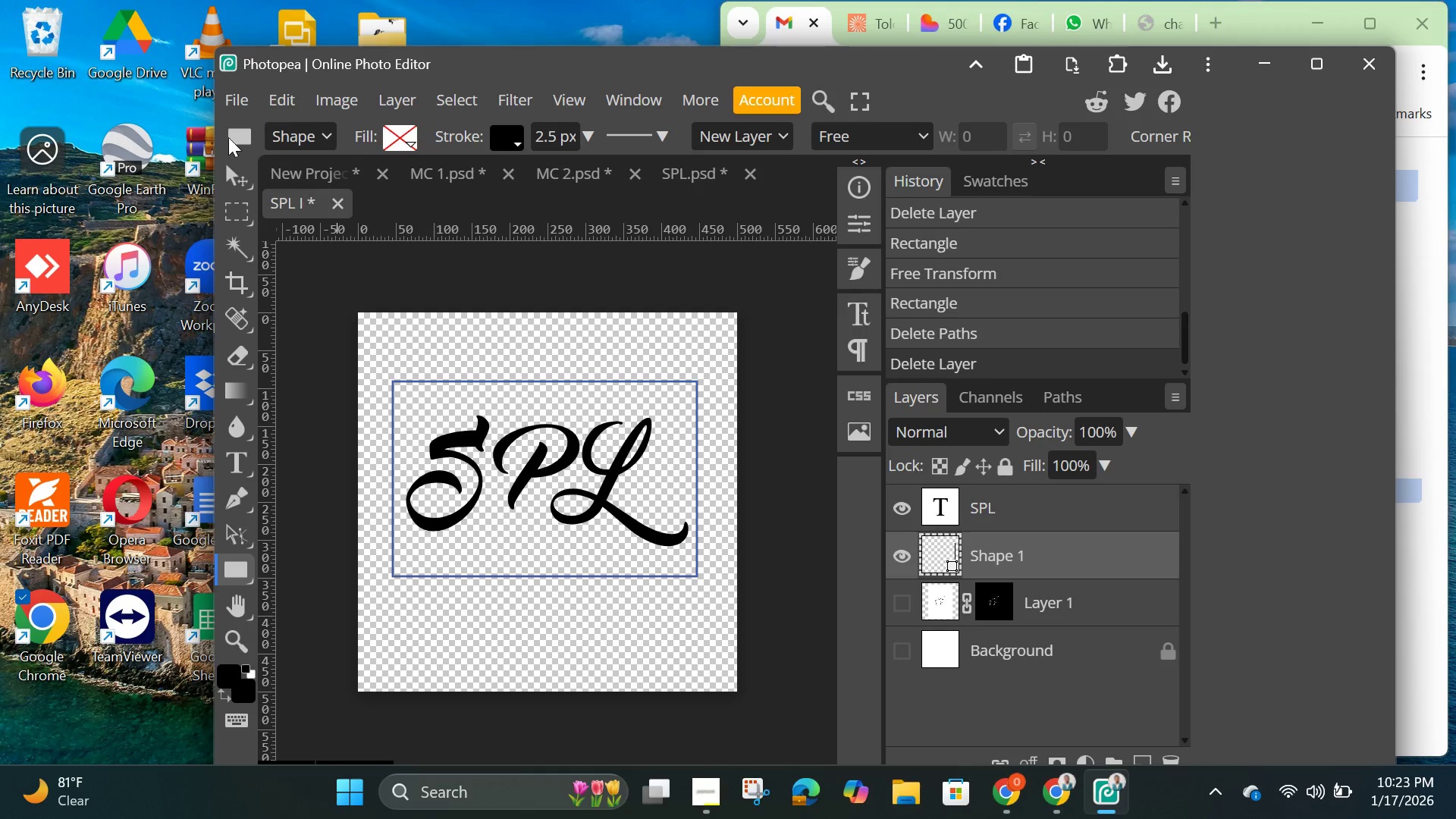 
left_click([234, 174])
 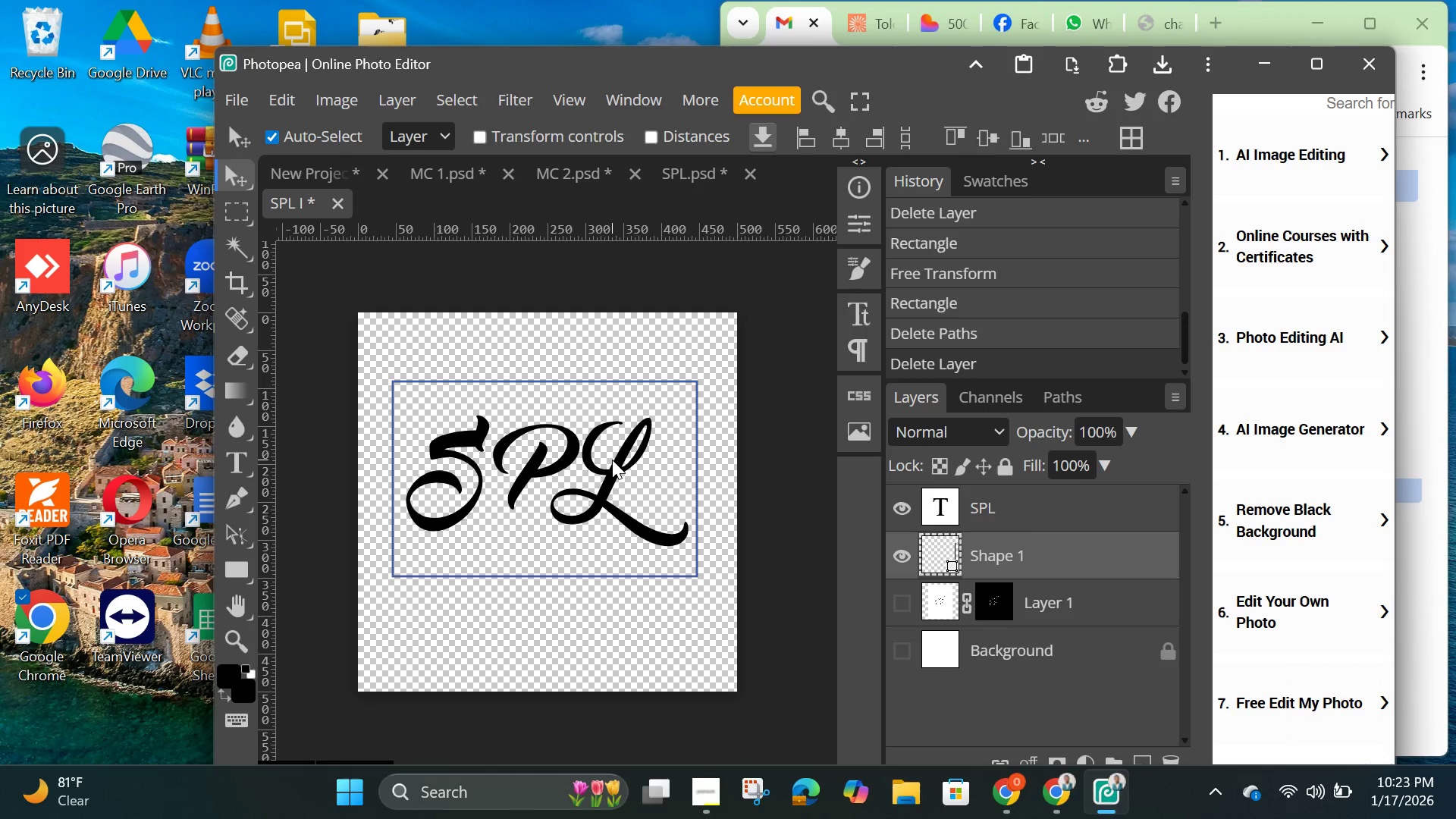 
left_click_drag(start_coordinate=[612, 460], to_coordinate=[610, 484])
 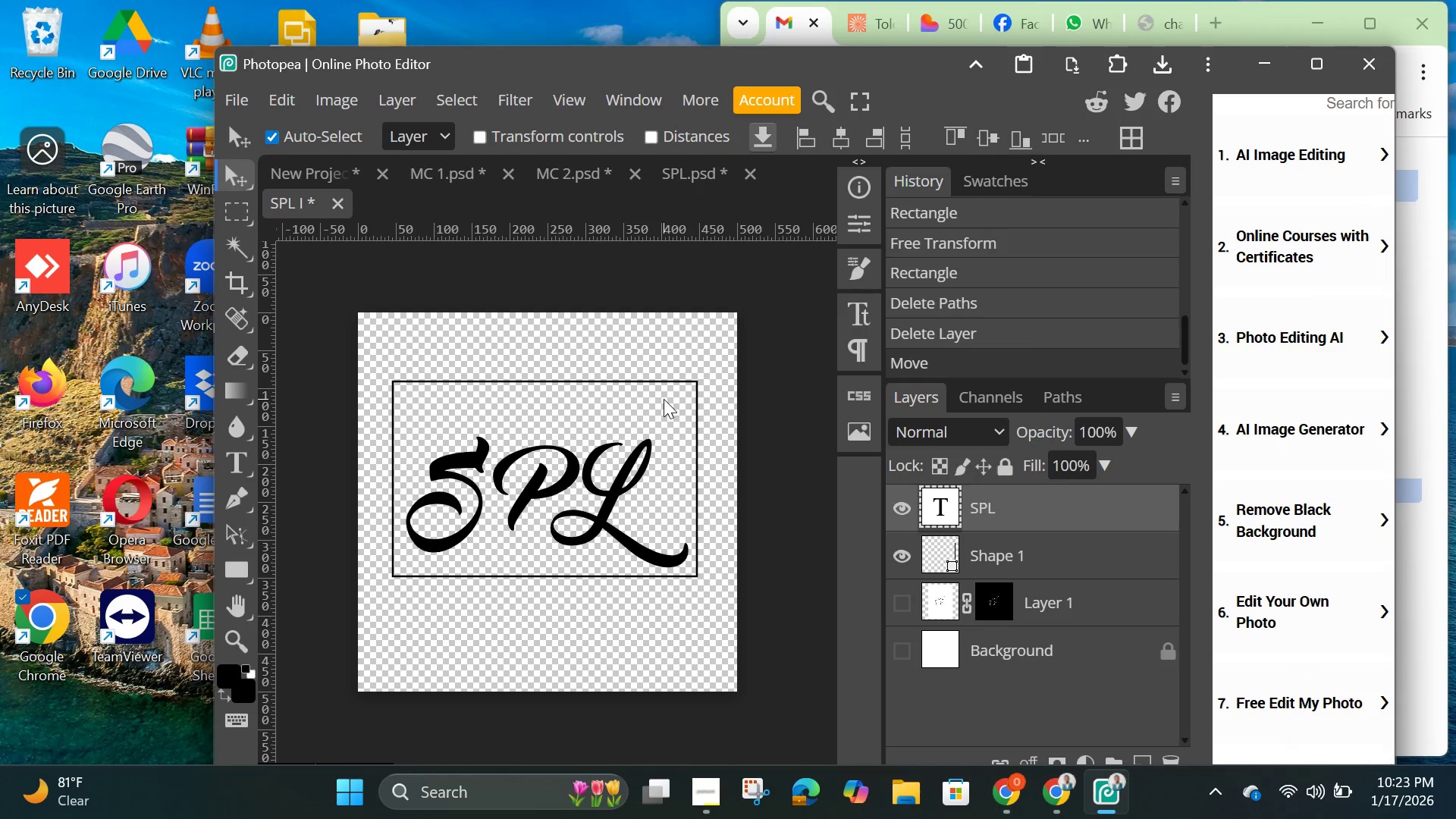 
left_click([664, 399])
 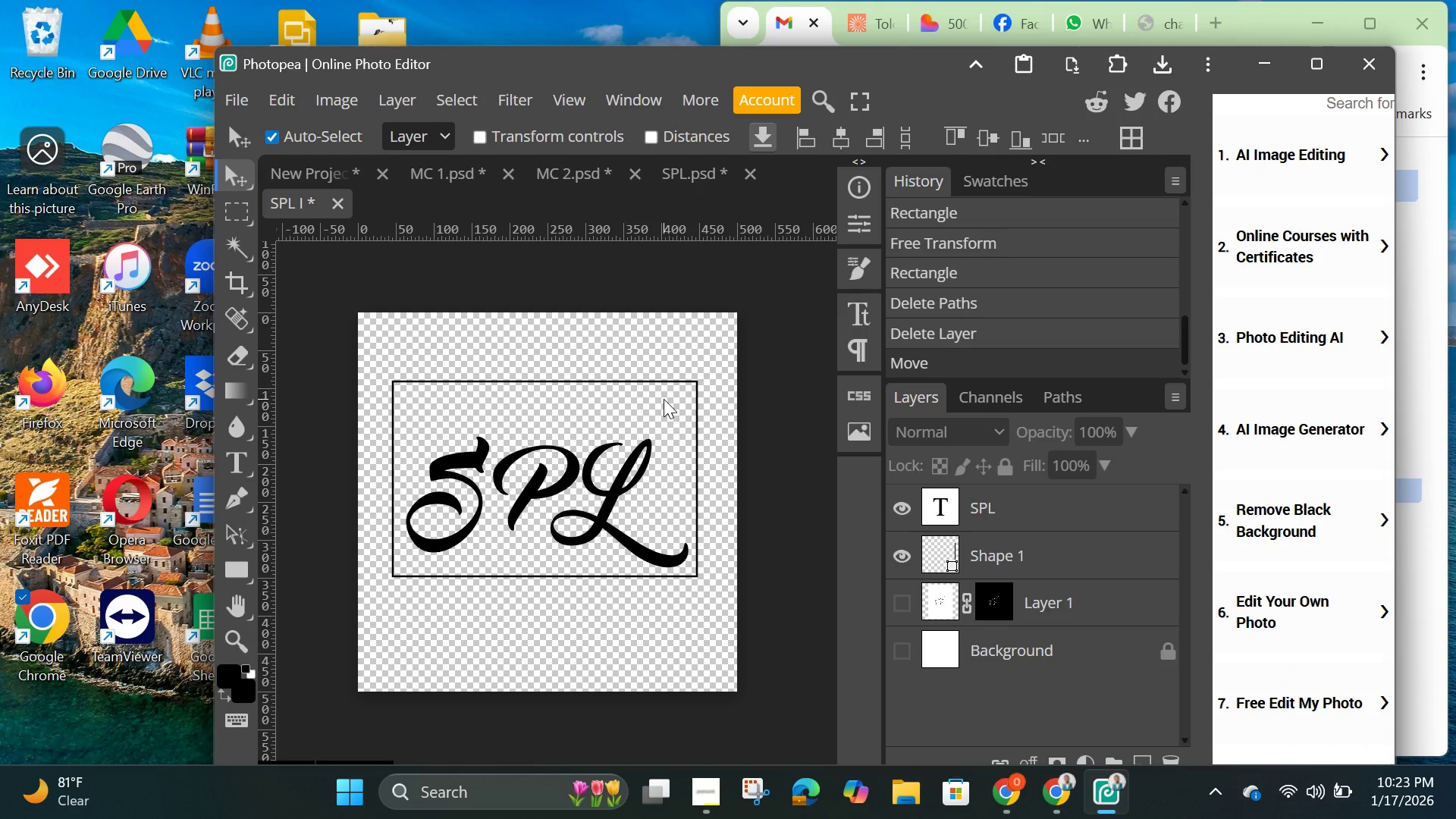 
left_click_drag(start_coordinate=[664, 399], to_coordinate=[669, 431])
 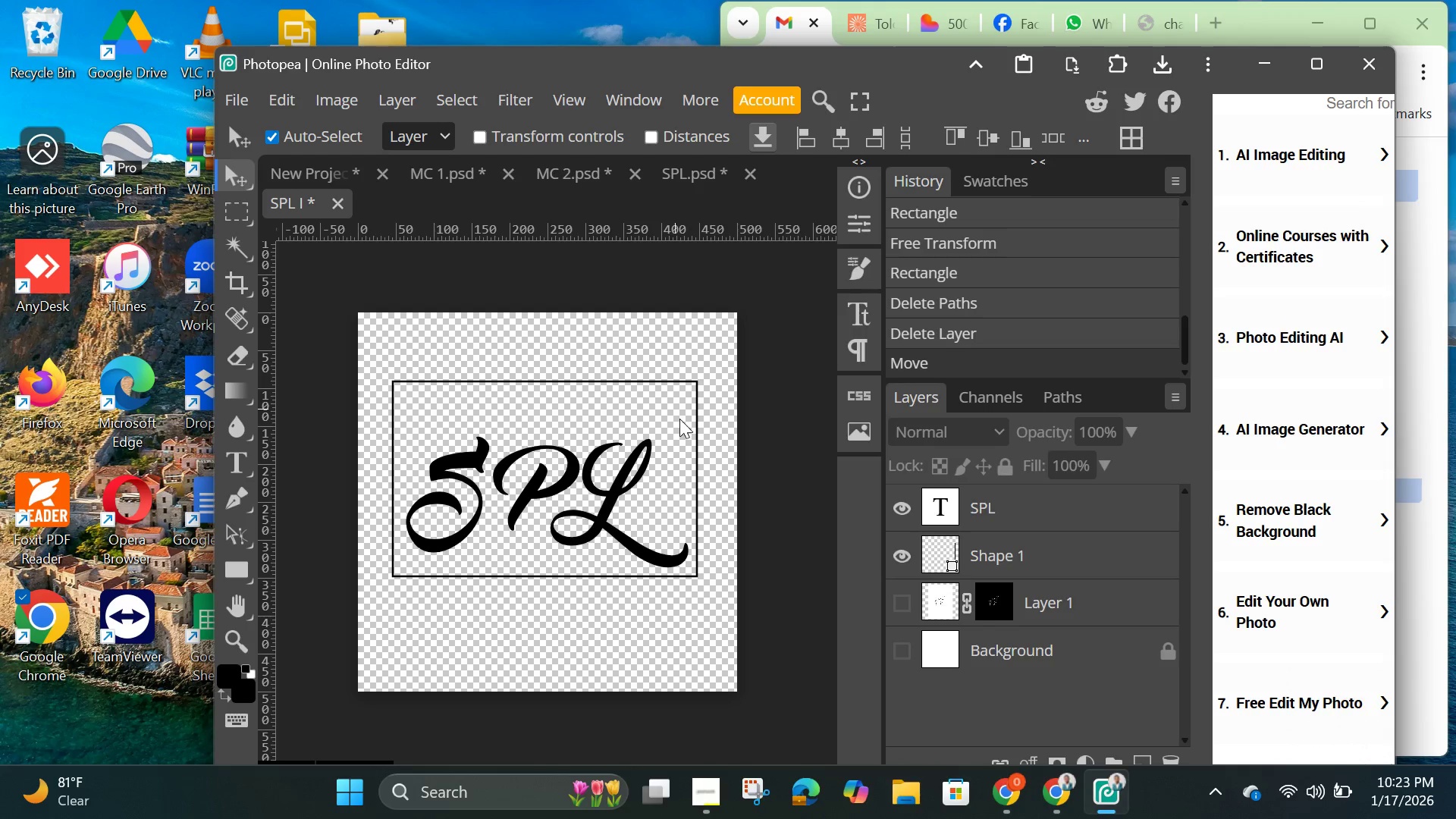 
left_click_drag(start_coordinate=[675, 409], to_coordinate=[682, 439])
 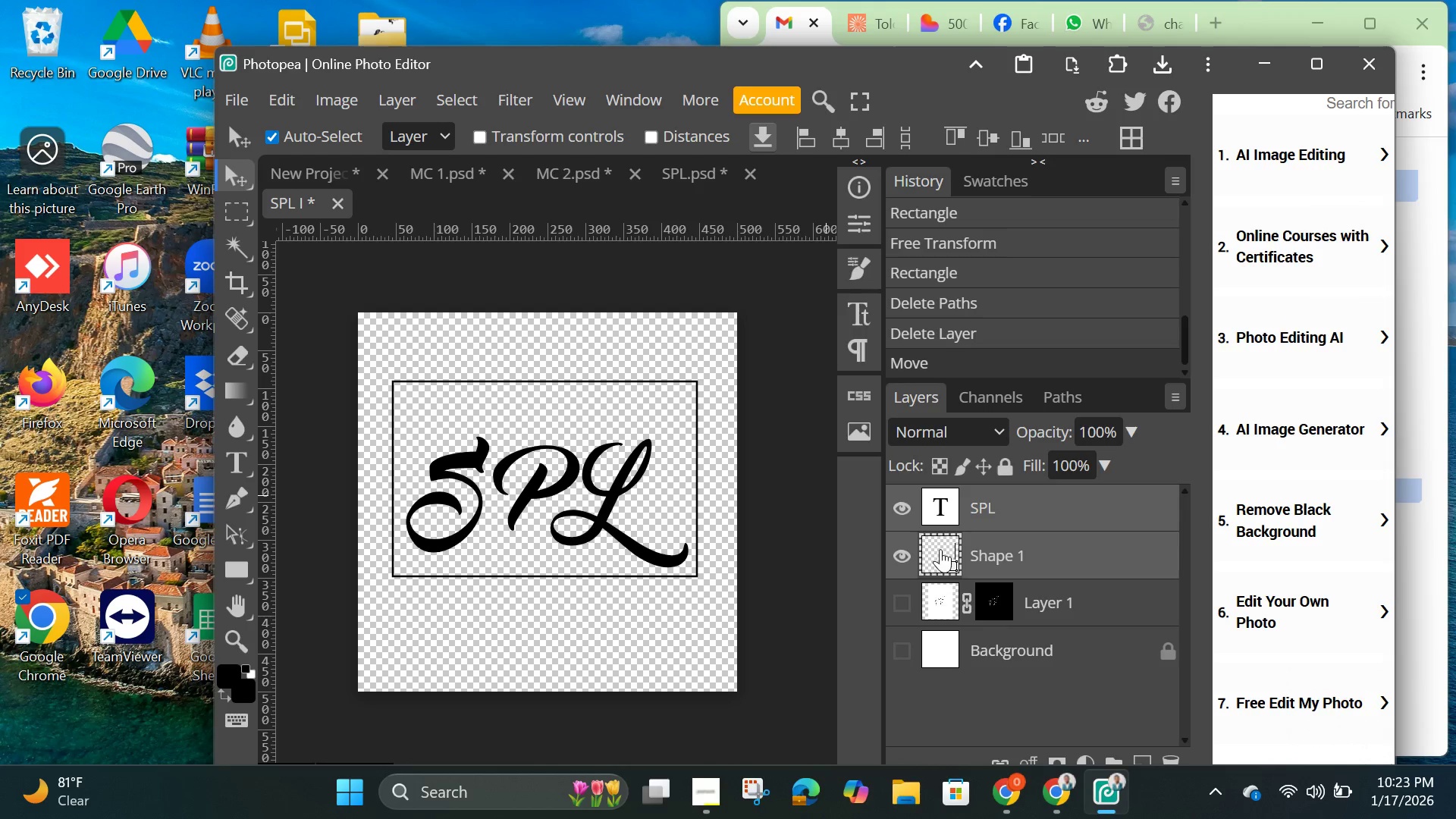 
left_click([940, 549])
 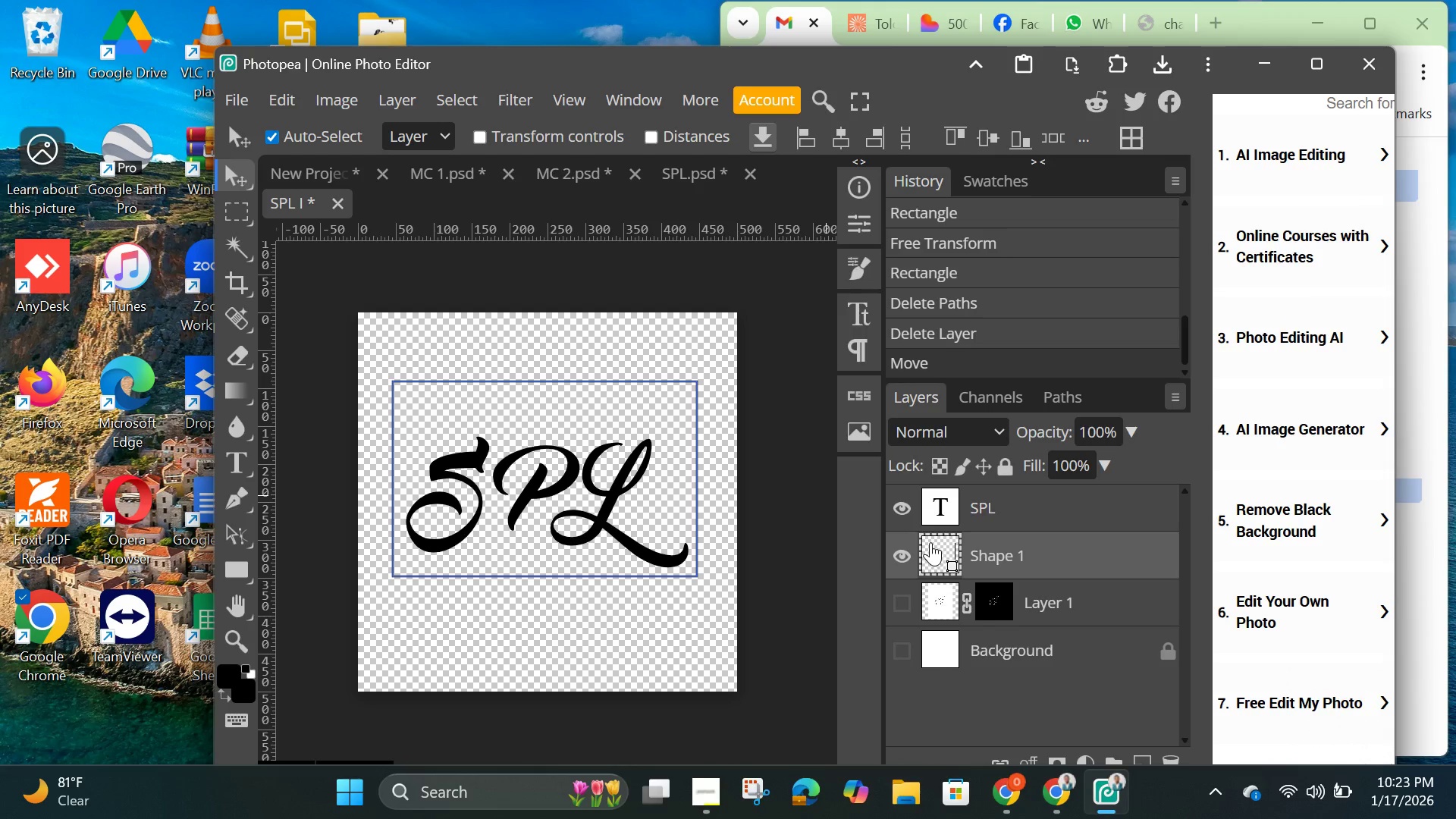 
key(Control+T)
 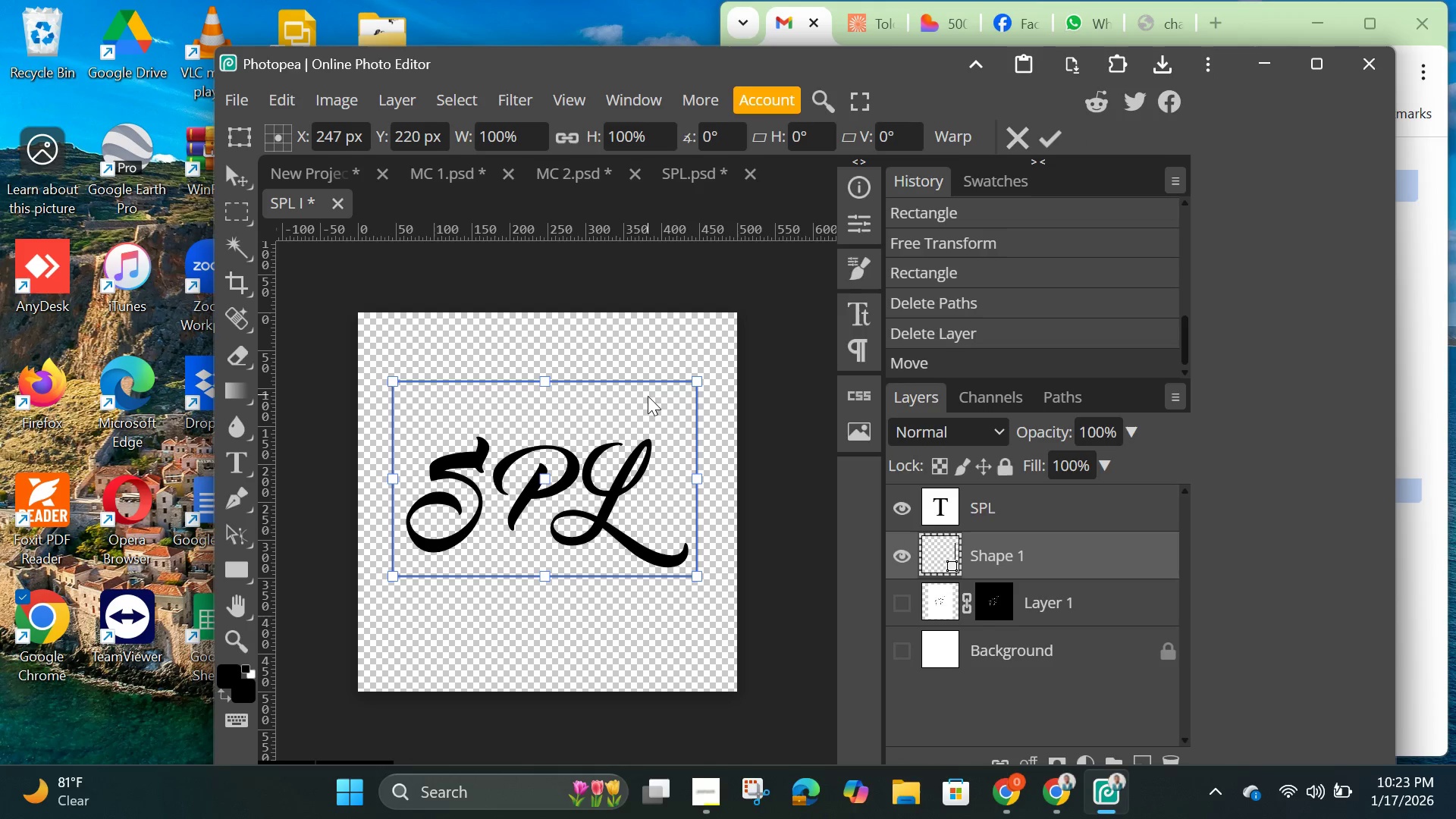 
left_click_drag(start_coordinate=[657, 405], to_coordinate=[663, 423])
 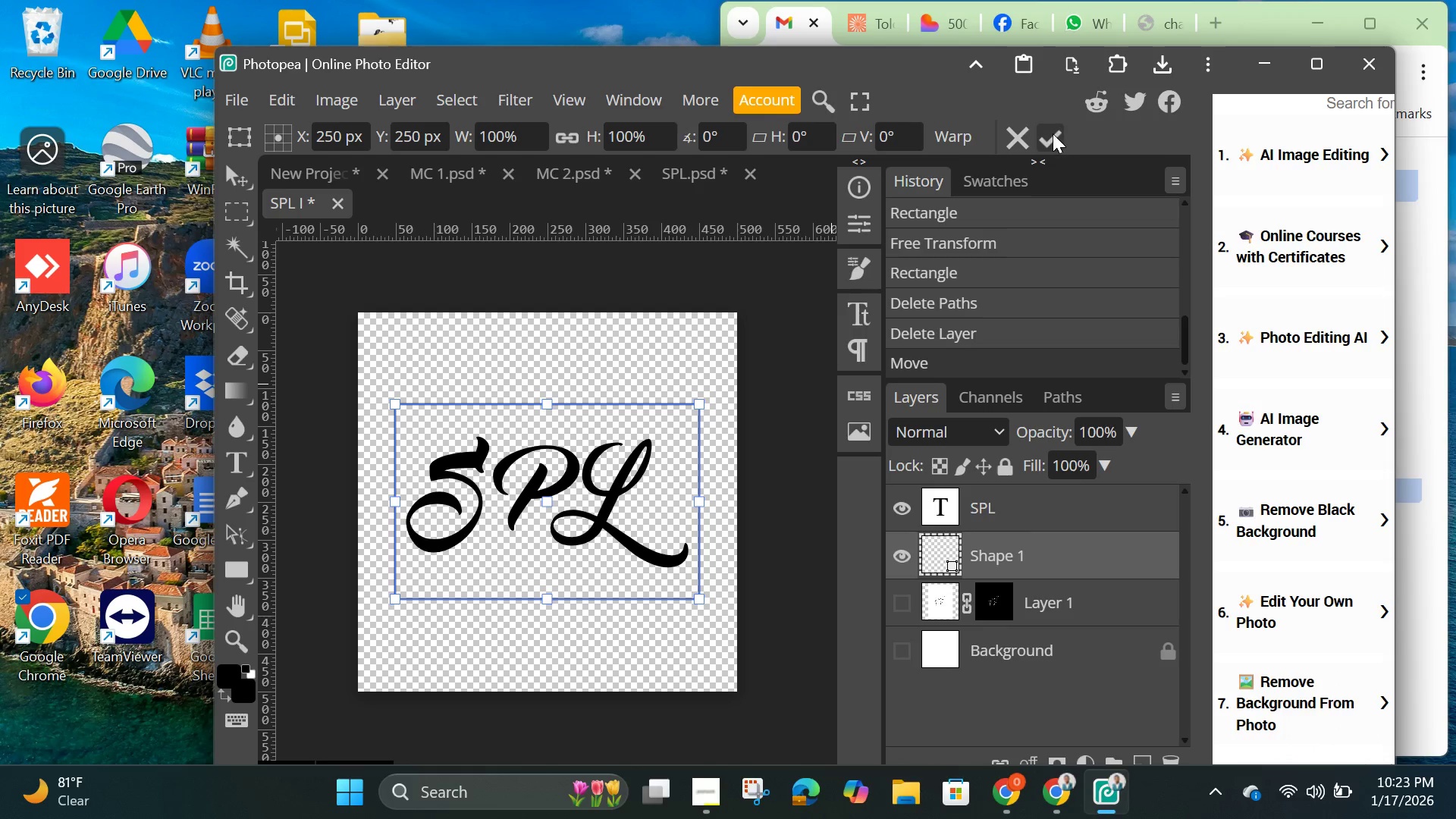 
left_click([1051, 135])
 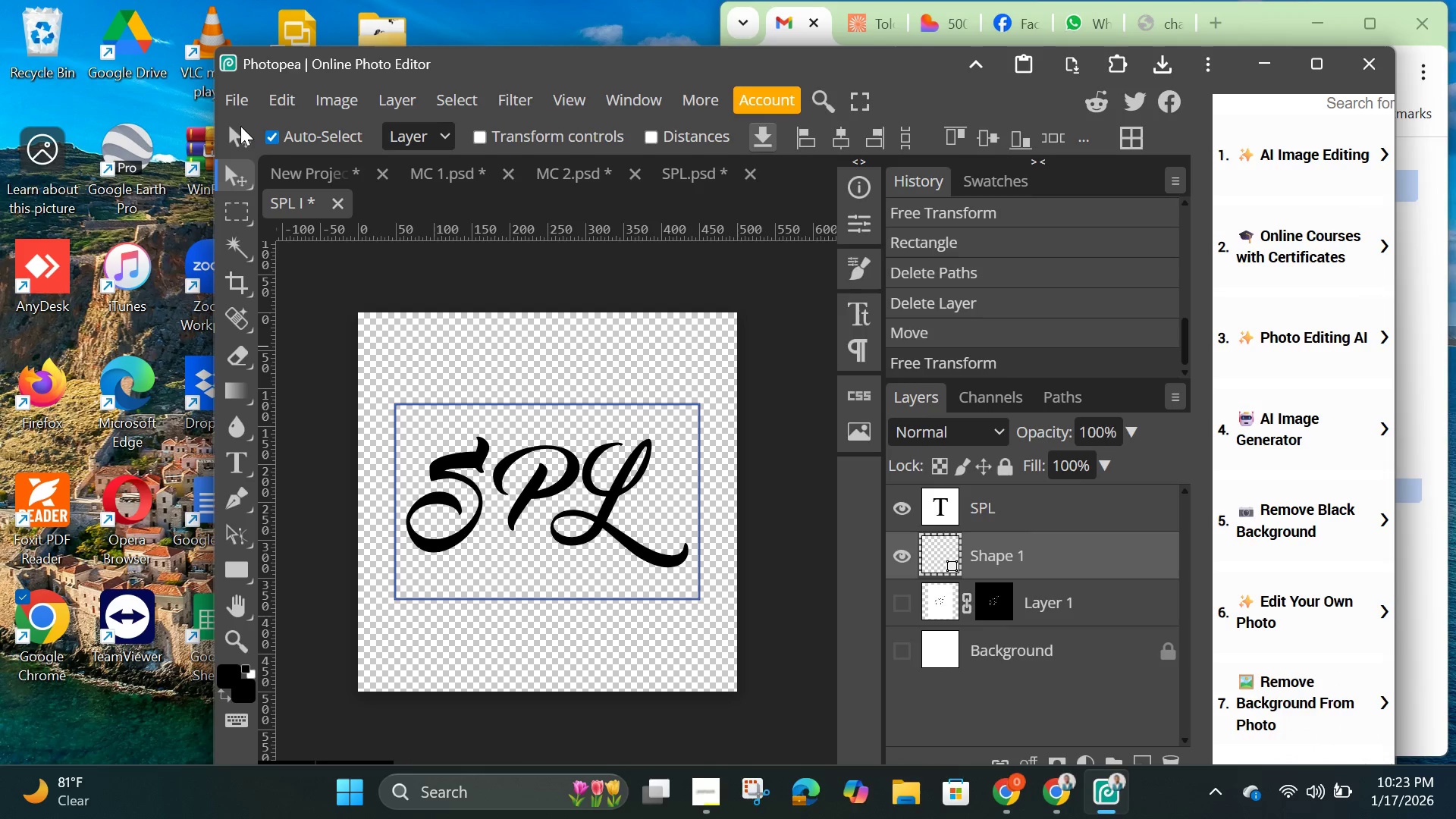 
left_click([242, 103])
 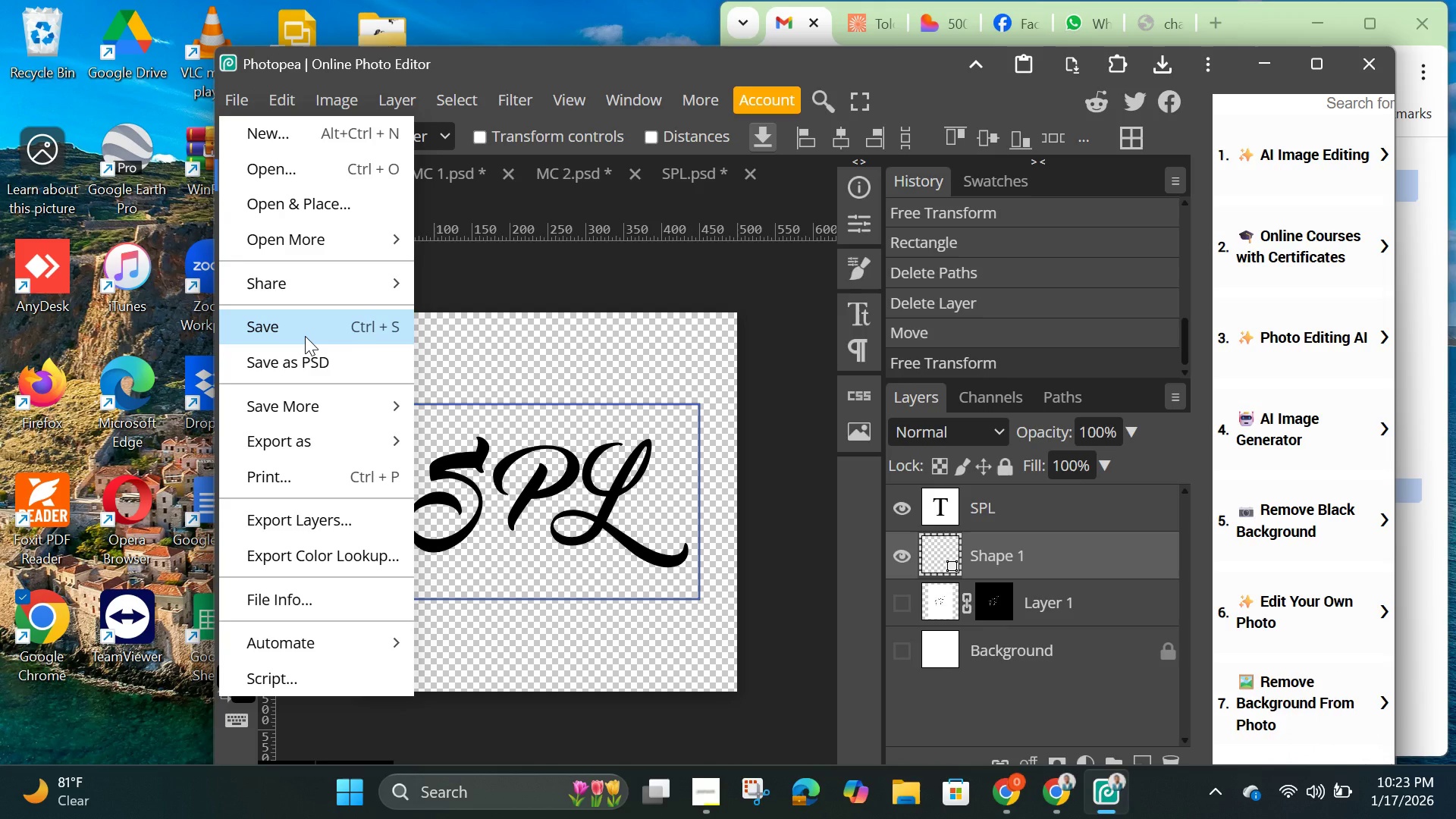 
mouse_move([297, 419])
 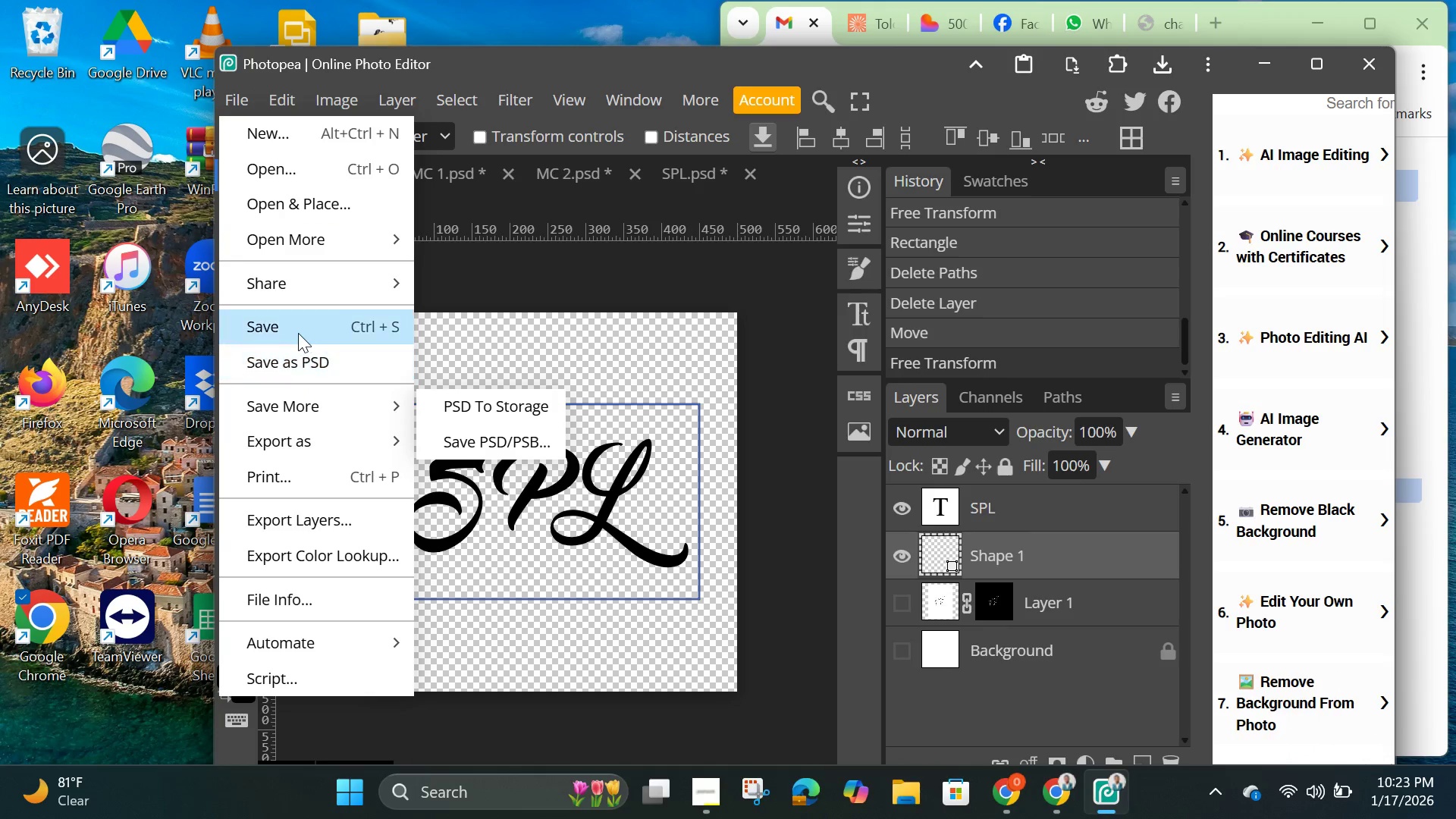 
left_click([298, 330])
 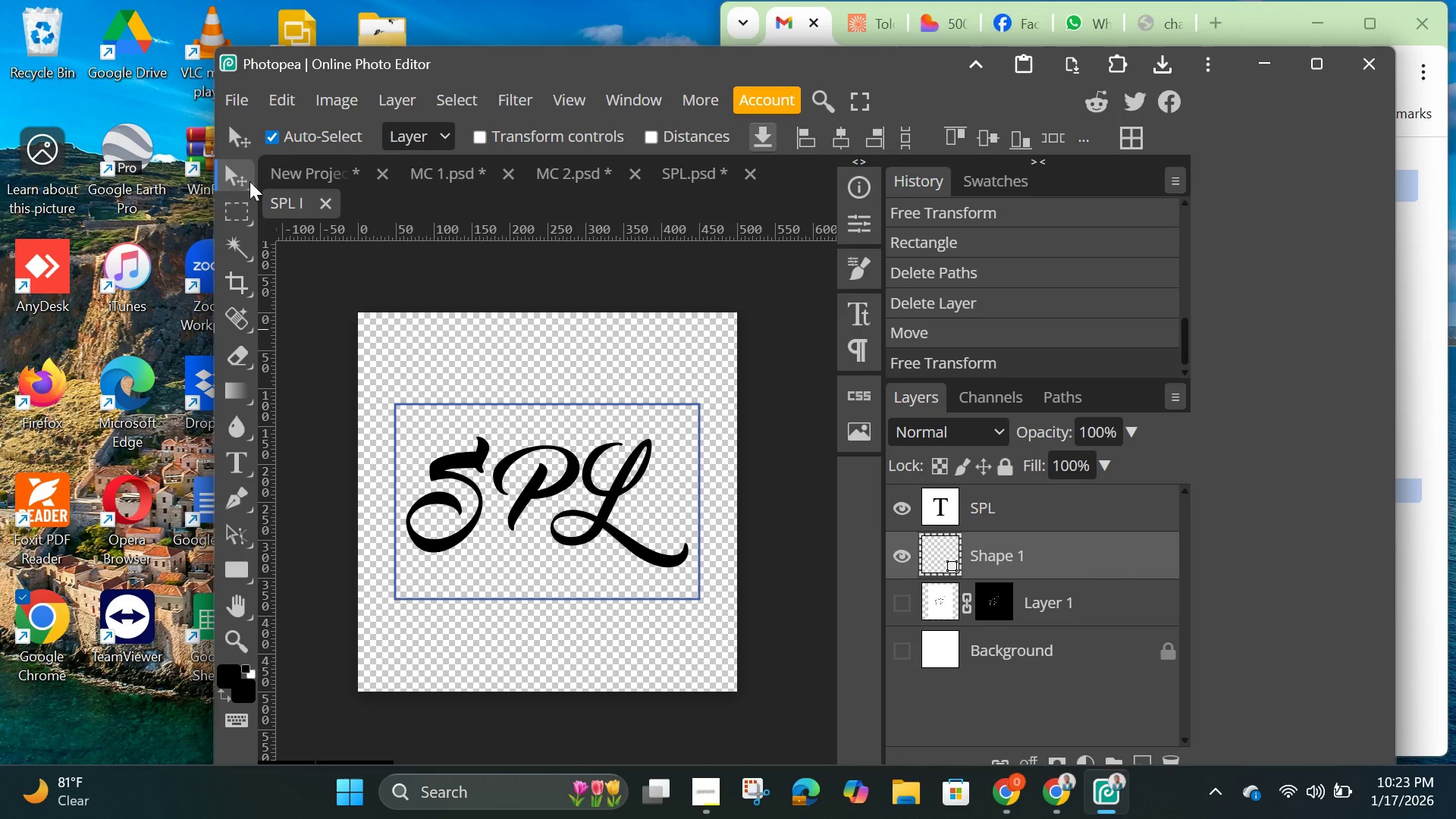 
left_click([233, 101])
 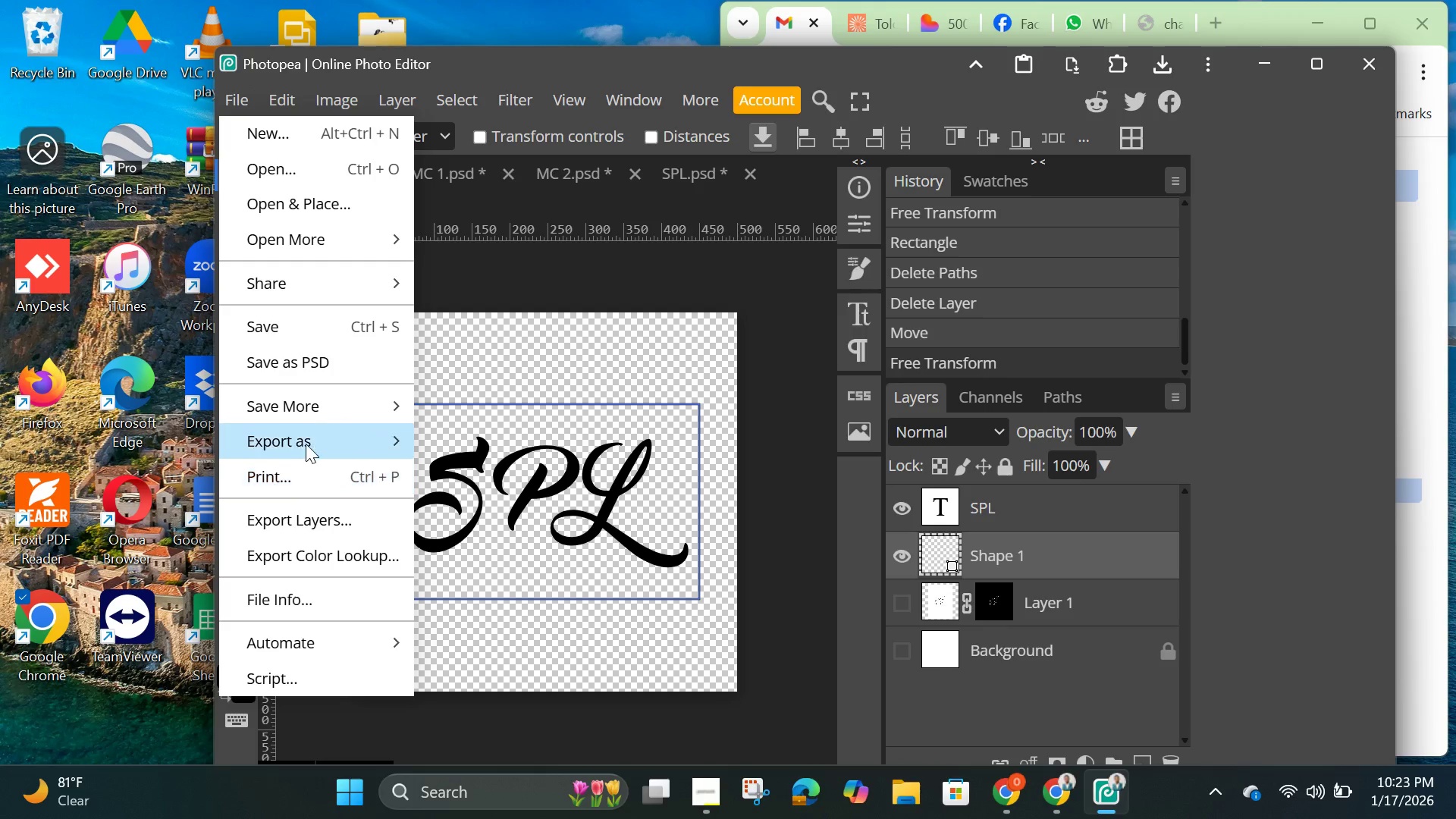 
mouse_move([331, 444])
 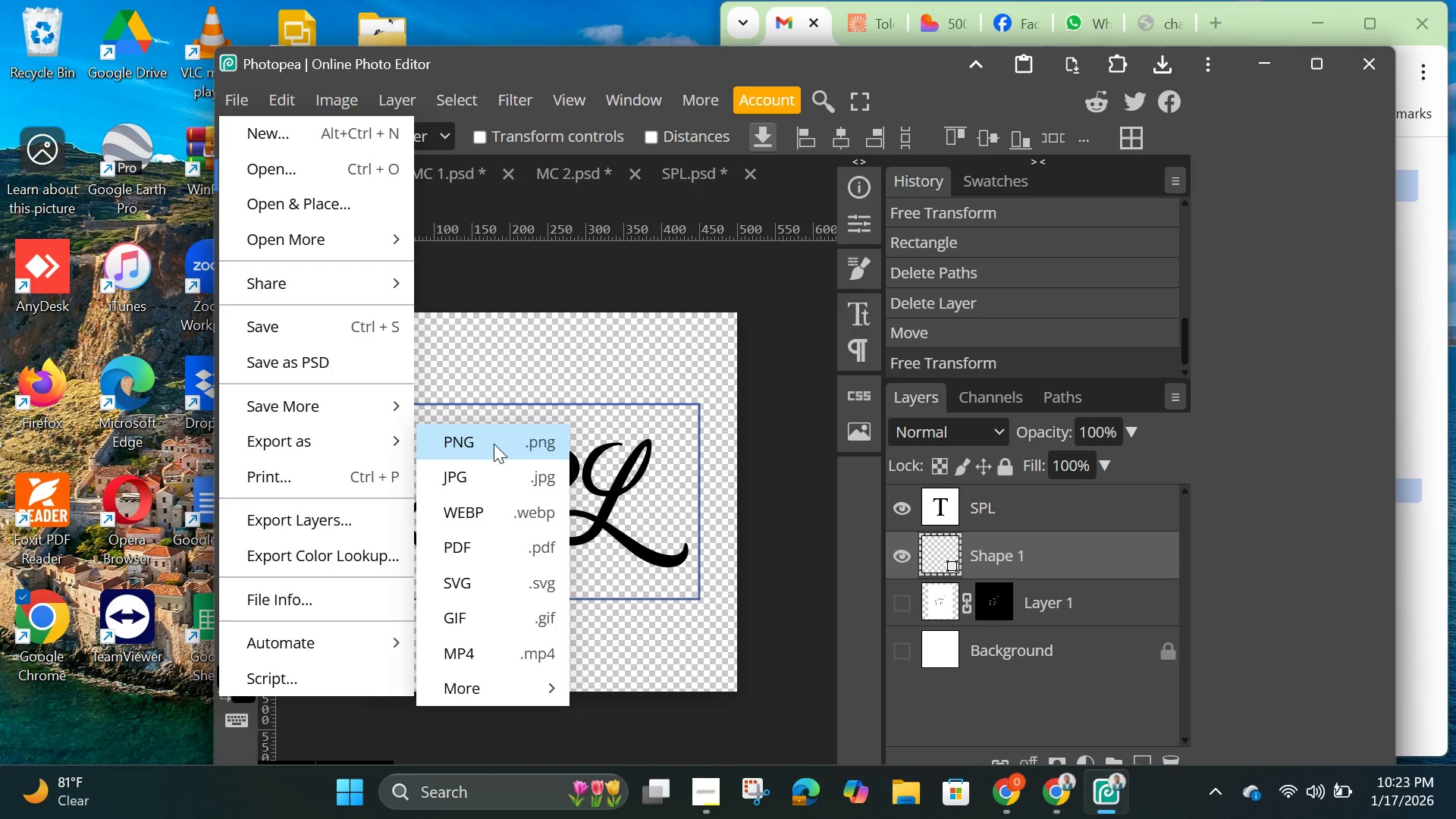 
left_click([494, 444])
 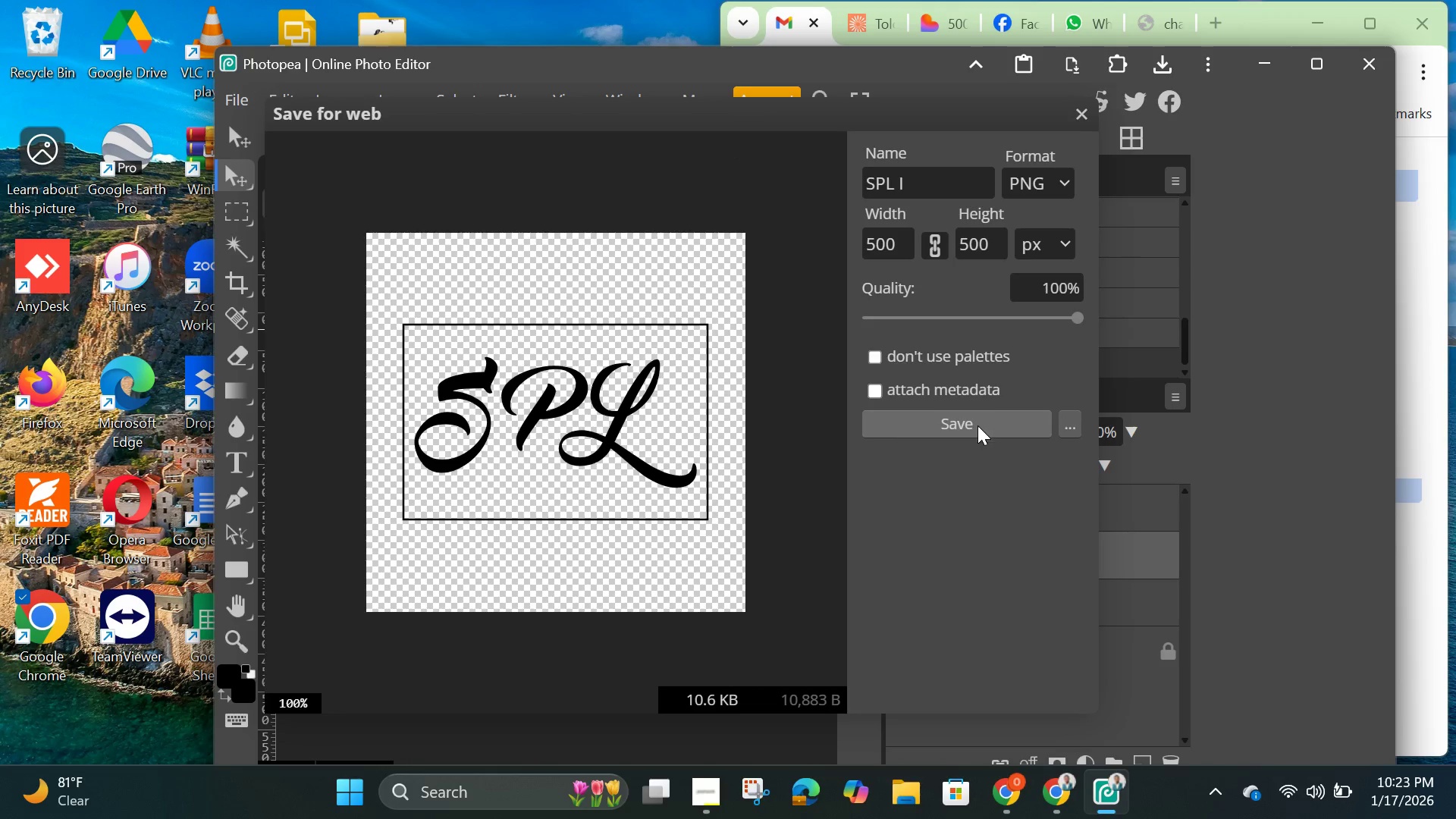 
left_click([971, 430])
 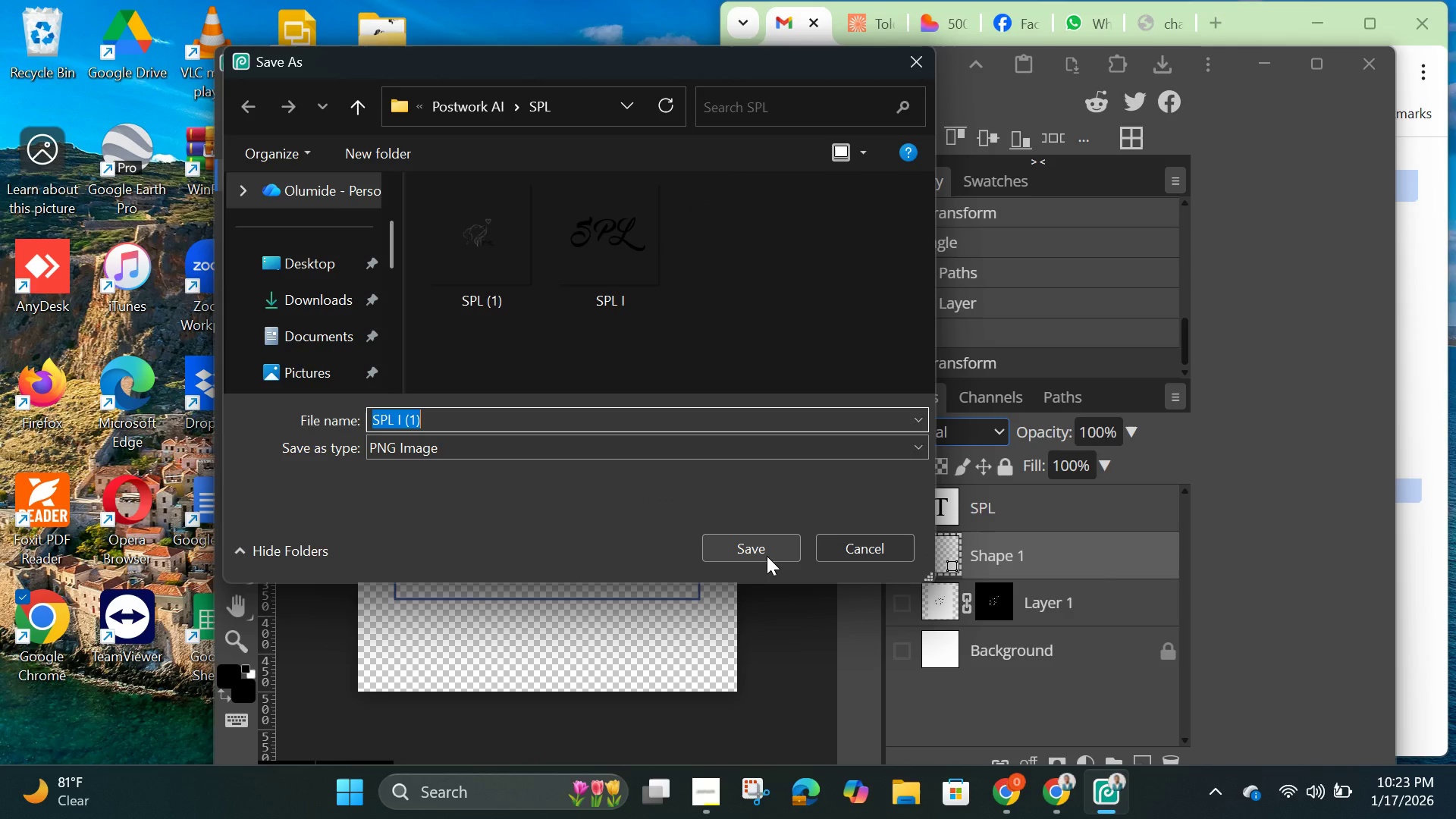 
left_click([767, 556])
 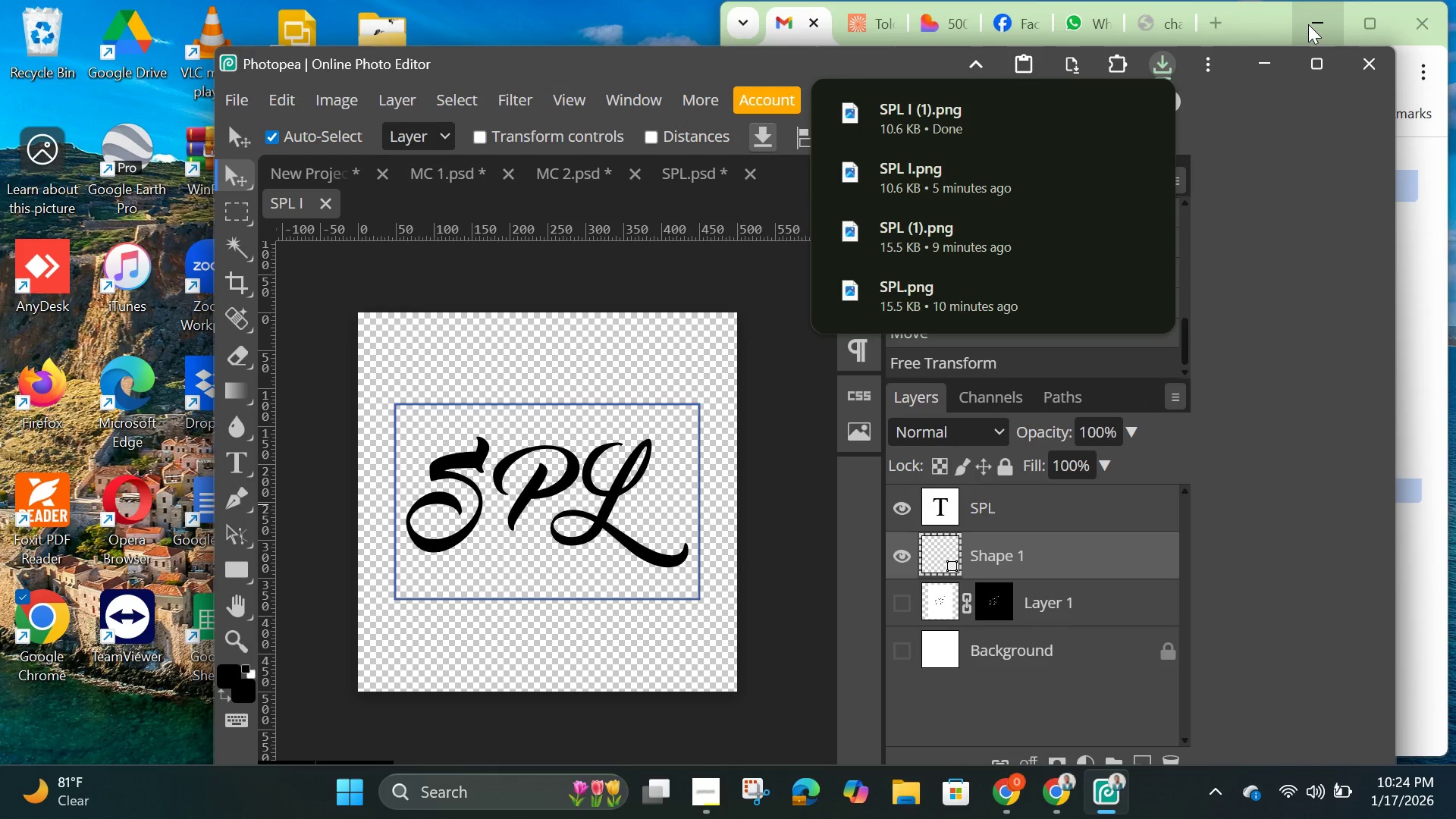 
left_click([1267, 65])
 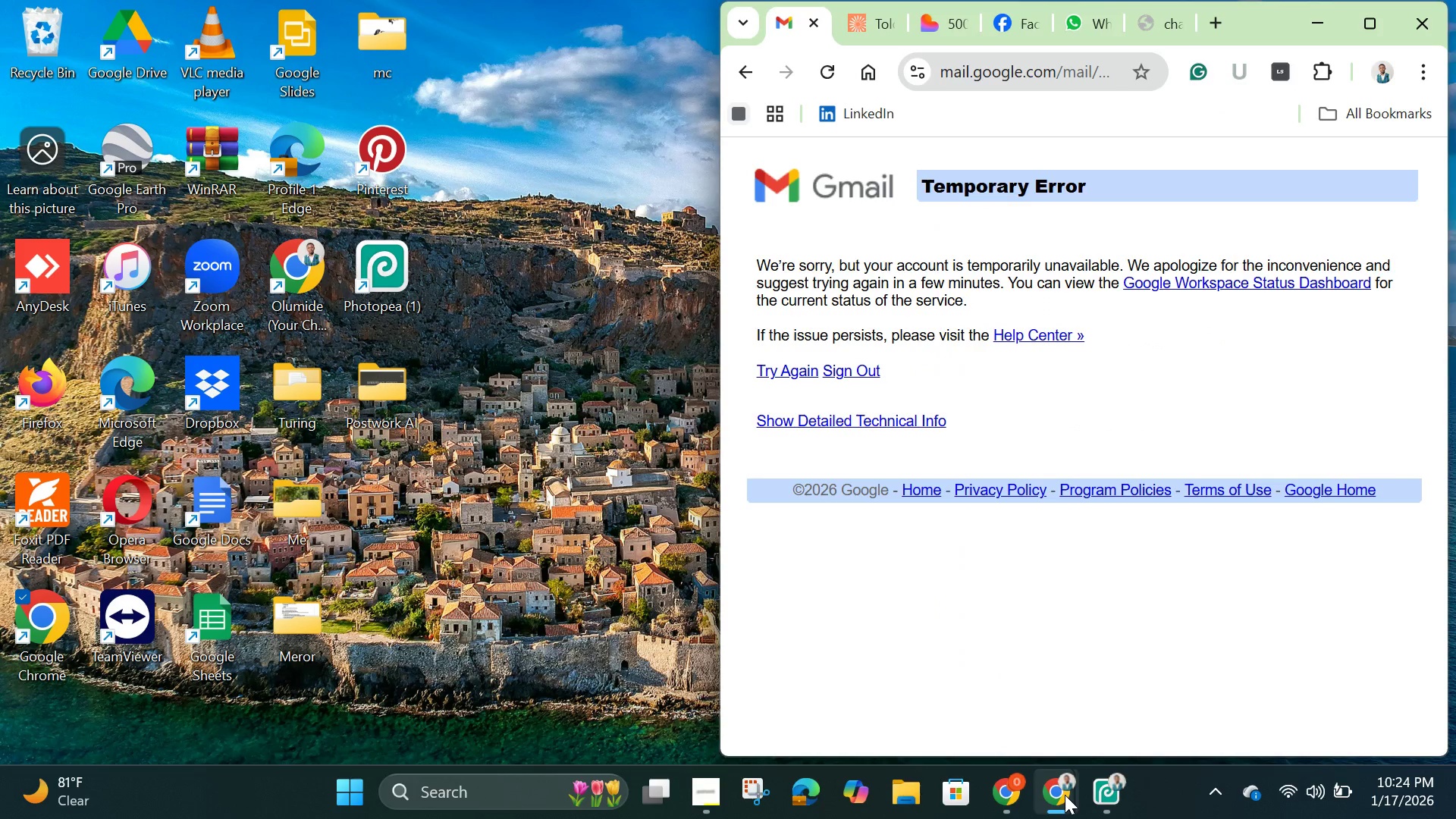 
left_click([1102, 667])
 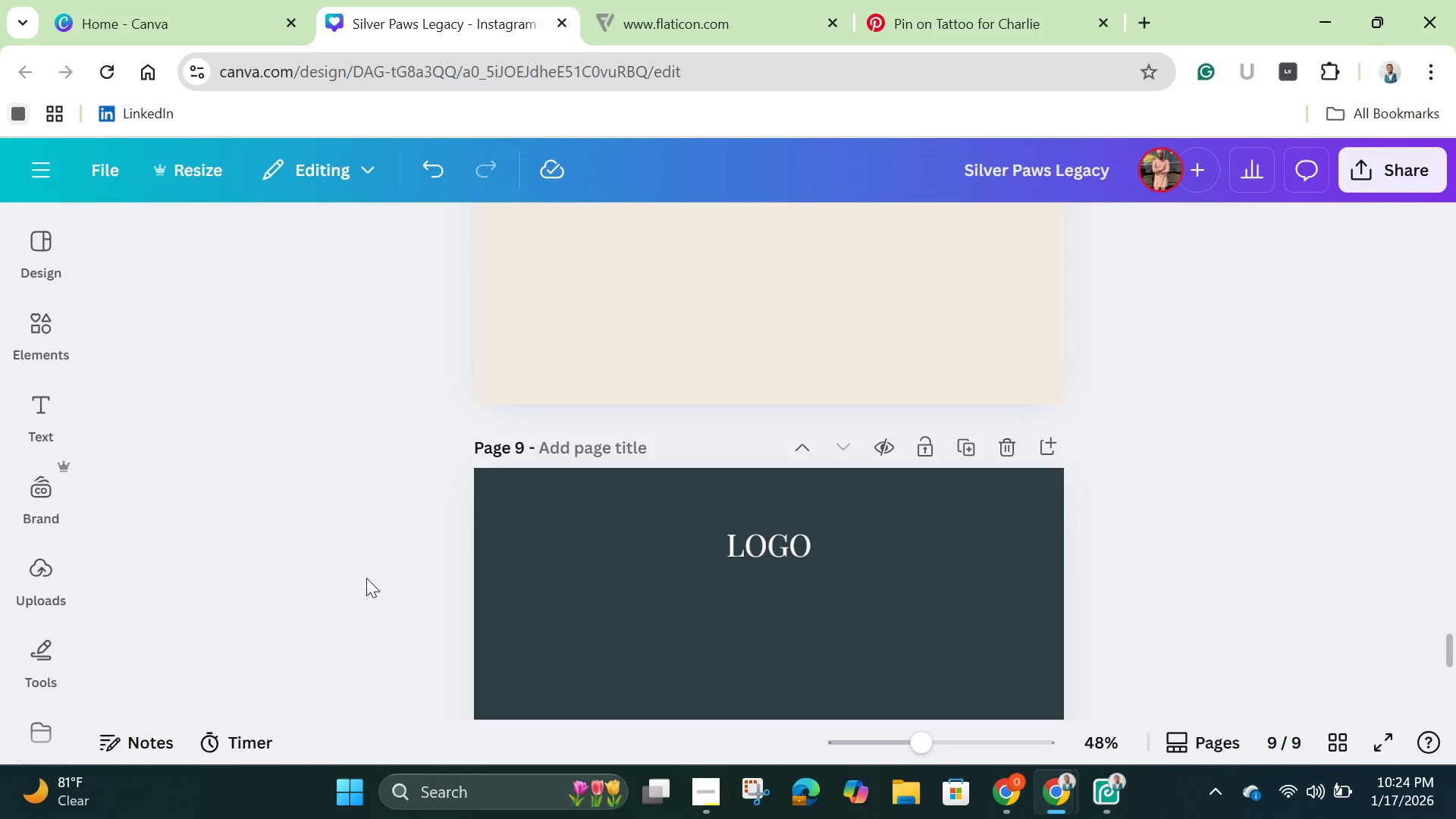 
left_click([365, 574])
 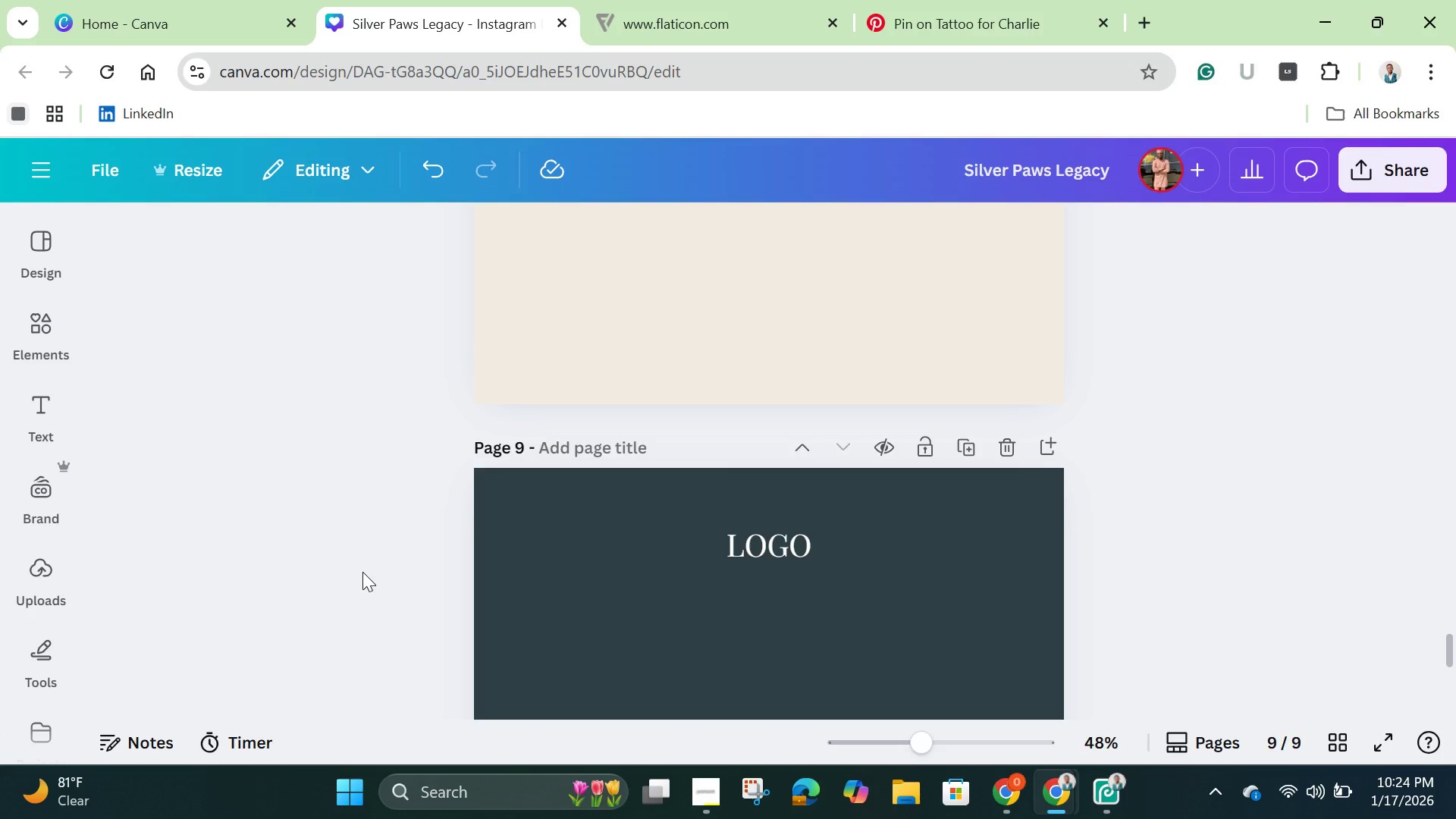 
wait(10.41)
 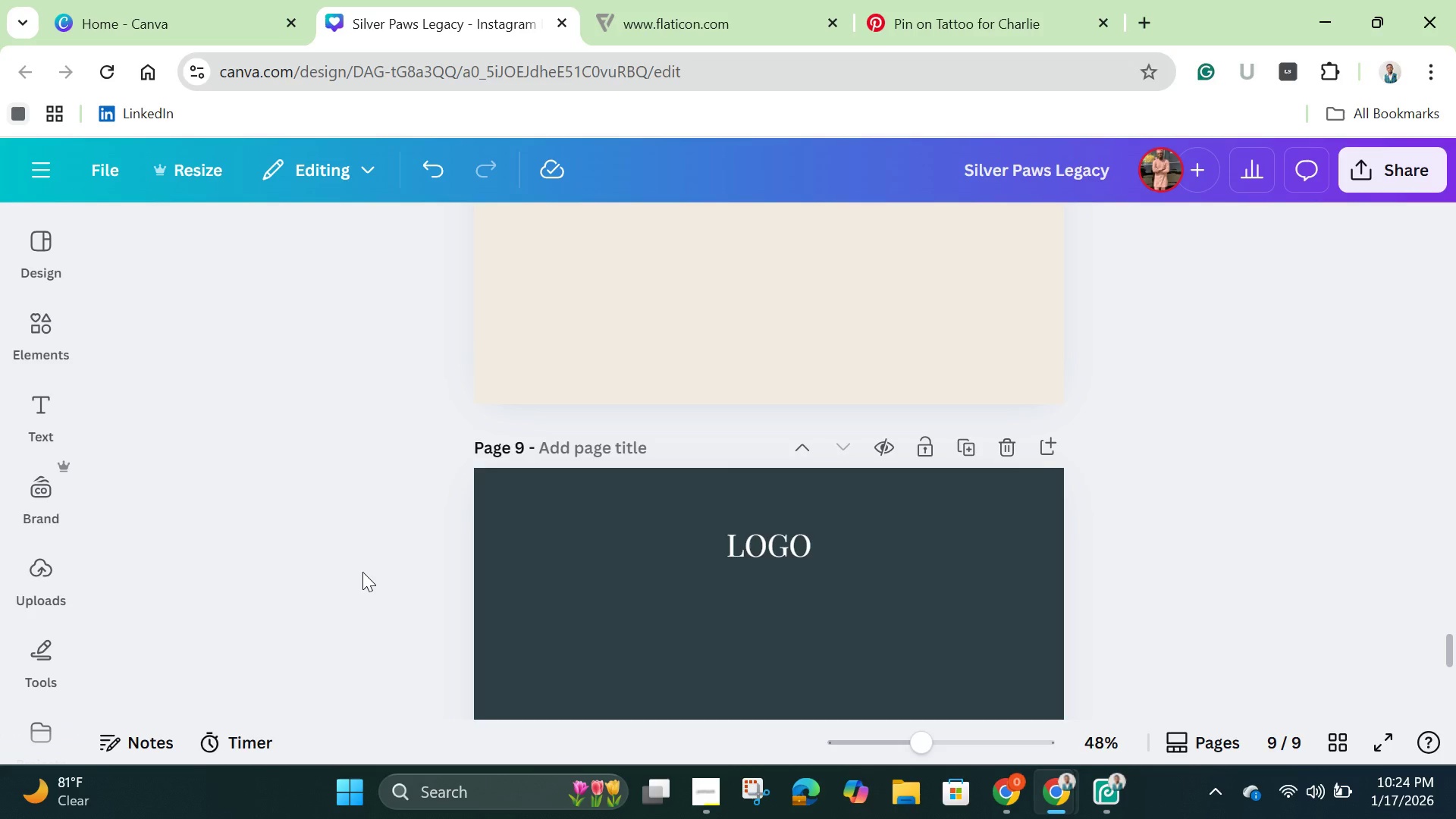 
scroll: coordinate [430, 406], scroll_direction: up, amount: 53.0
 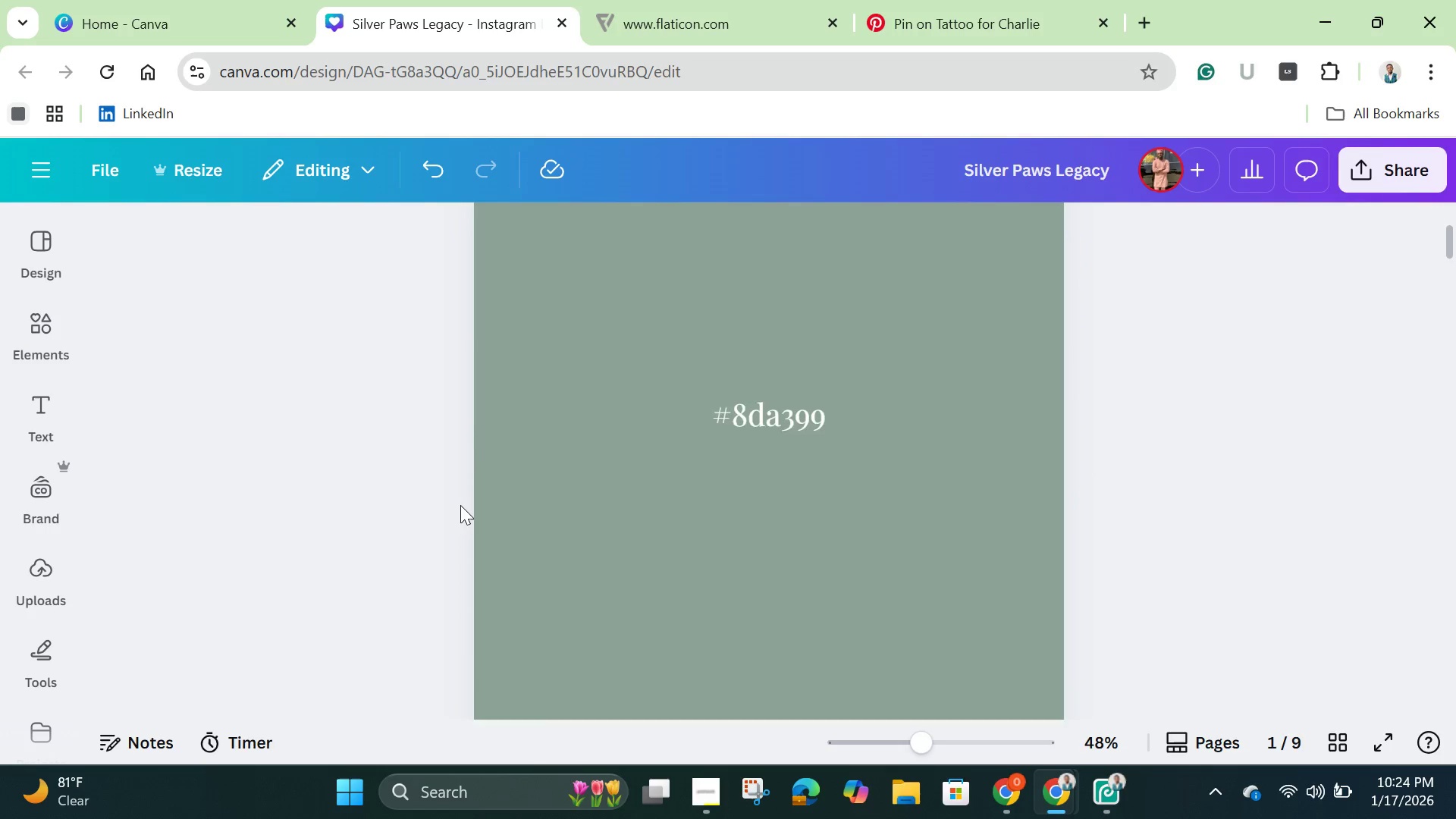 
scroll: coordinate [490, 475], scroll_direction: down, amount: 7.0
 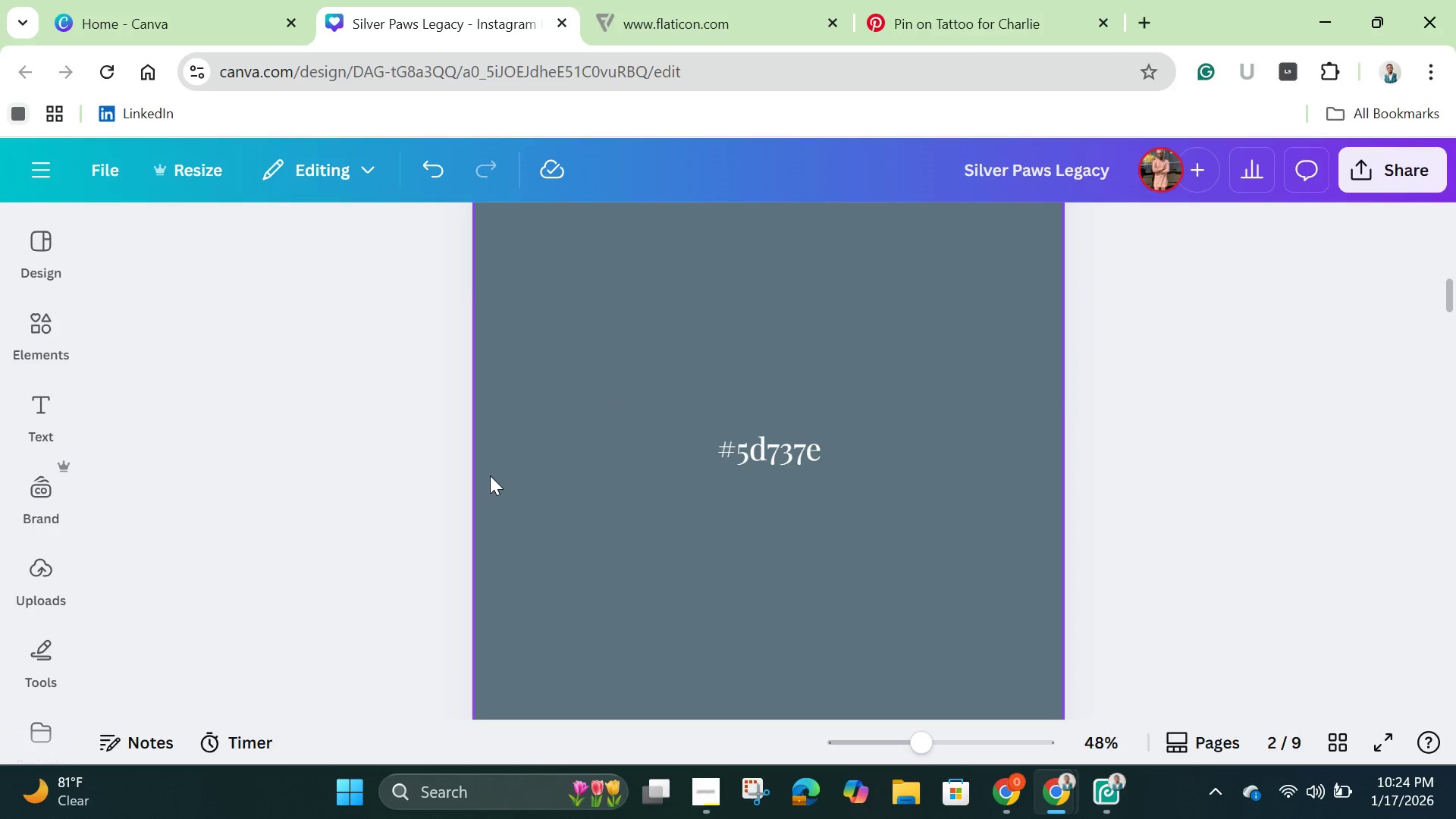 
scroll: coordinate [490, 475], scroll_direction: up, amount: 10.0
 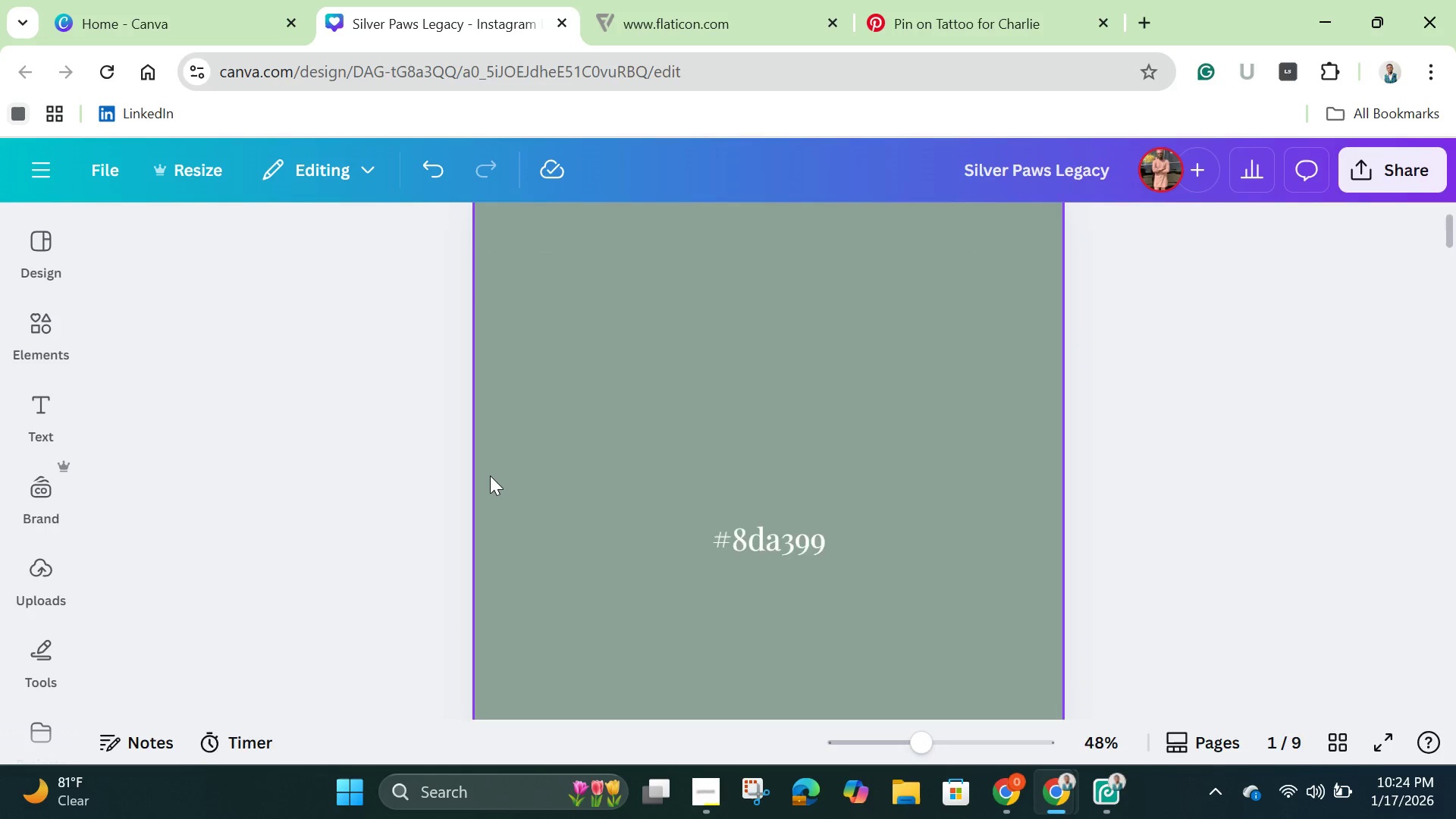 
scroll: coordinate [490, 475], scroll_direction: down, amount: 3.0
 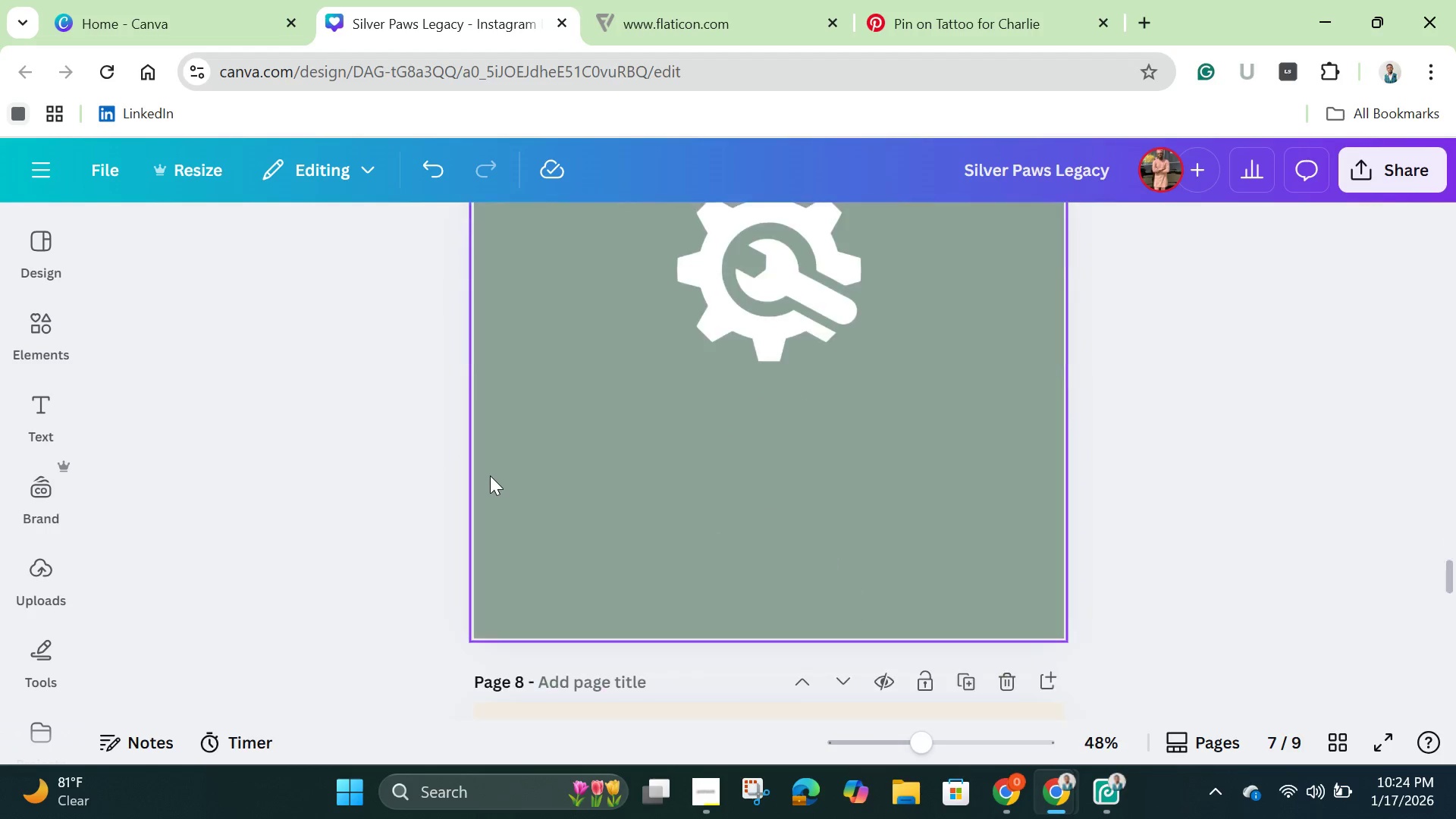 
scroll: coordinate [490, 475], scroll_direction: up, amount: 3.0
 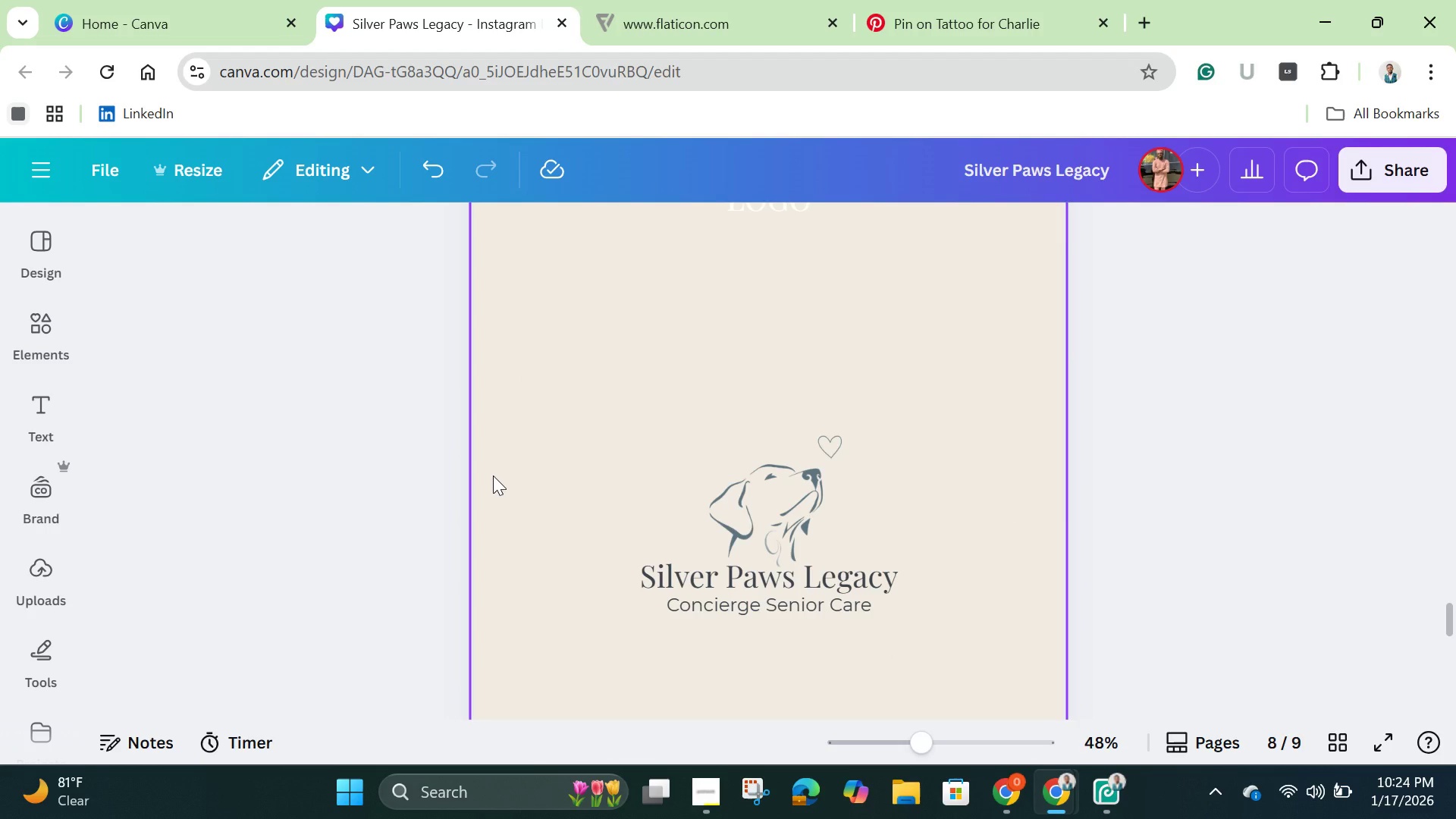 
scroll: coordinate [493, 475], scroll_direction: down, amount: 3.0
 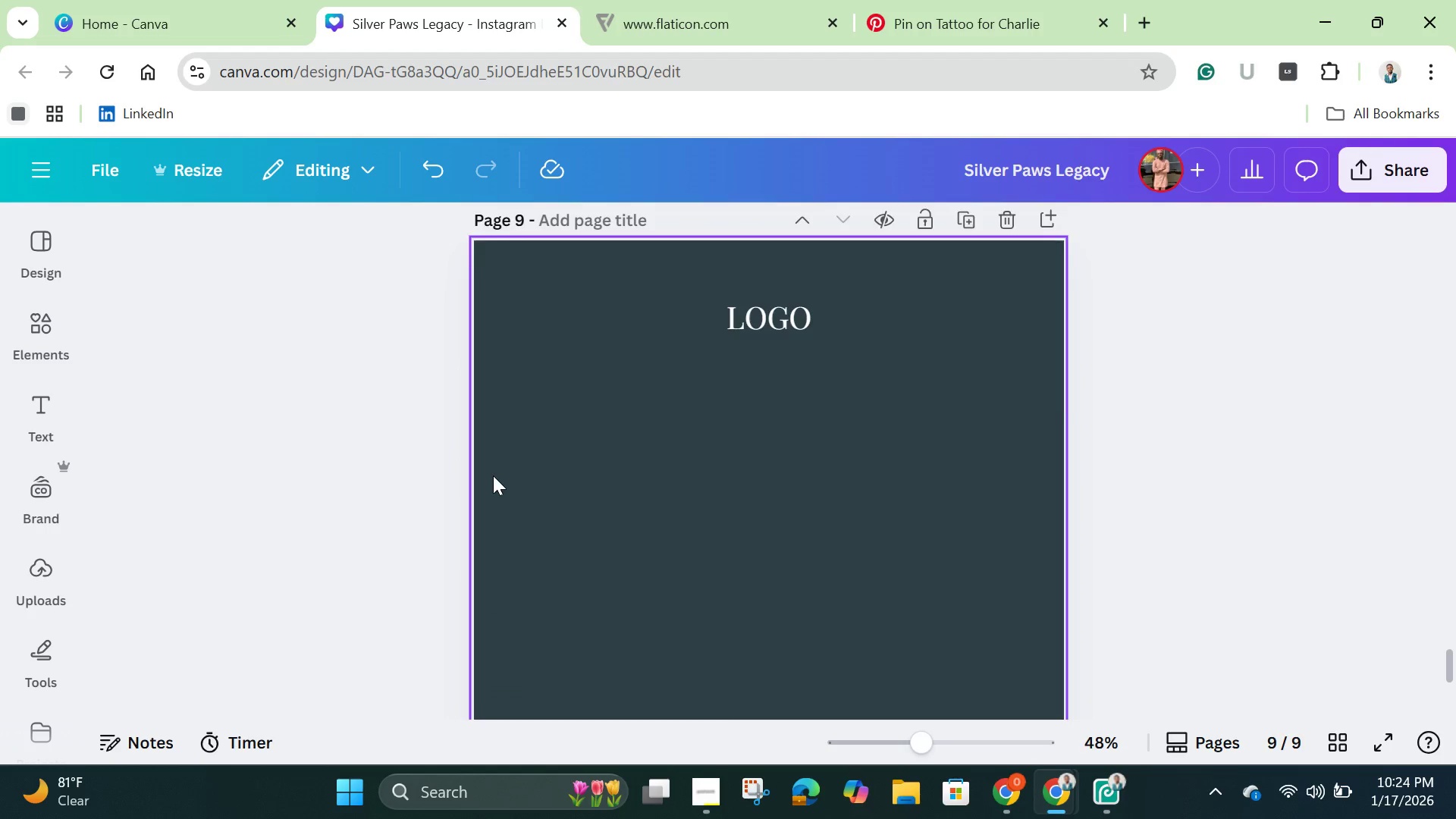 
scroll: coordinate [493, 475], scroll_direction: up, amount: 5.0
 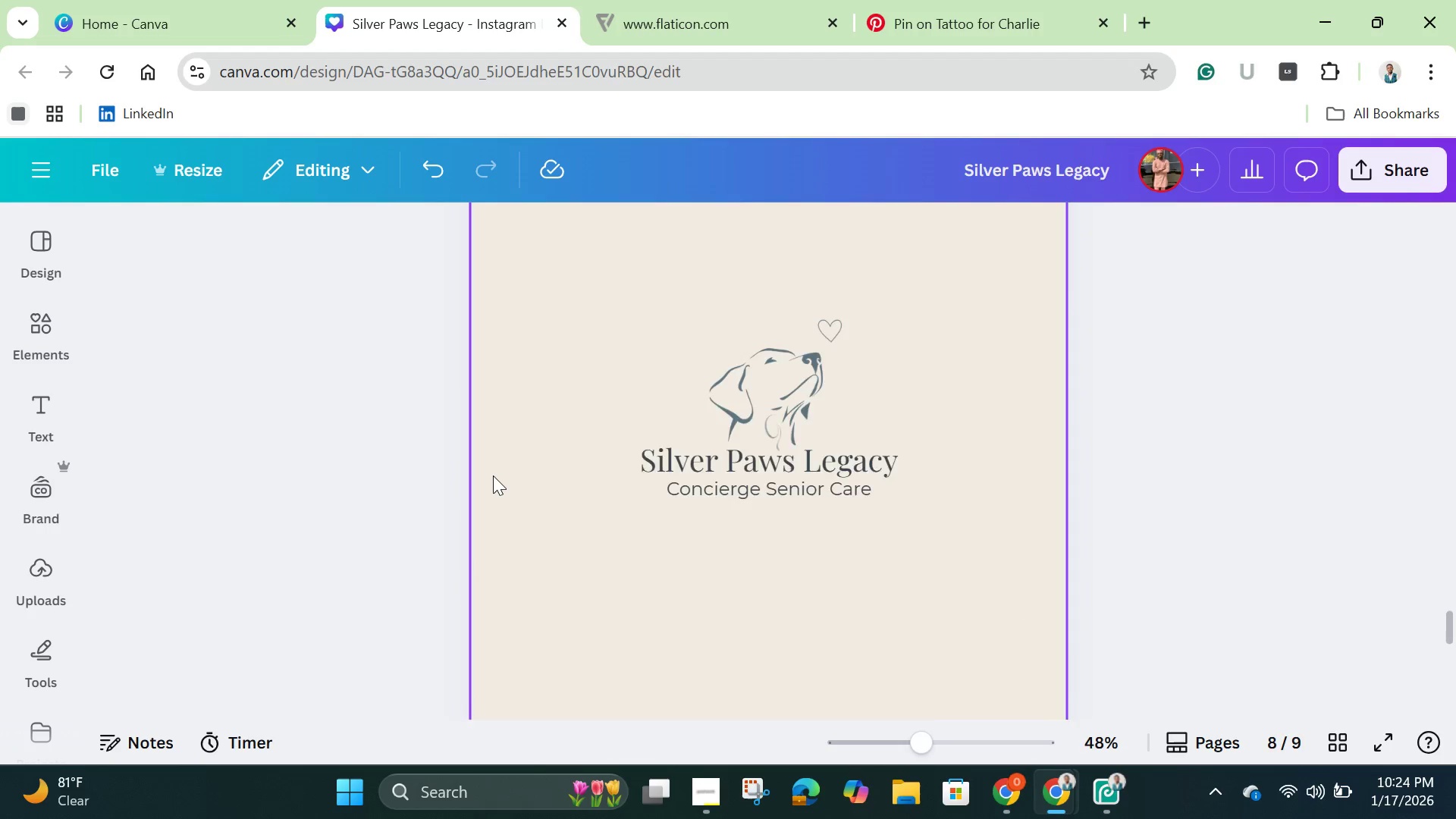 
scroll: coordinate [493, 475], scroll_direction: down, amount: 3.0
 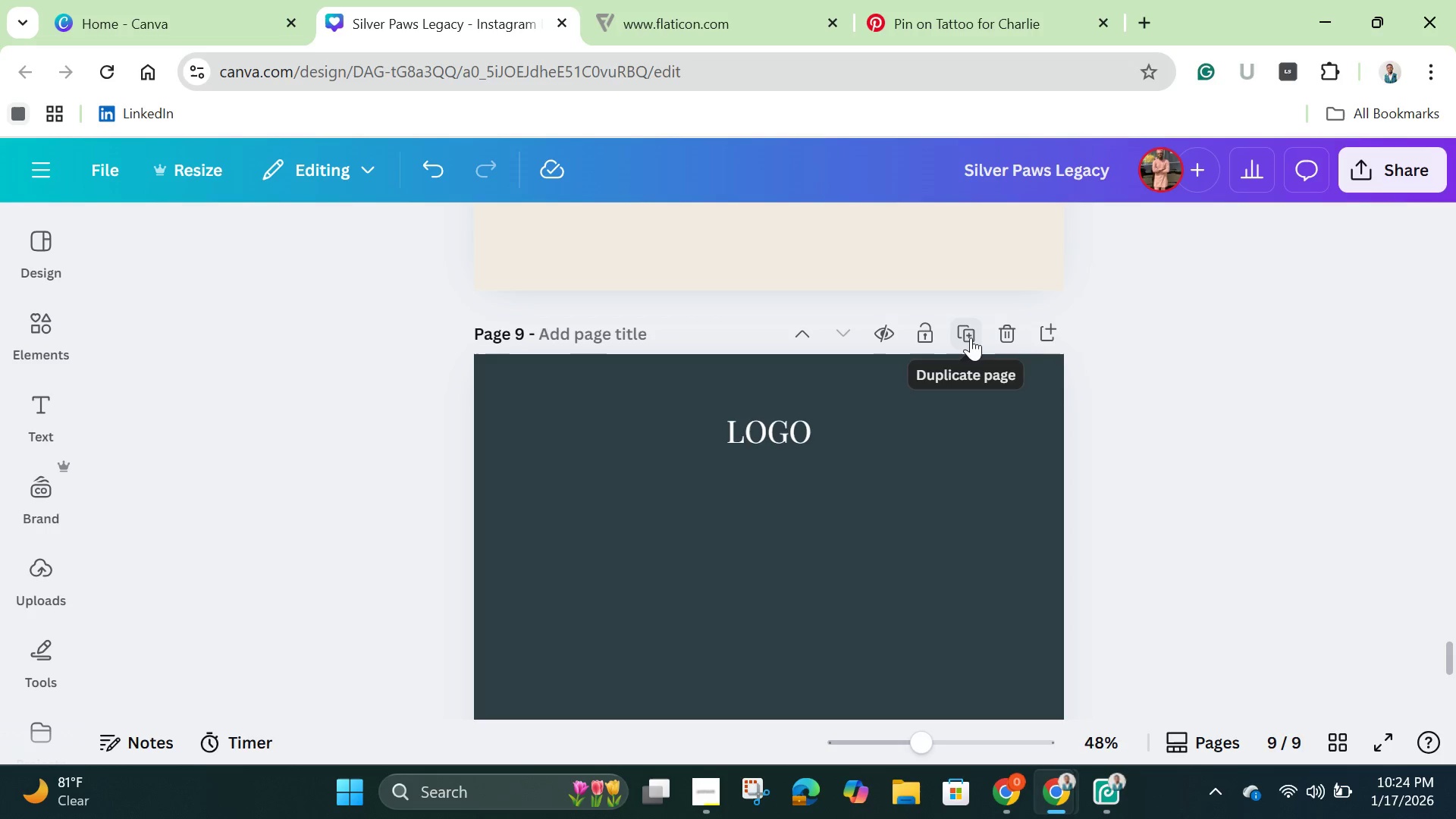 
wait(5.41)
 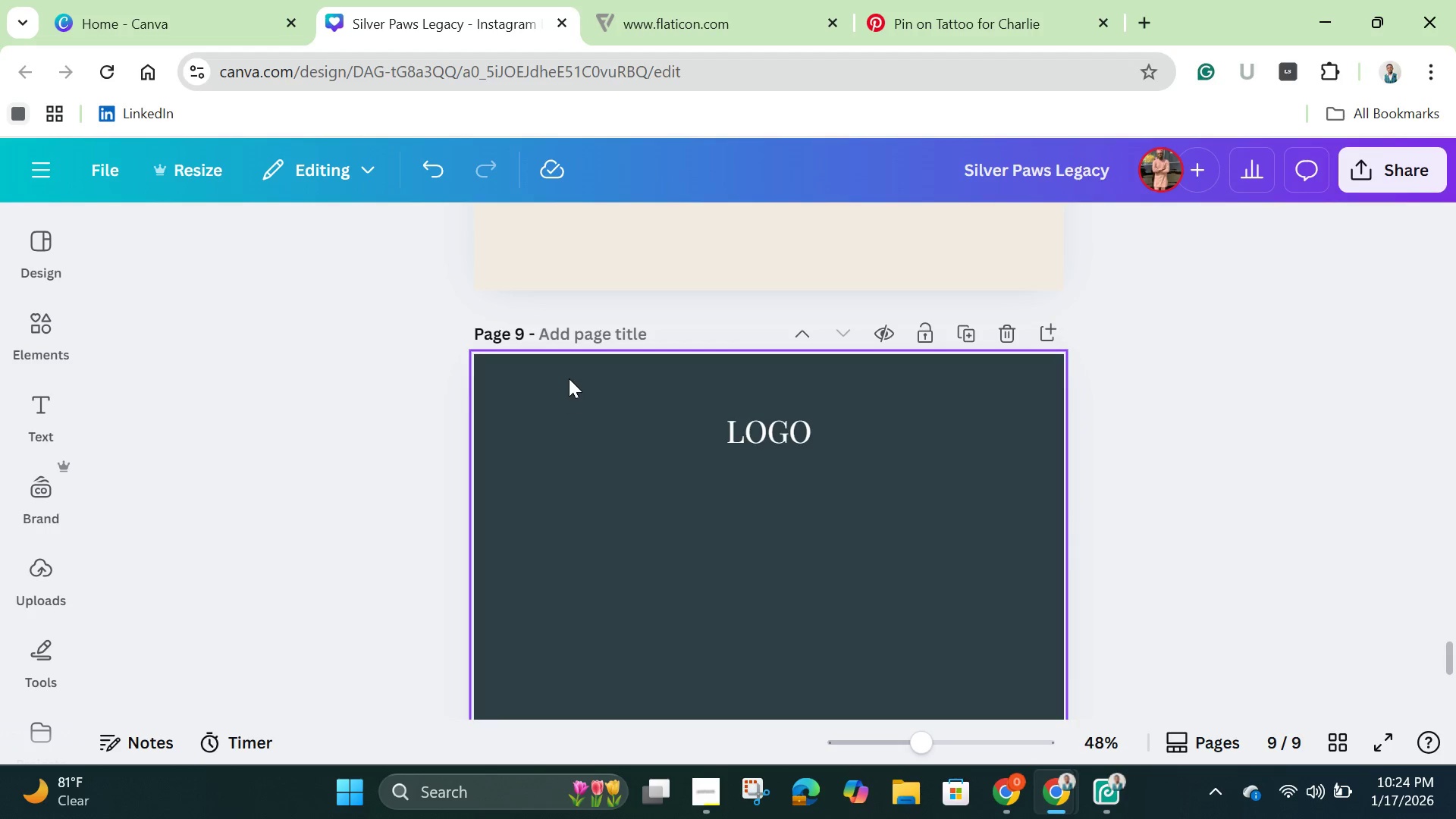 
scroll: coordinate [984, 375], scroll_direction: up, amount: 1.0
 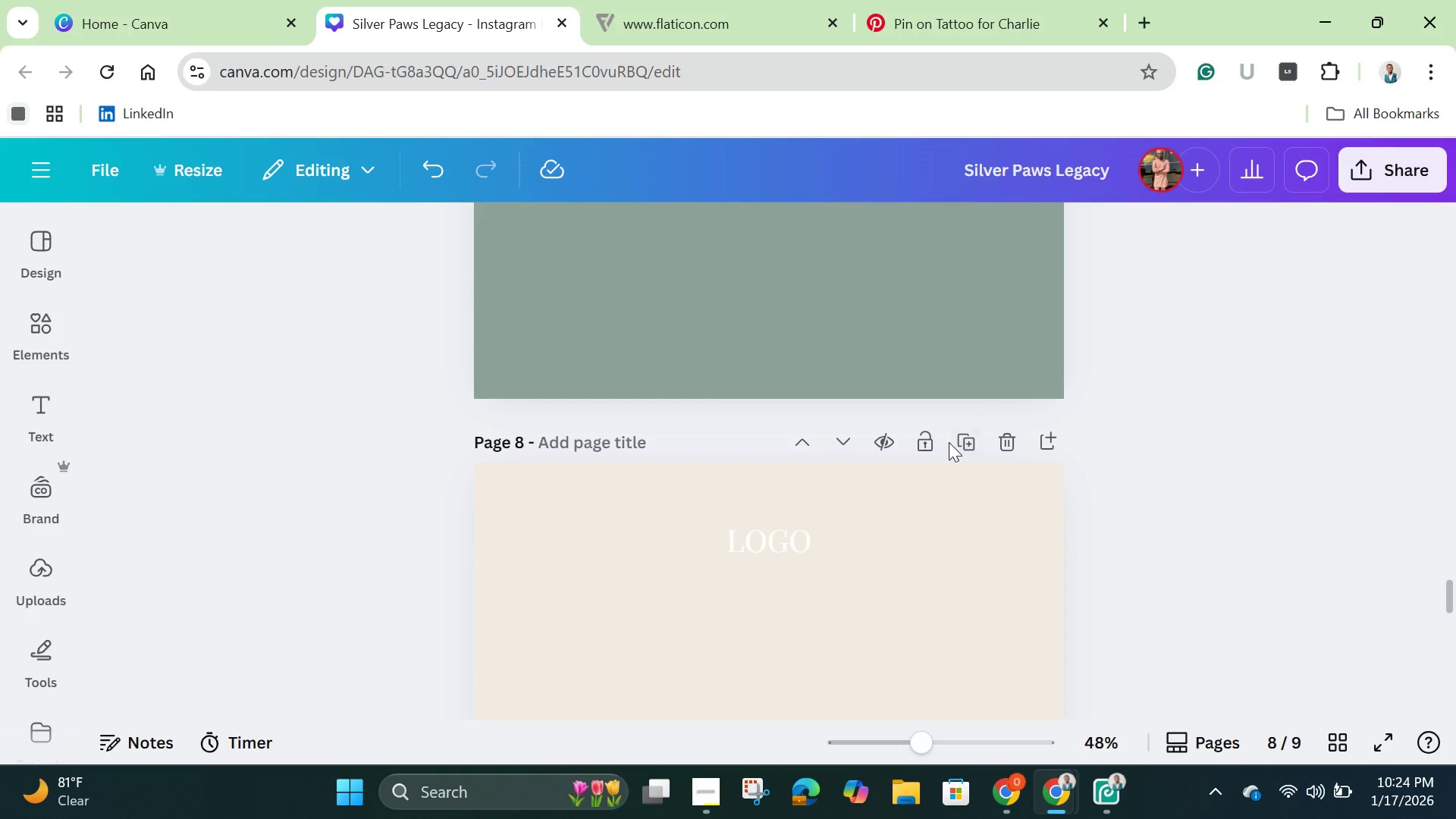 
left_click([972, 435])
 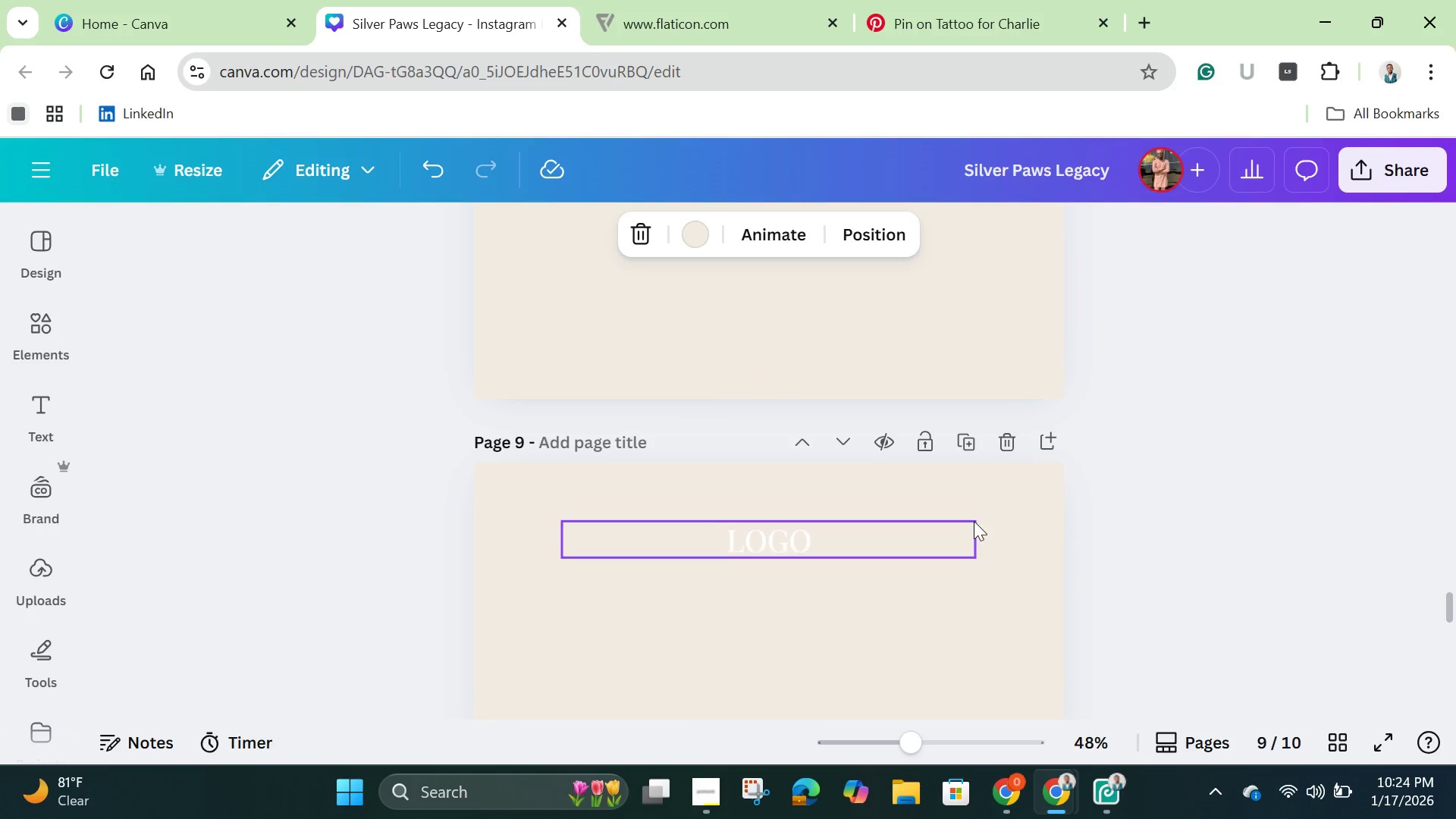 
left_click([992, 508])
 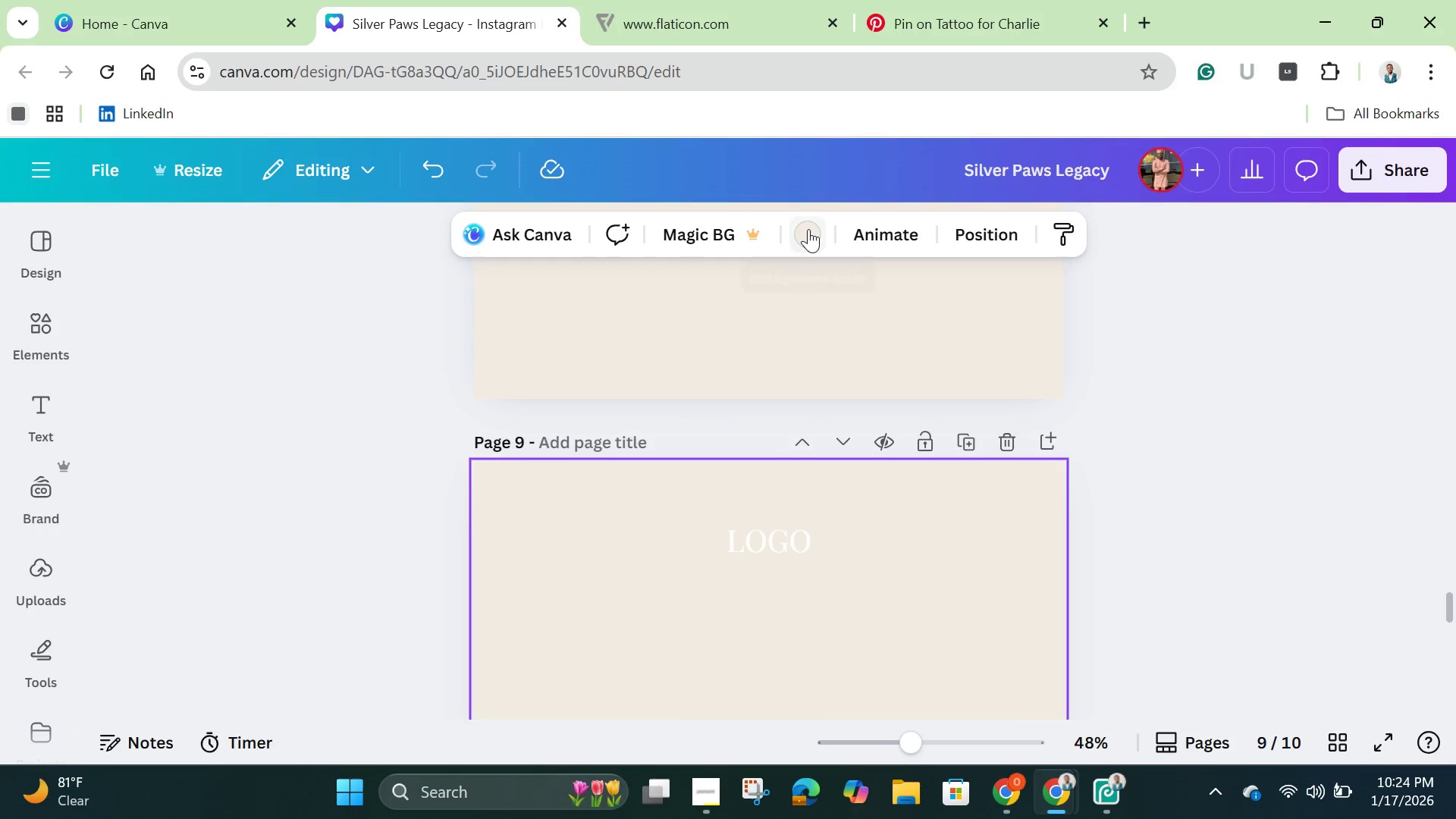 
left_click([808, 229])
 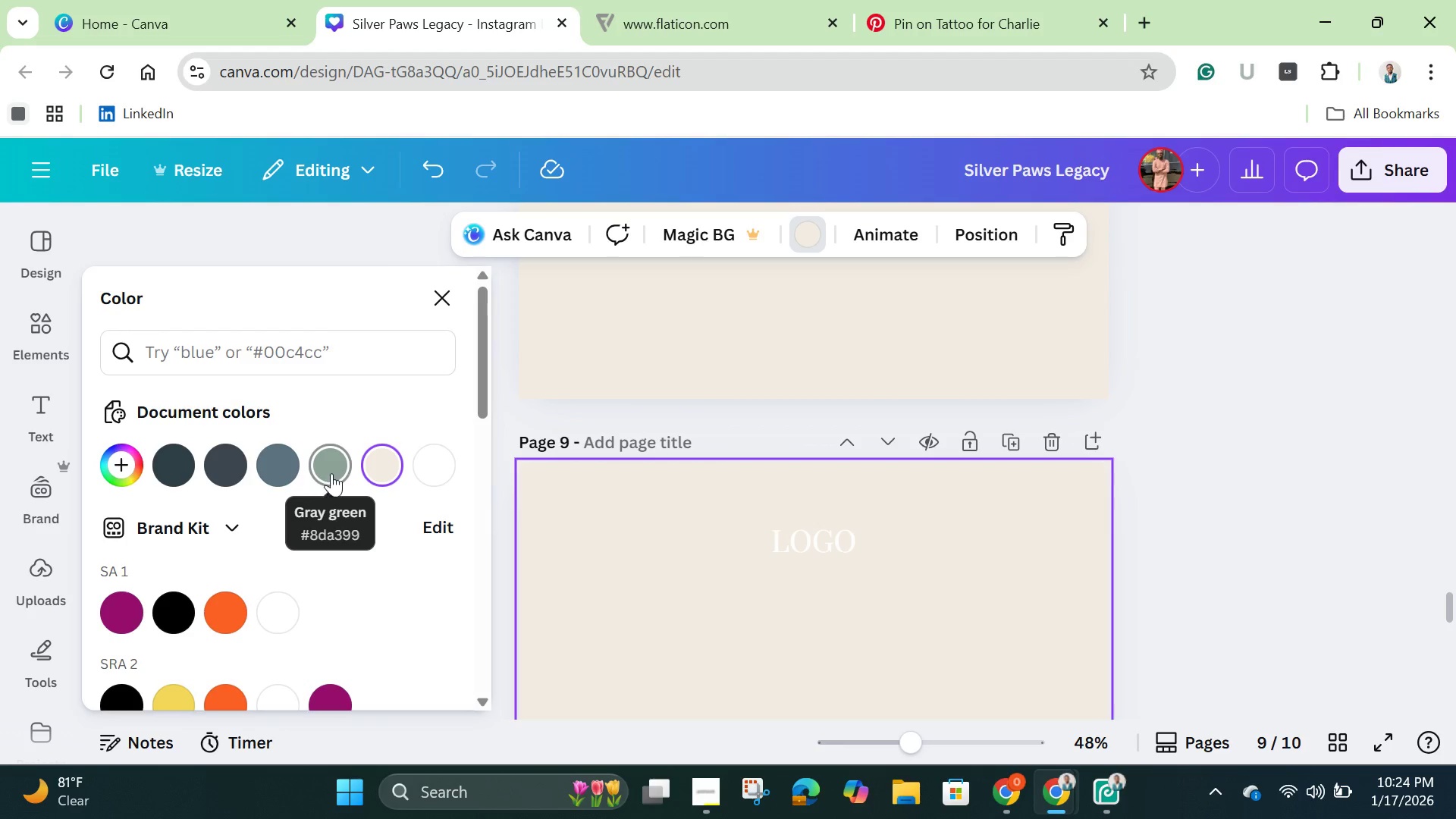 
left_click([331, 470])
 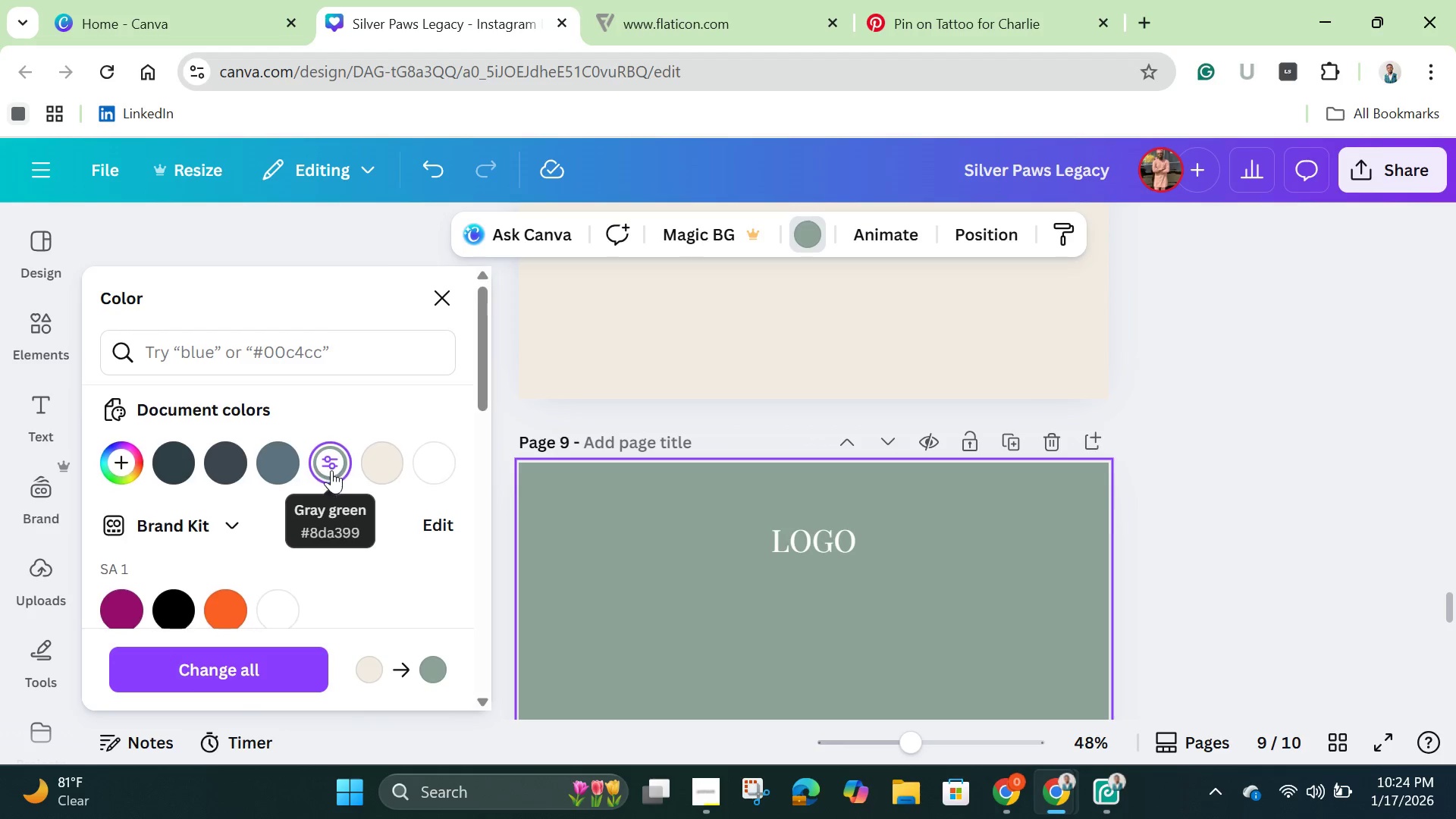 
scroll: coordinate [942, 475], scroll_direction: down, amount: 5.0
 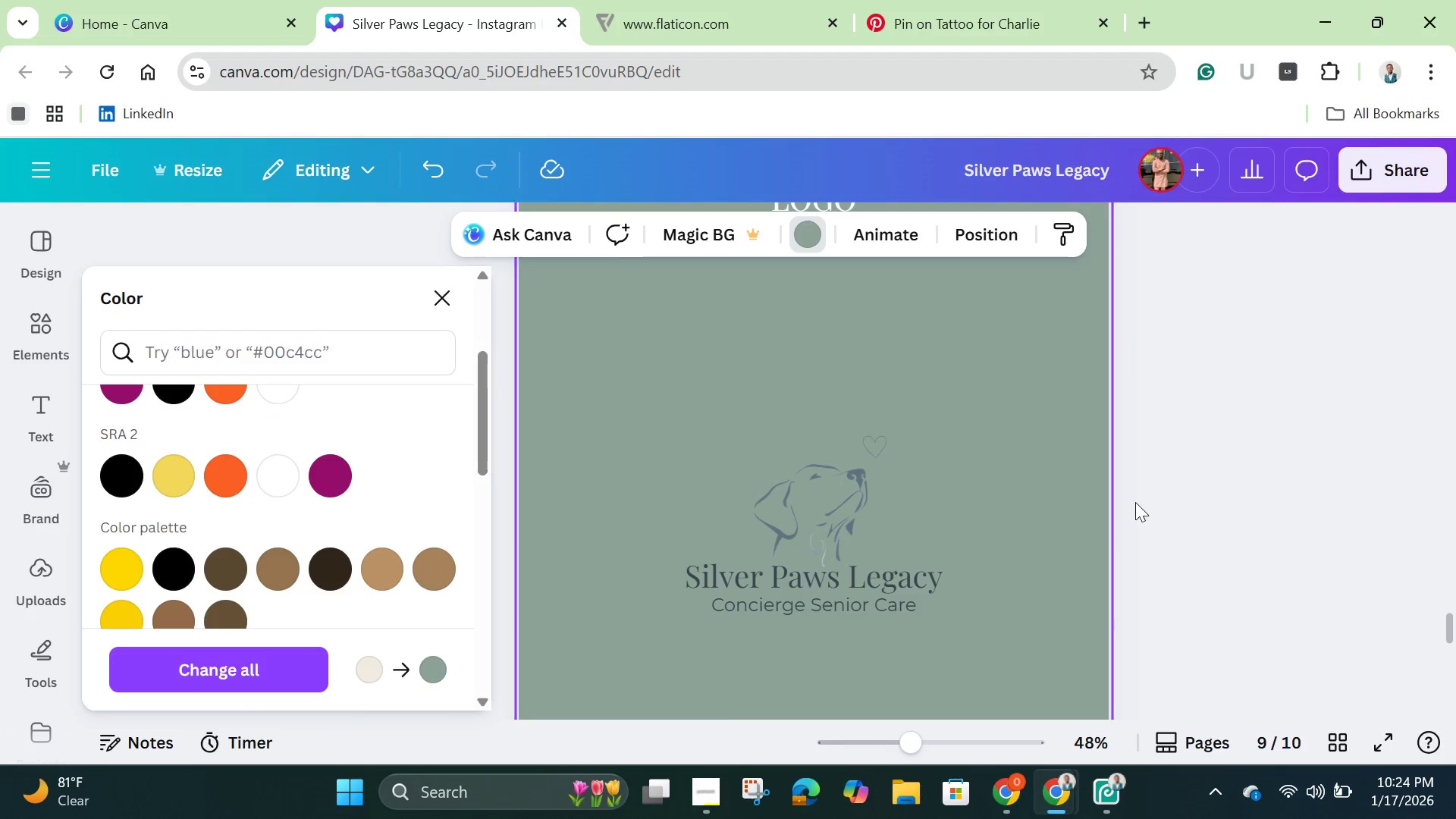 
left_click([1146, 482])
 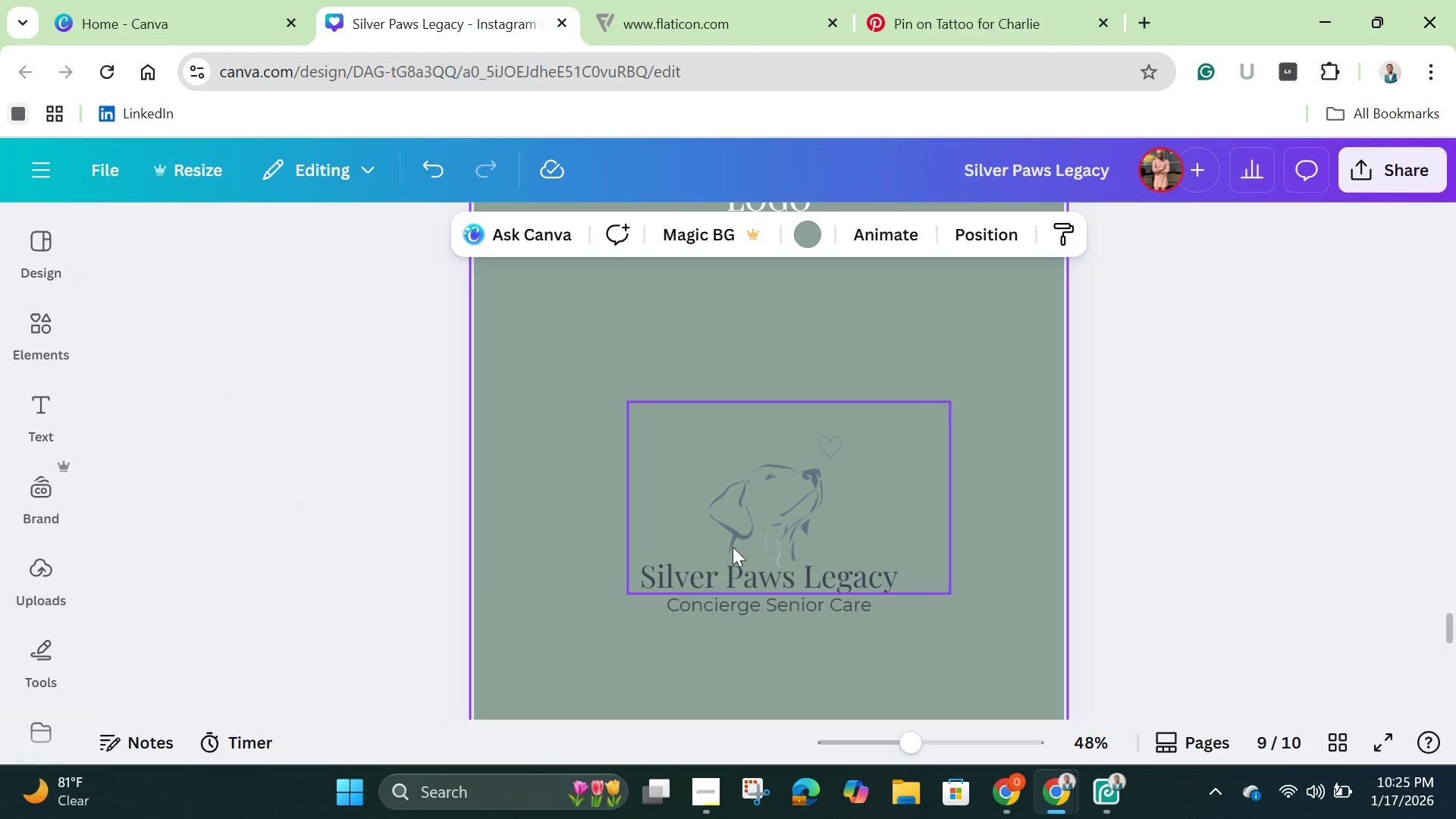 
left_click([752, 532])
 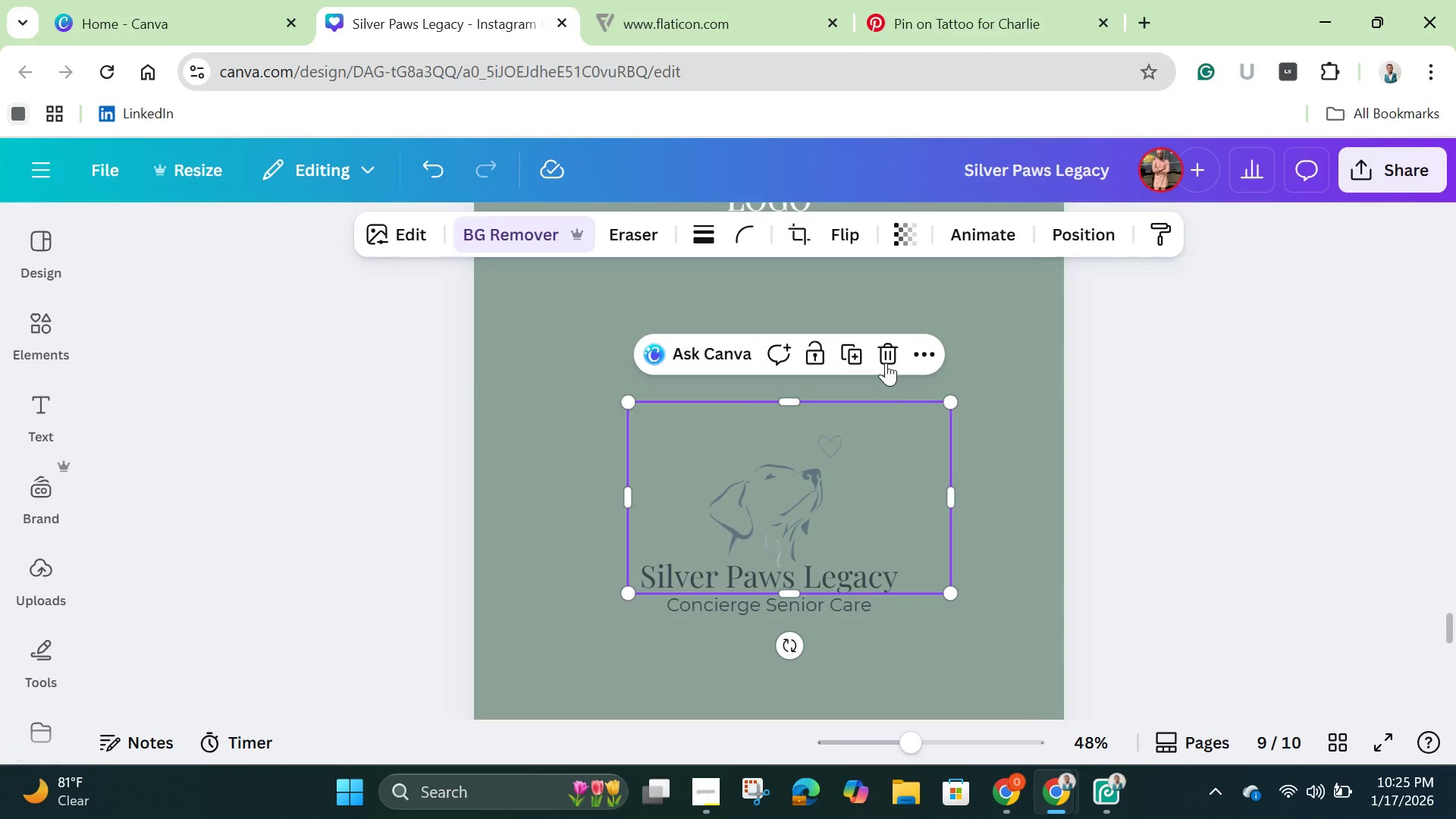 
left_click([887, 358])
 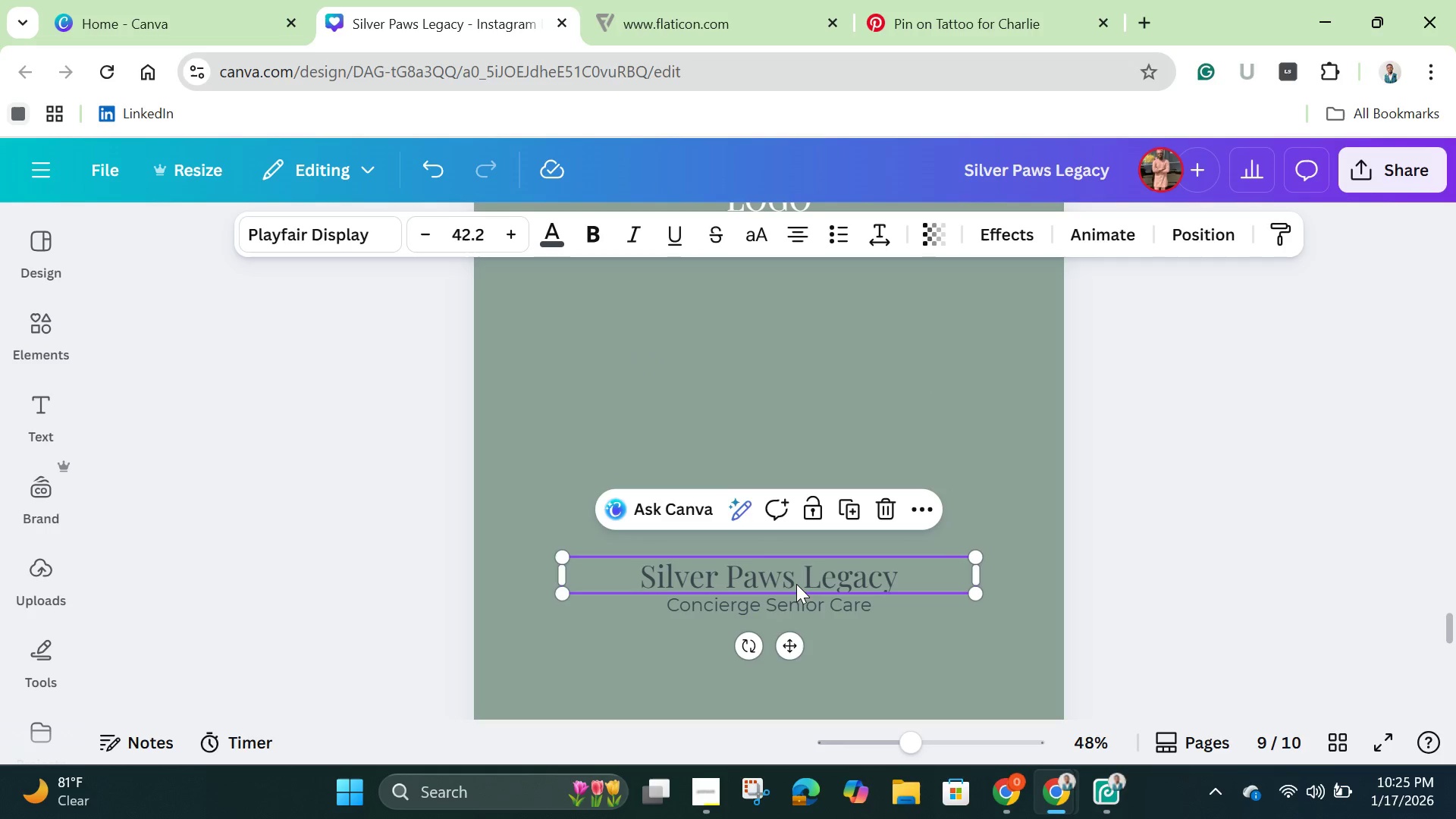 
left_click([796, 584])
 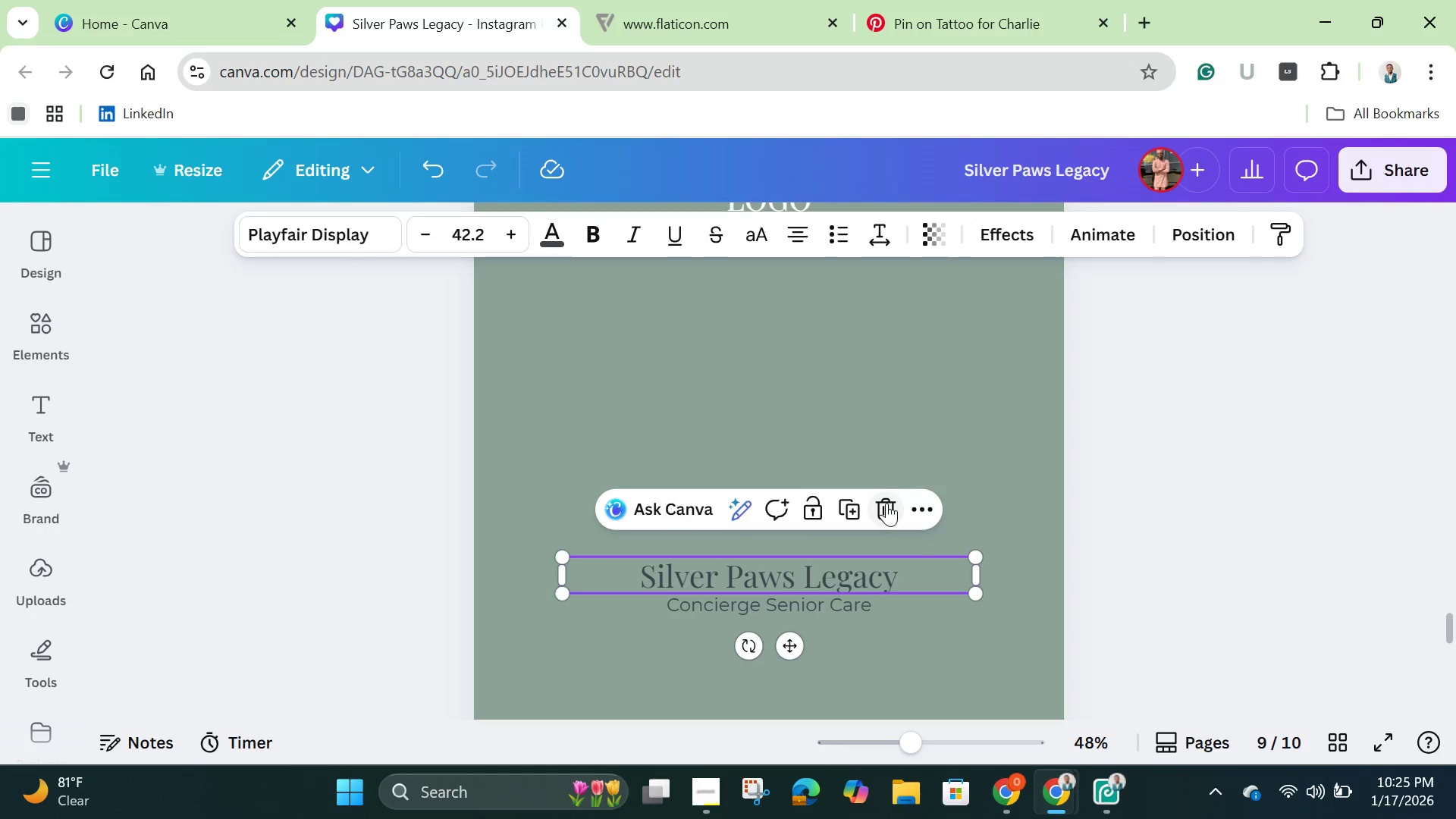 
left_click([886, 503])
 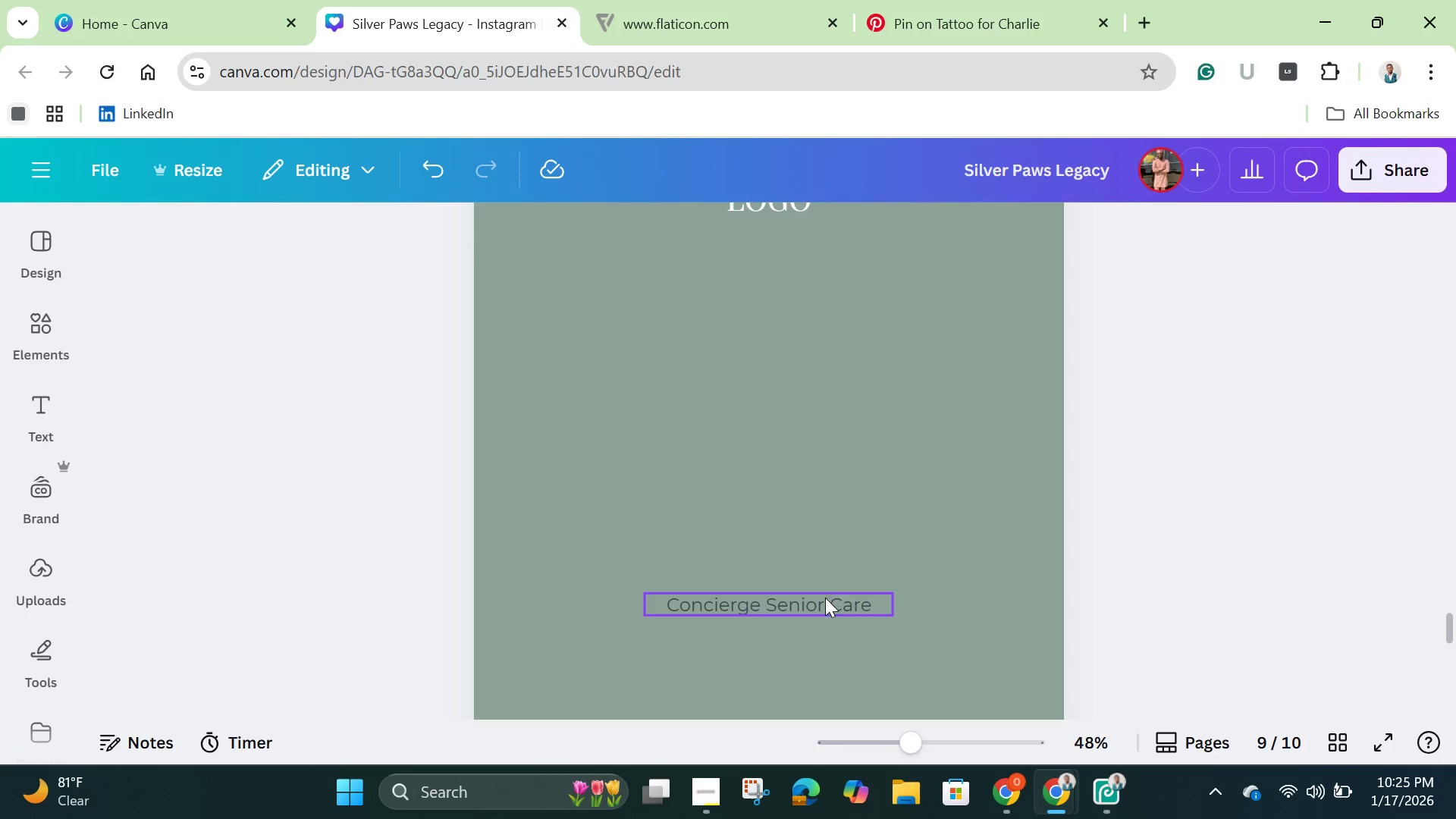 
left_click([825, 598])
 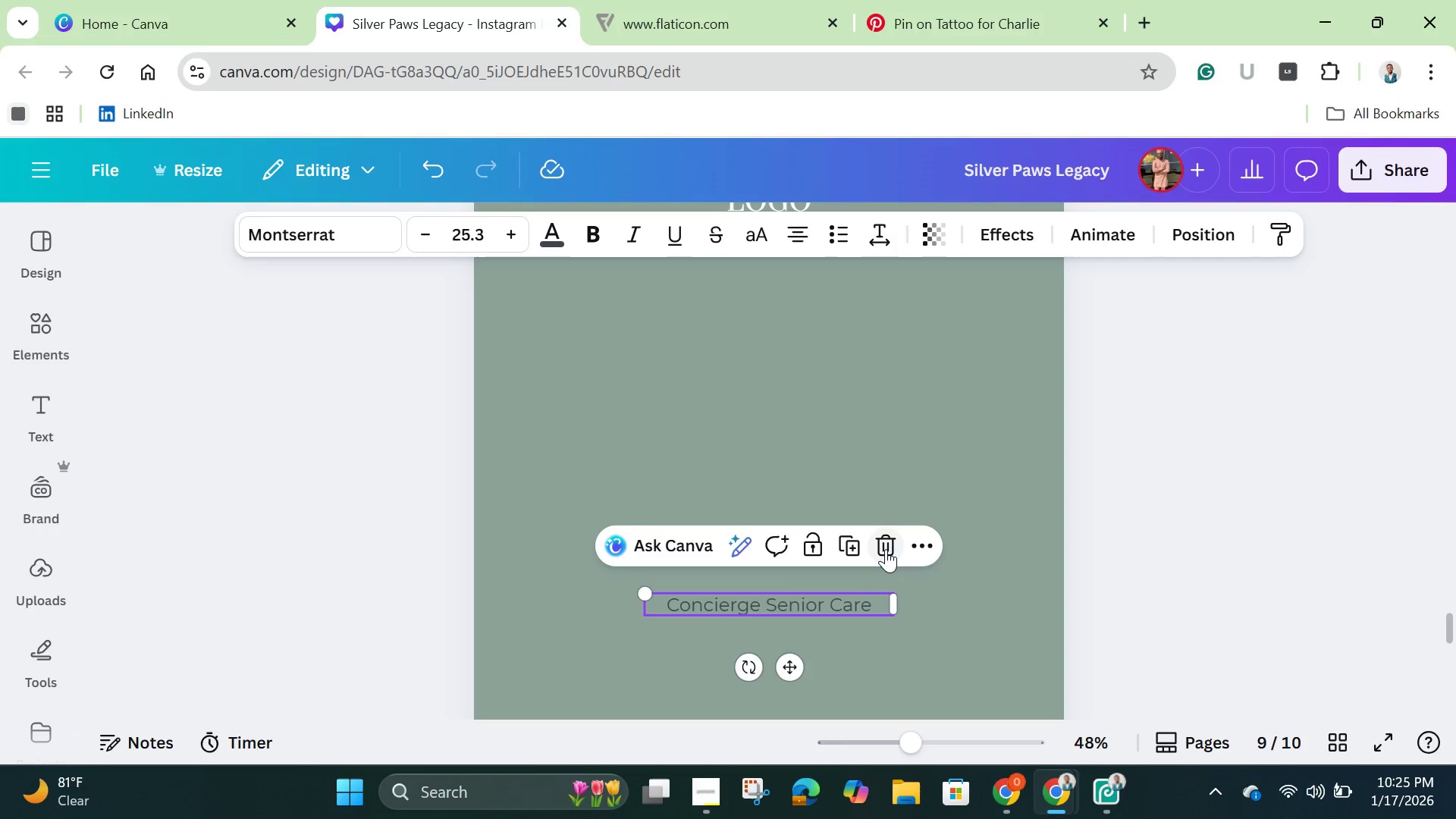 
left_click([886, 549])
 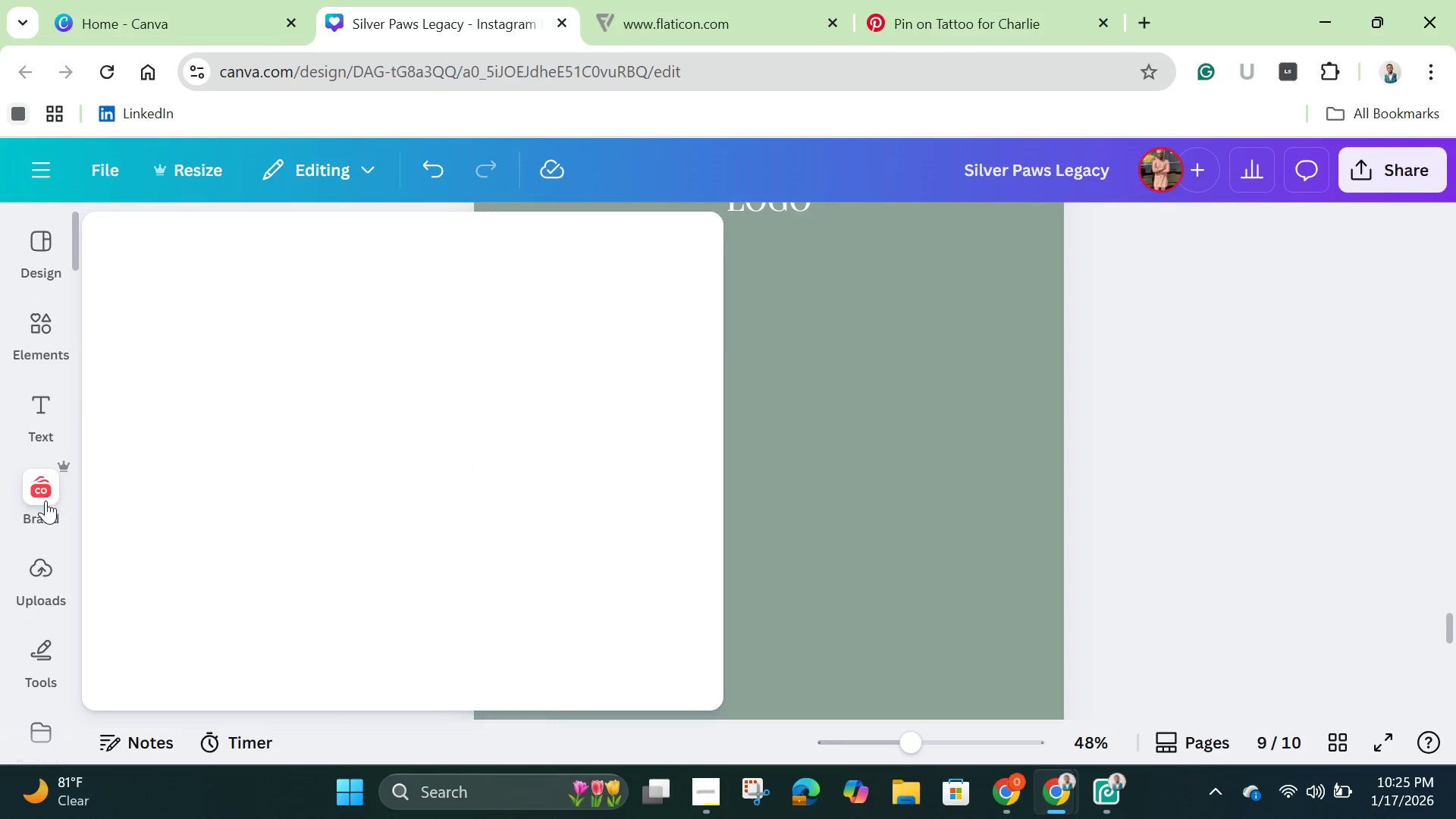 
left_click([36, 585])
 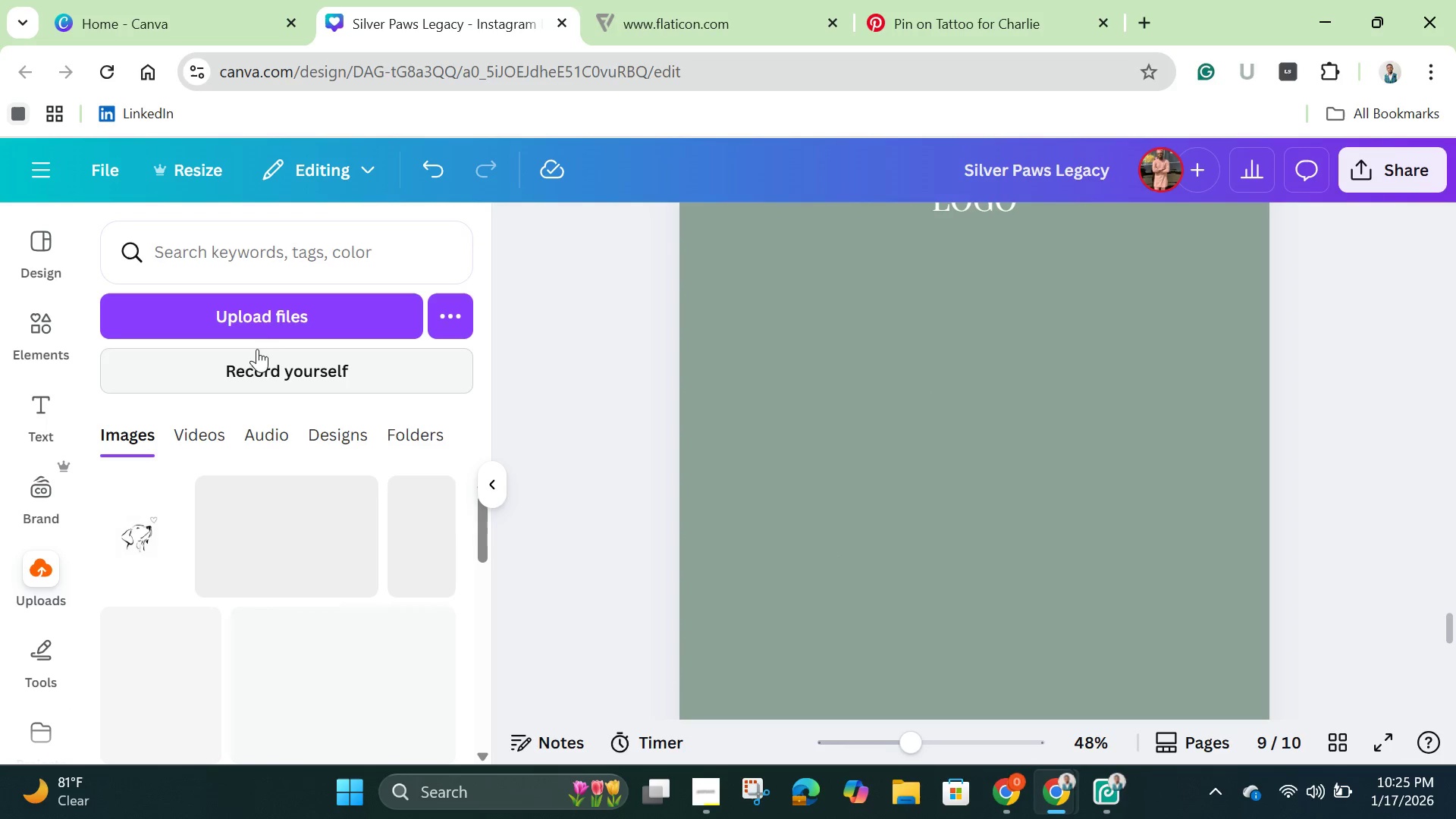 
left_click([284, 307])
 